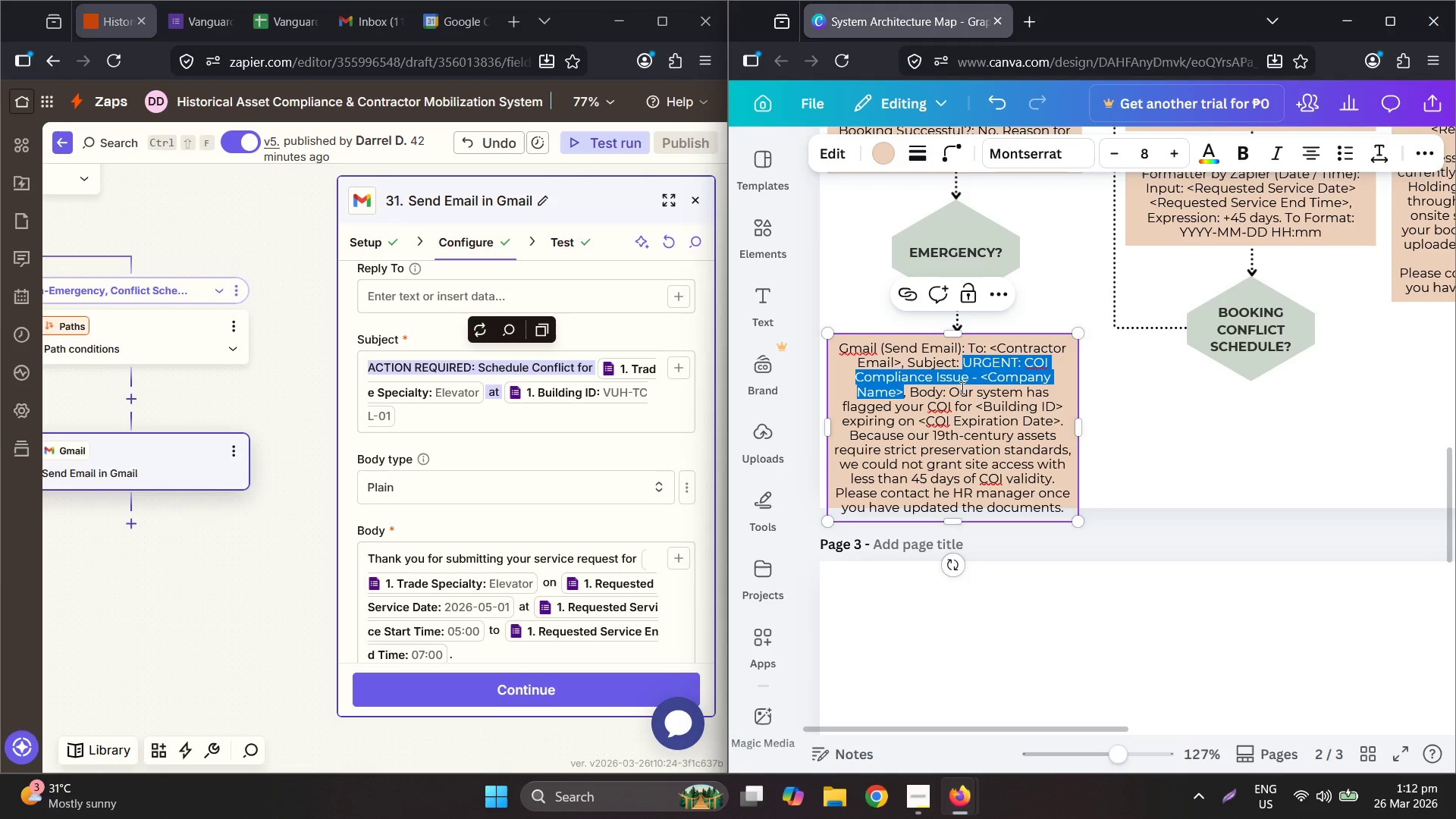 
key(Control+ControlLeft)
 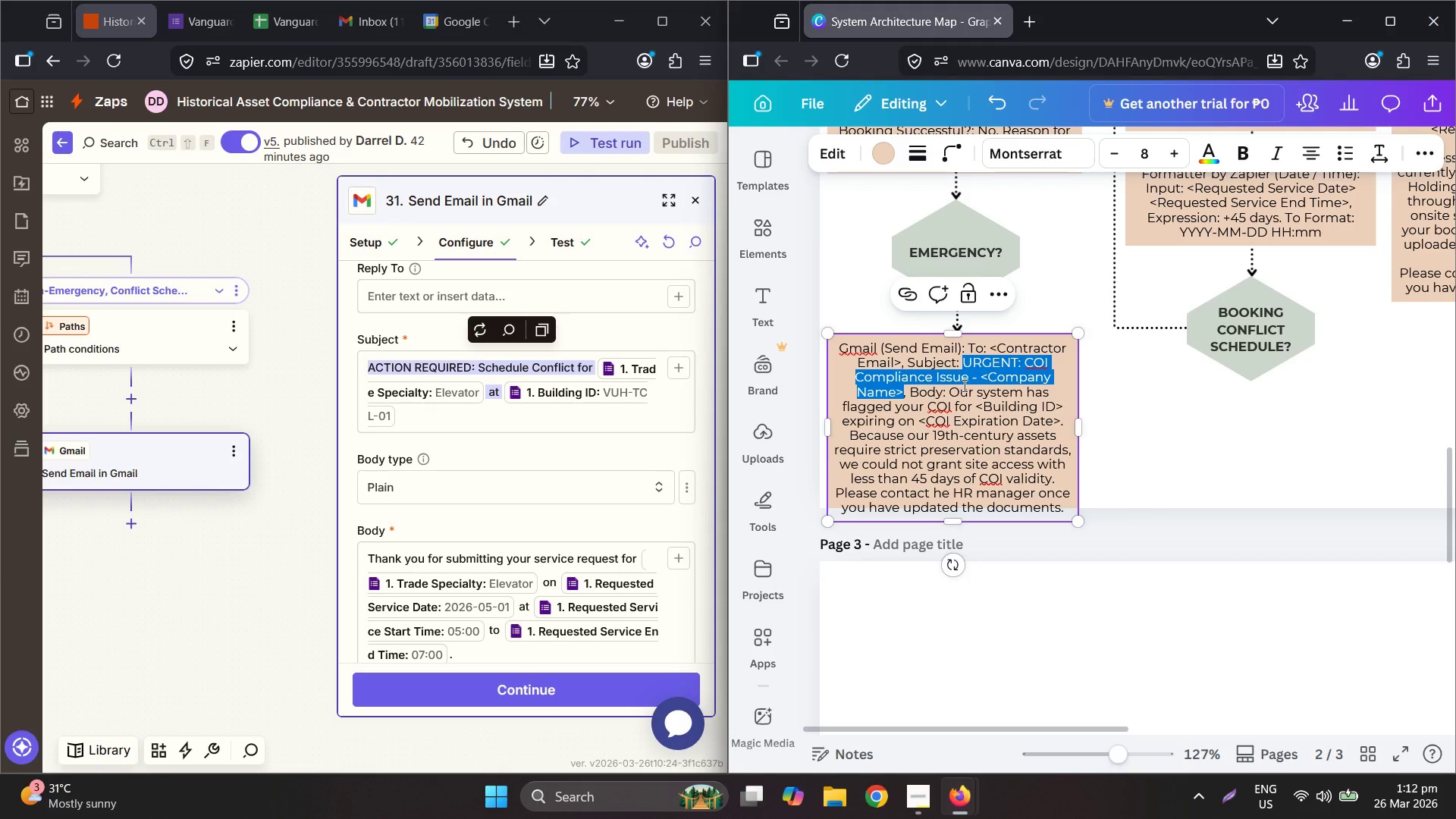 
key(Control+V)
 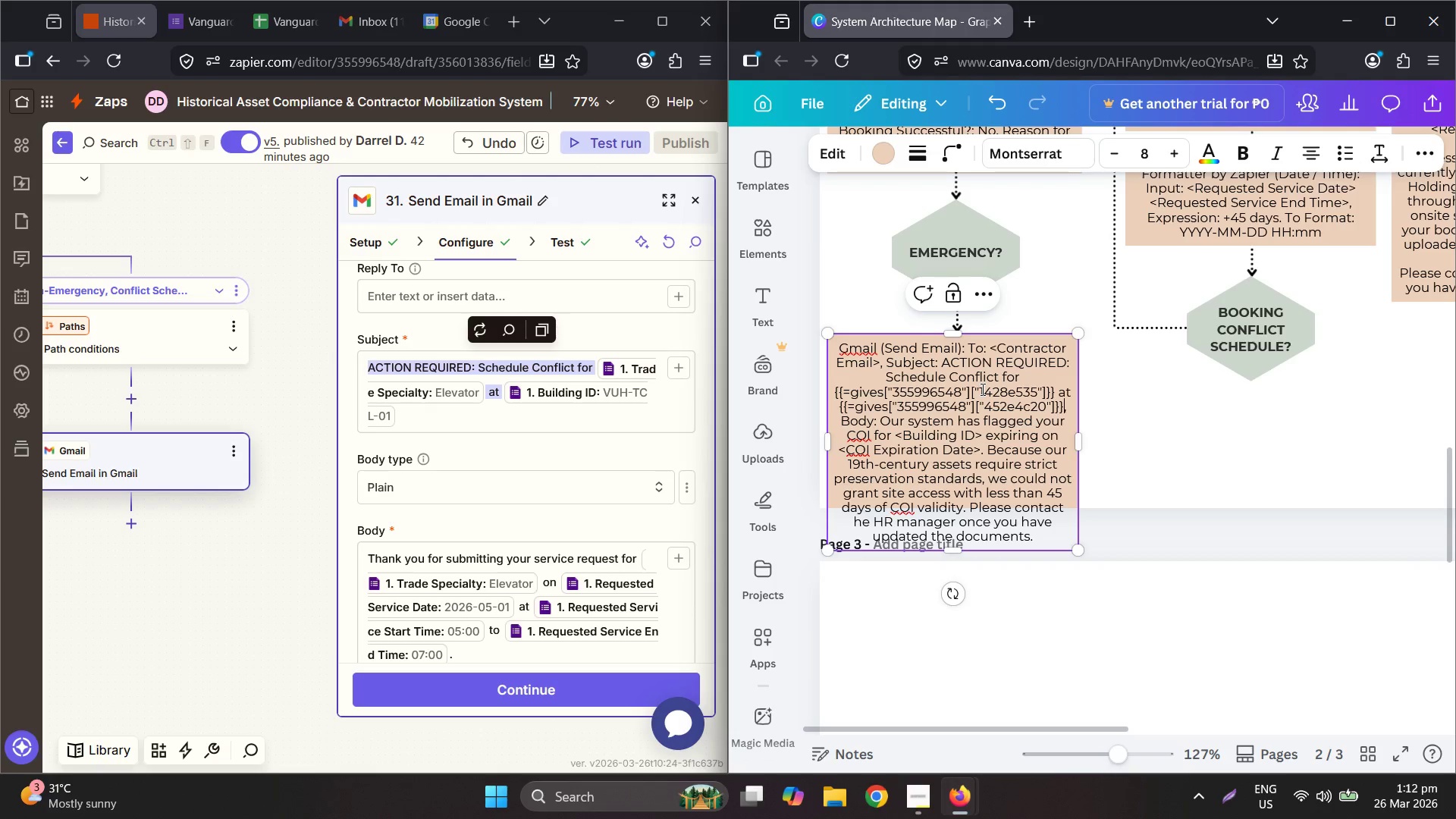 
hold_key(key=ControlLeft, duration=1.22)
scroll: coordinate [981, 390], scroll_direction: up, amount: 3.0
 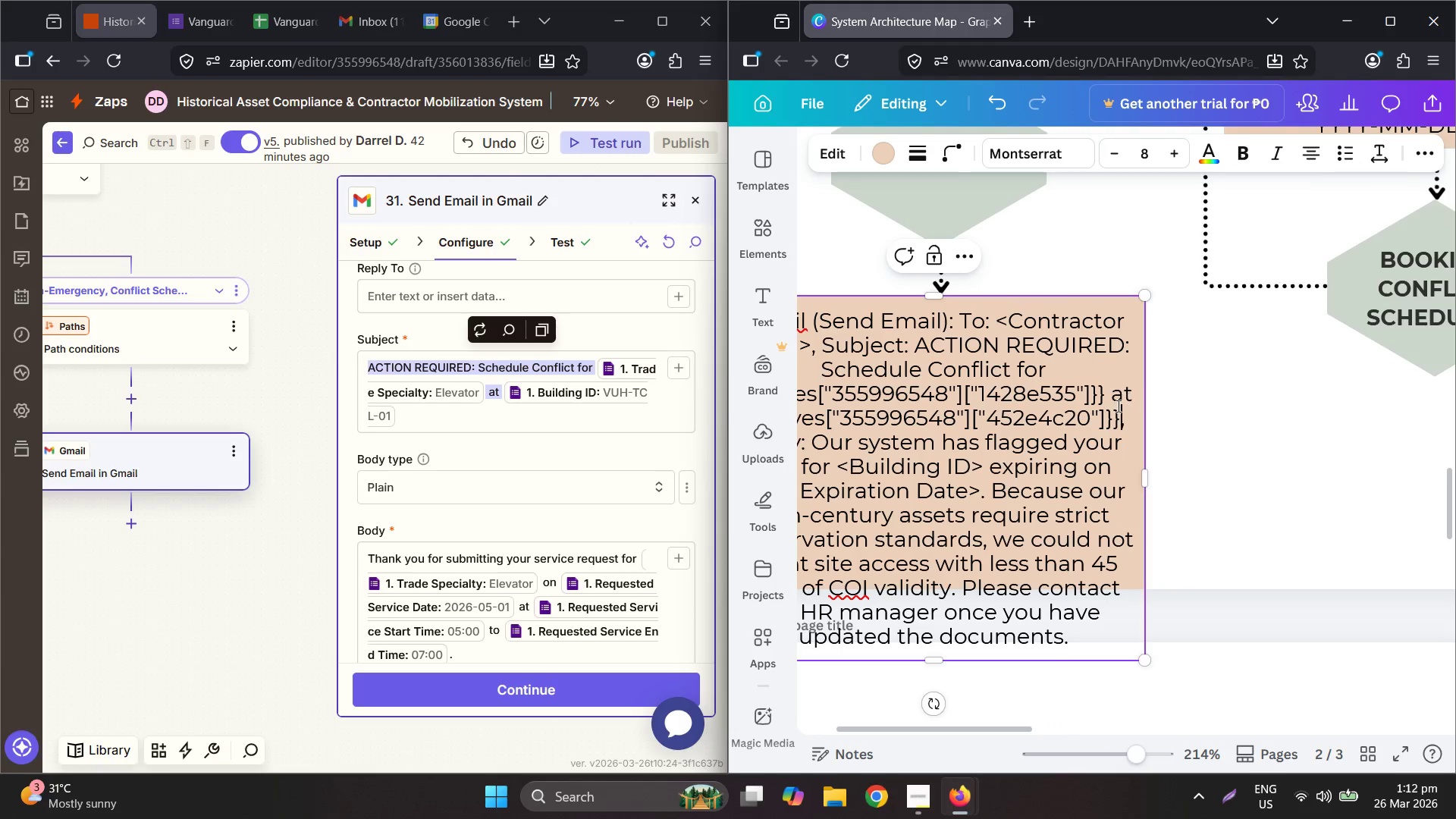 
hold_key(key=ControlLeft, duration=0.48)
scroll: coordinate [1100, 407], scroll_direction: down, amount: 2.0
 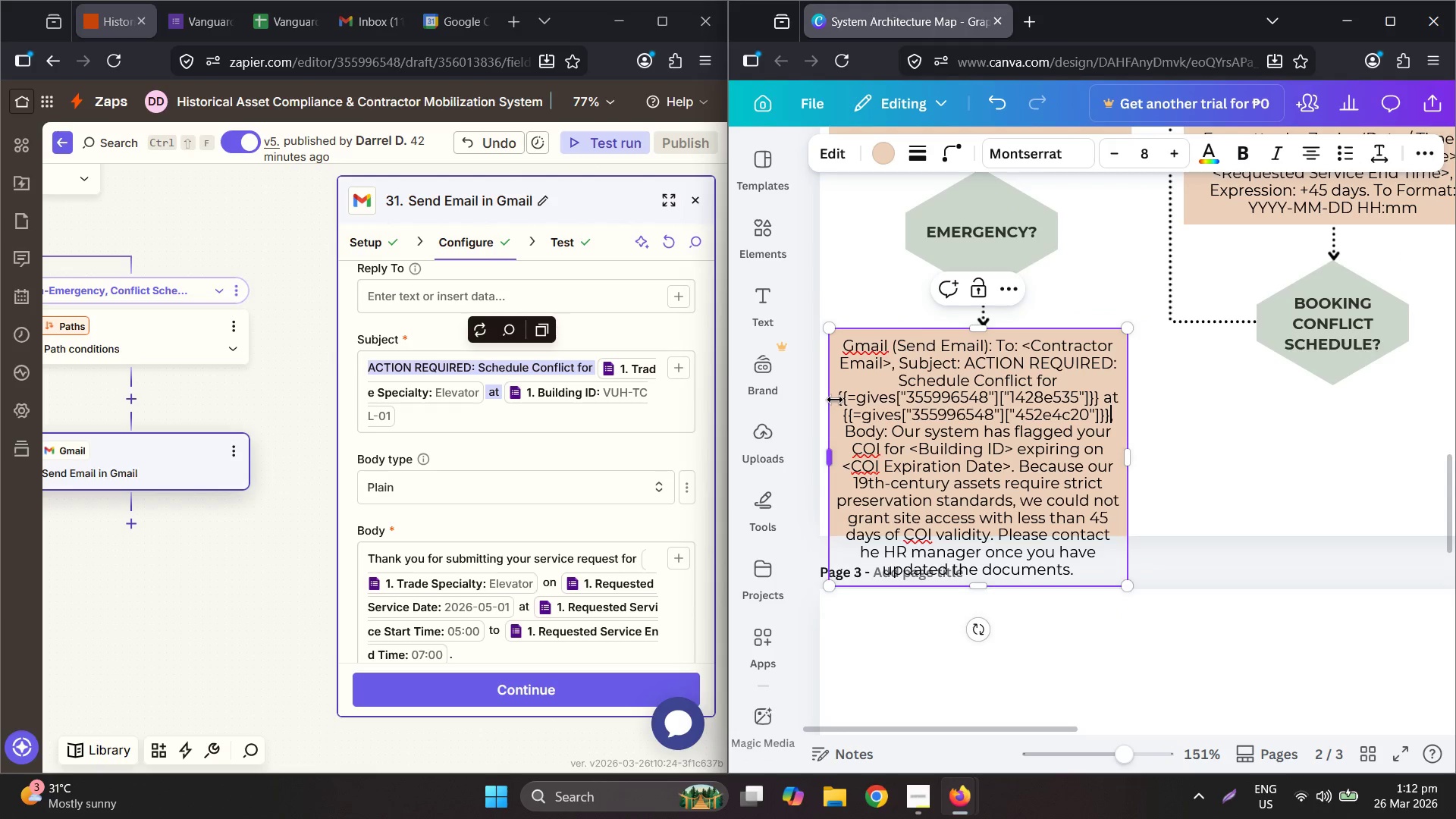 
left_click_drag(start_coordinate=[839, 400], to_coordinate=[1099, 398])
 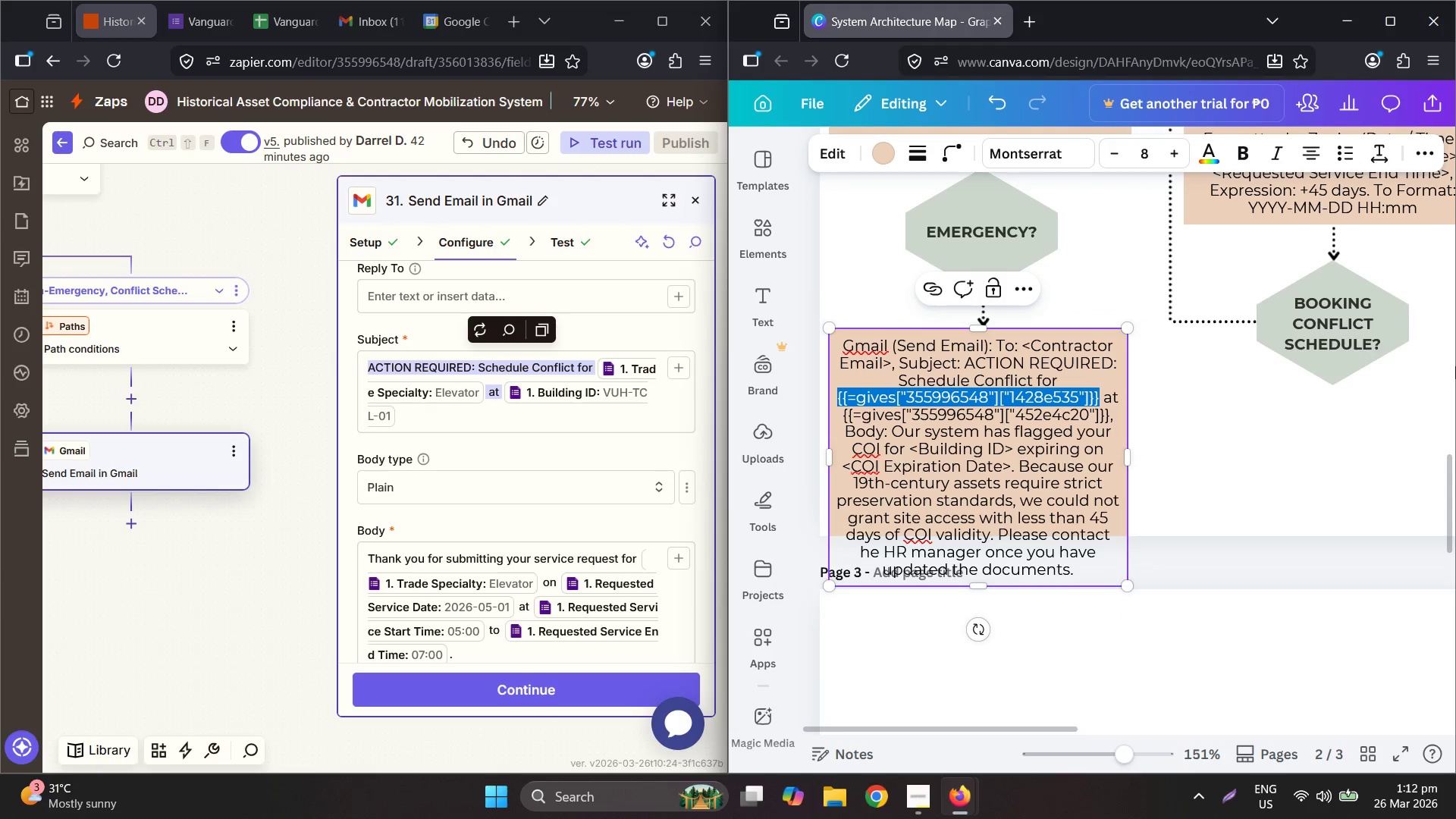 
type(<Tda)
key(Backspace)
key(Backspace)
type(rade Specialty>)
 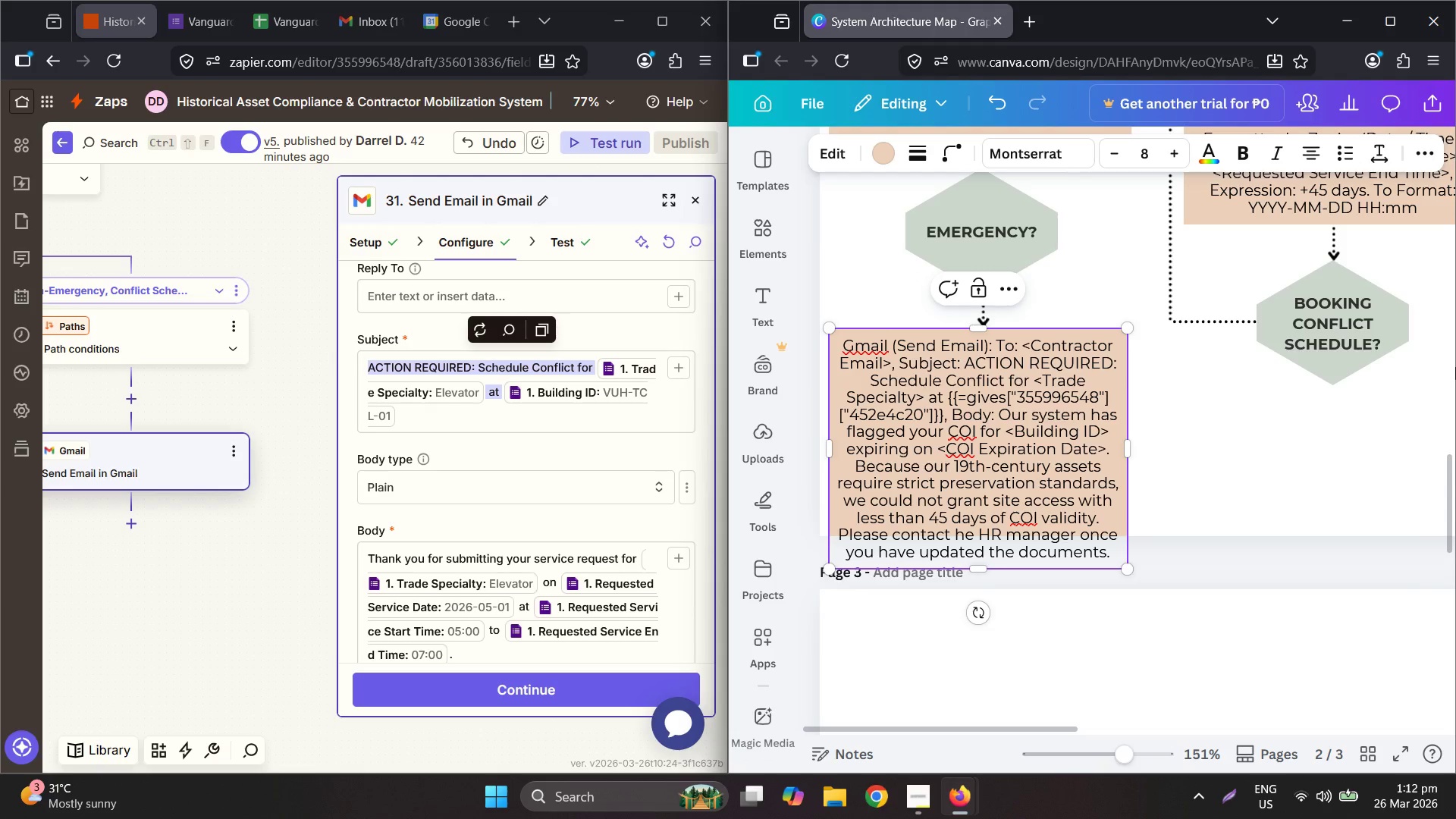 
left_click_drag(start_coordinate=[947, 397], to_coordinate=[943, 413])
 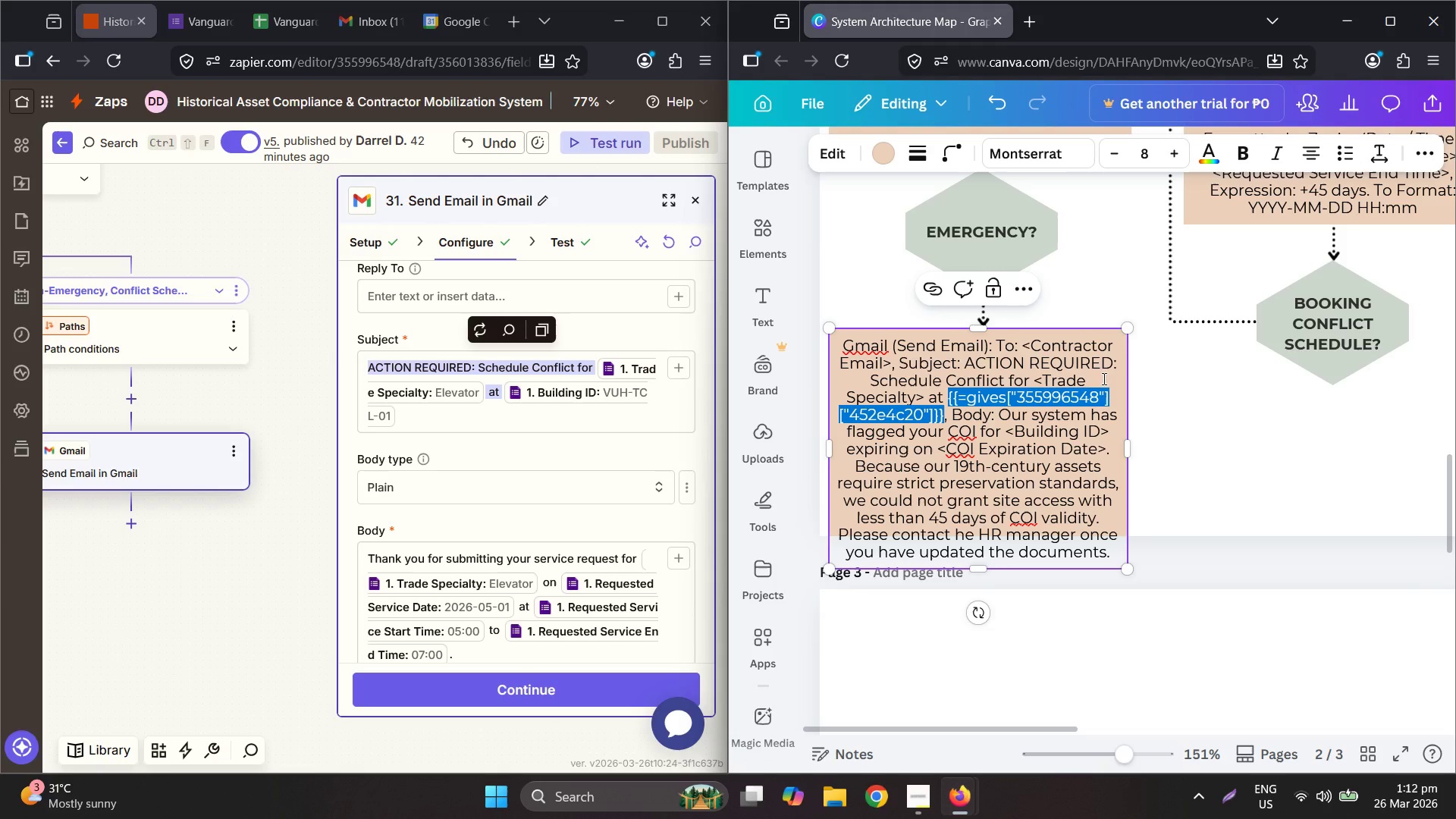 
type(M)
key(Backspace)
type(<Building ID>)
 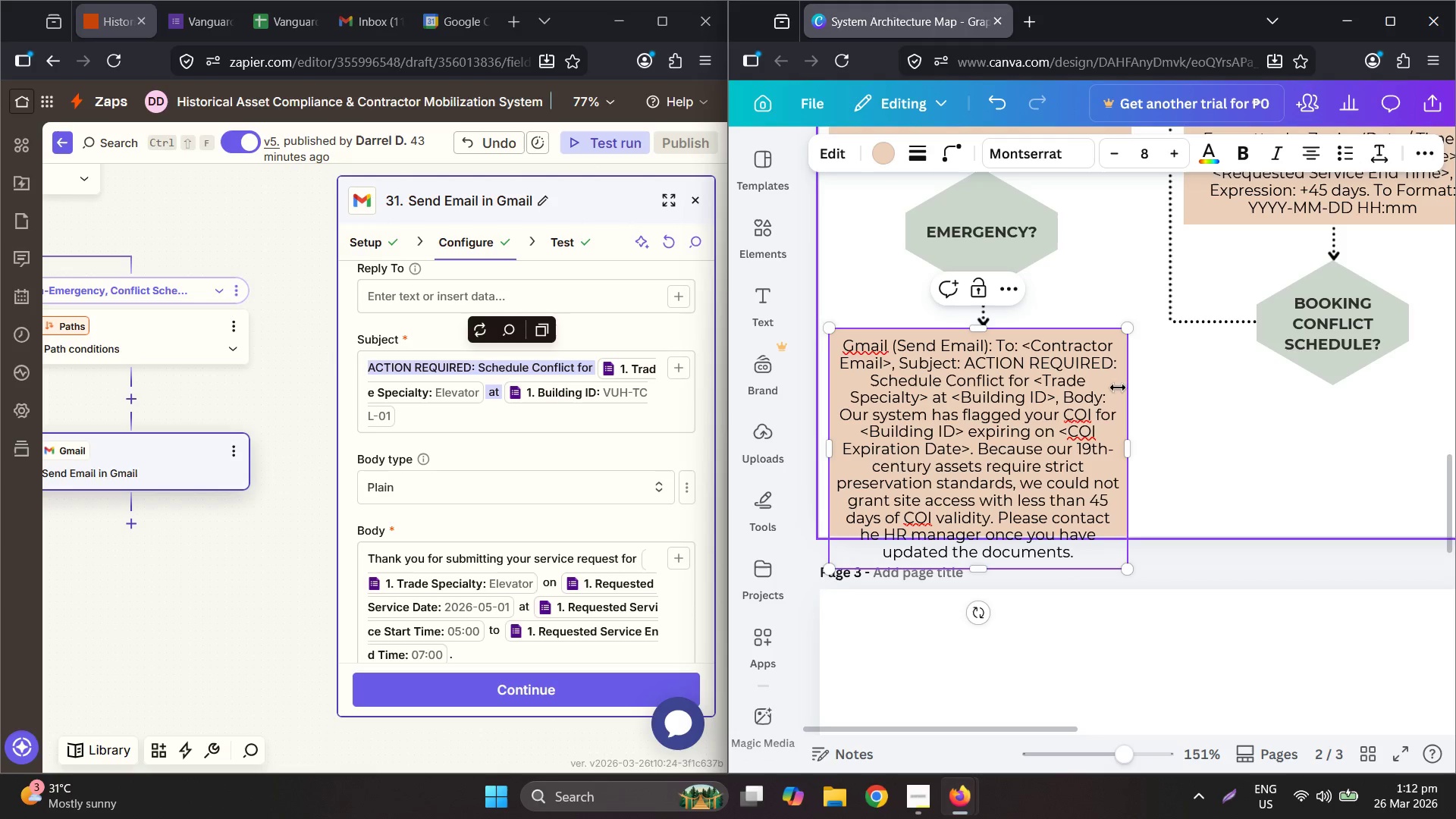 
wait(5.09)
 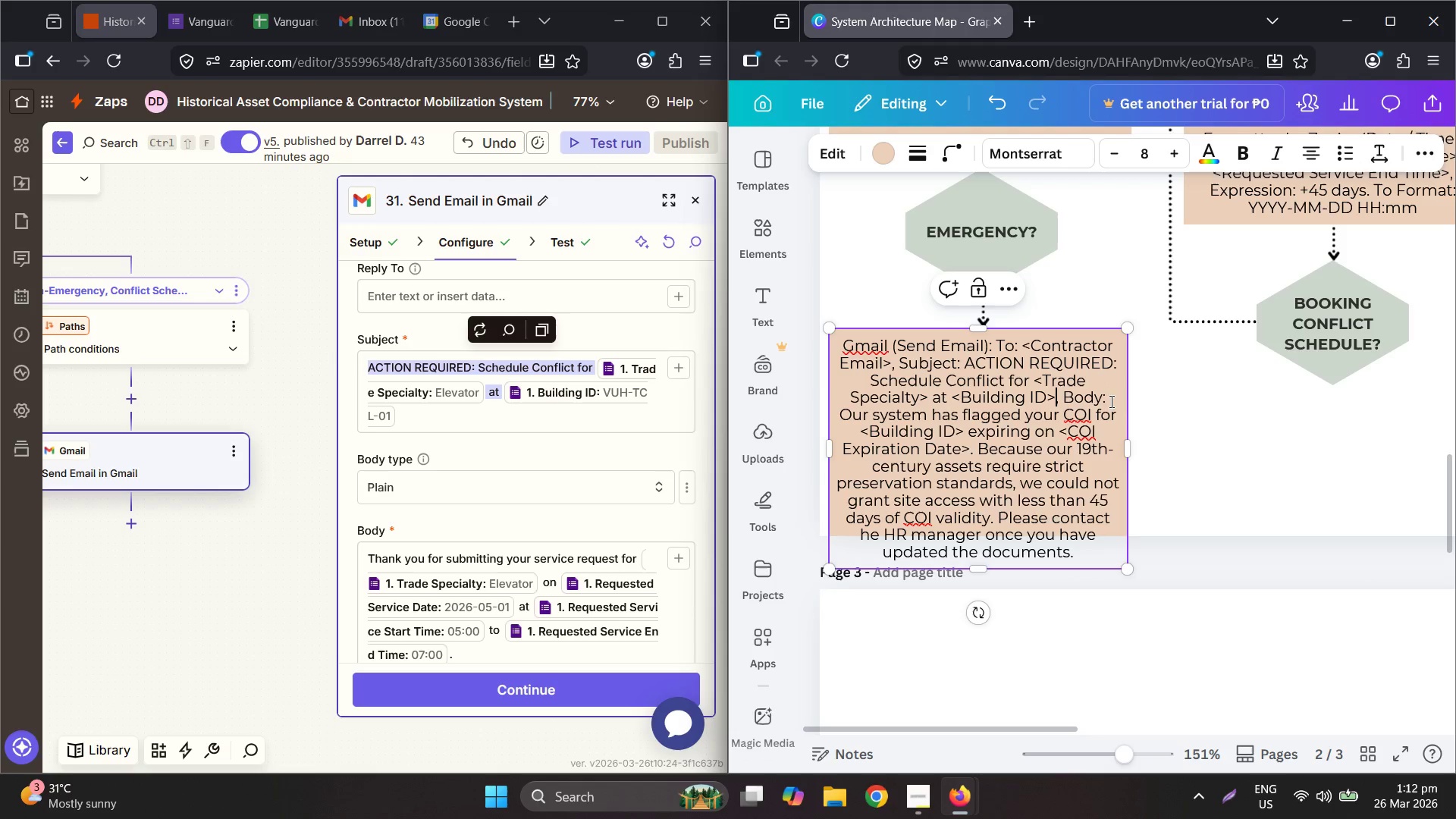 
scroll: coordinate [507, 515], scroll_direction: down, amount: 2.0
 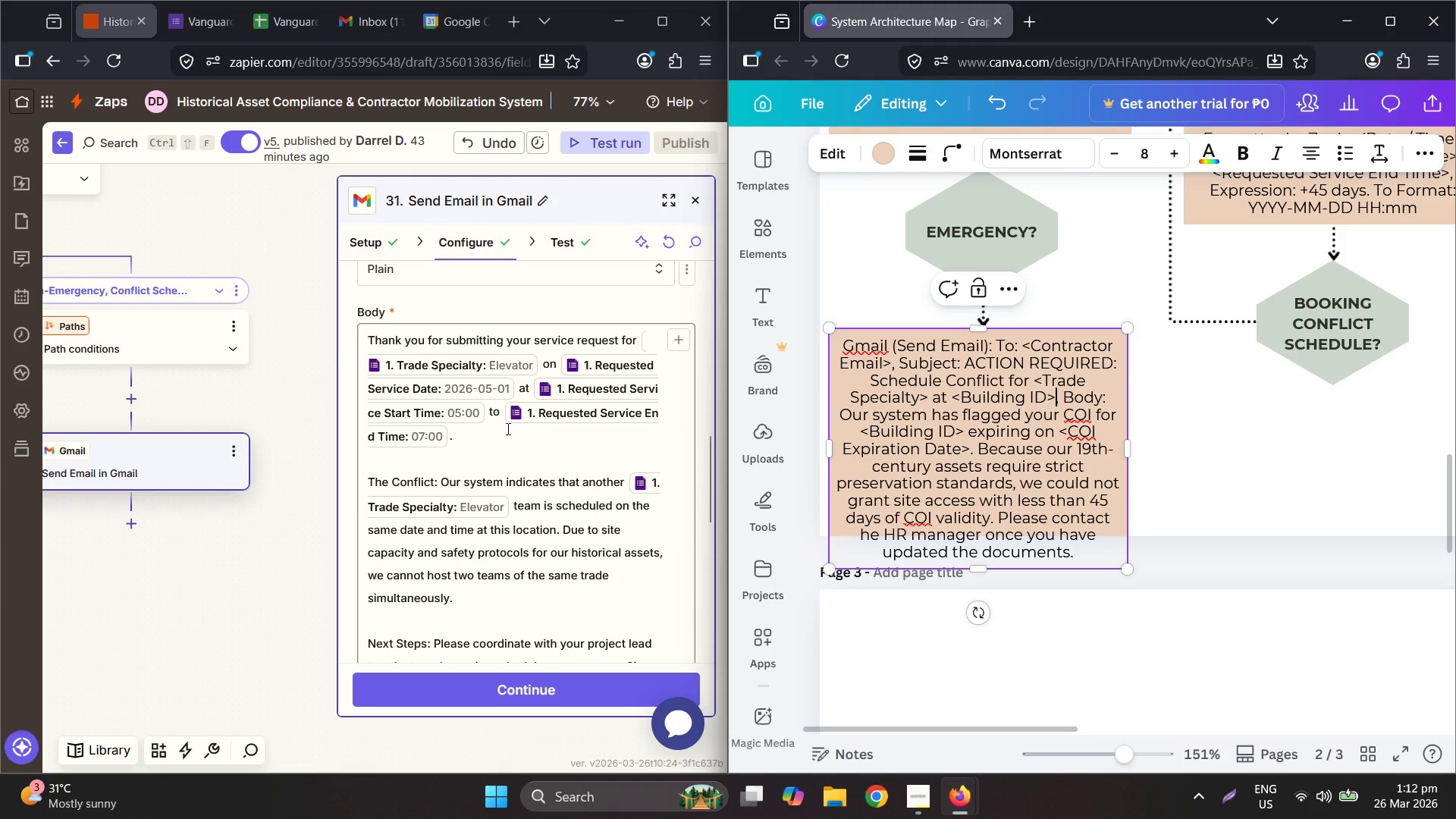 
left_click([507, 448])
 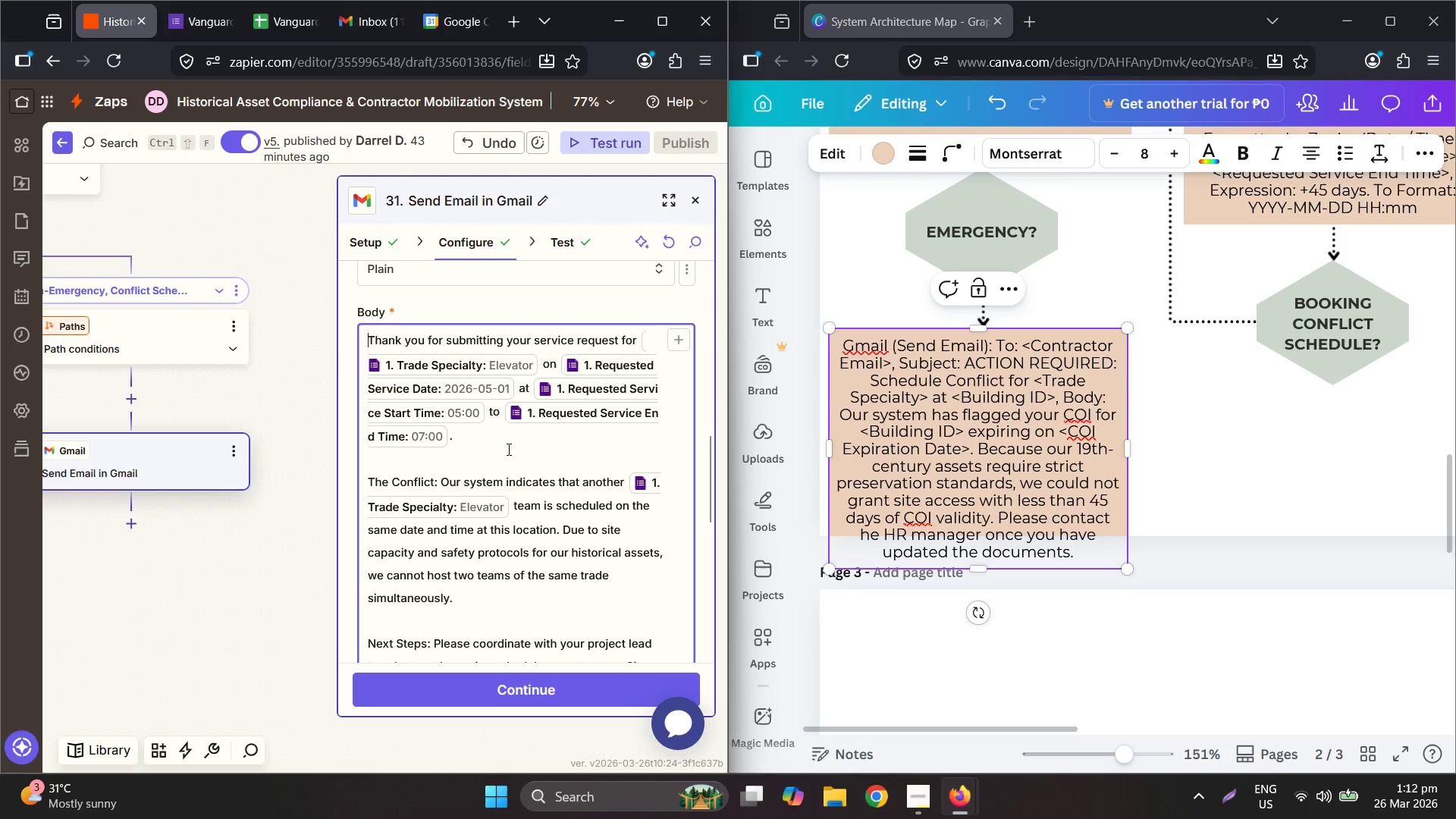 
key(Control+A)
 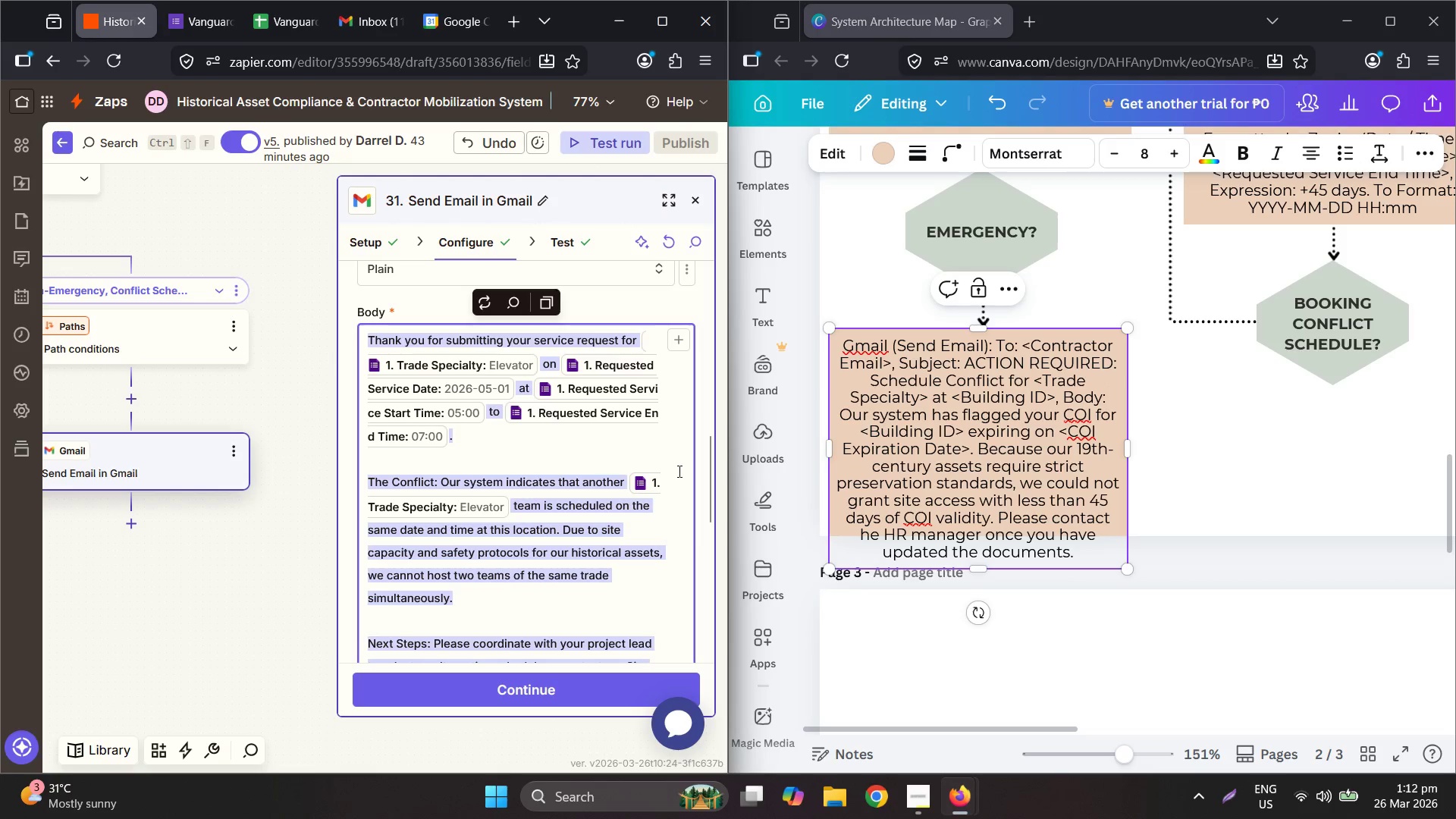 
key(Control+C)
 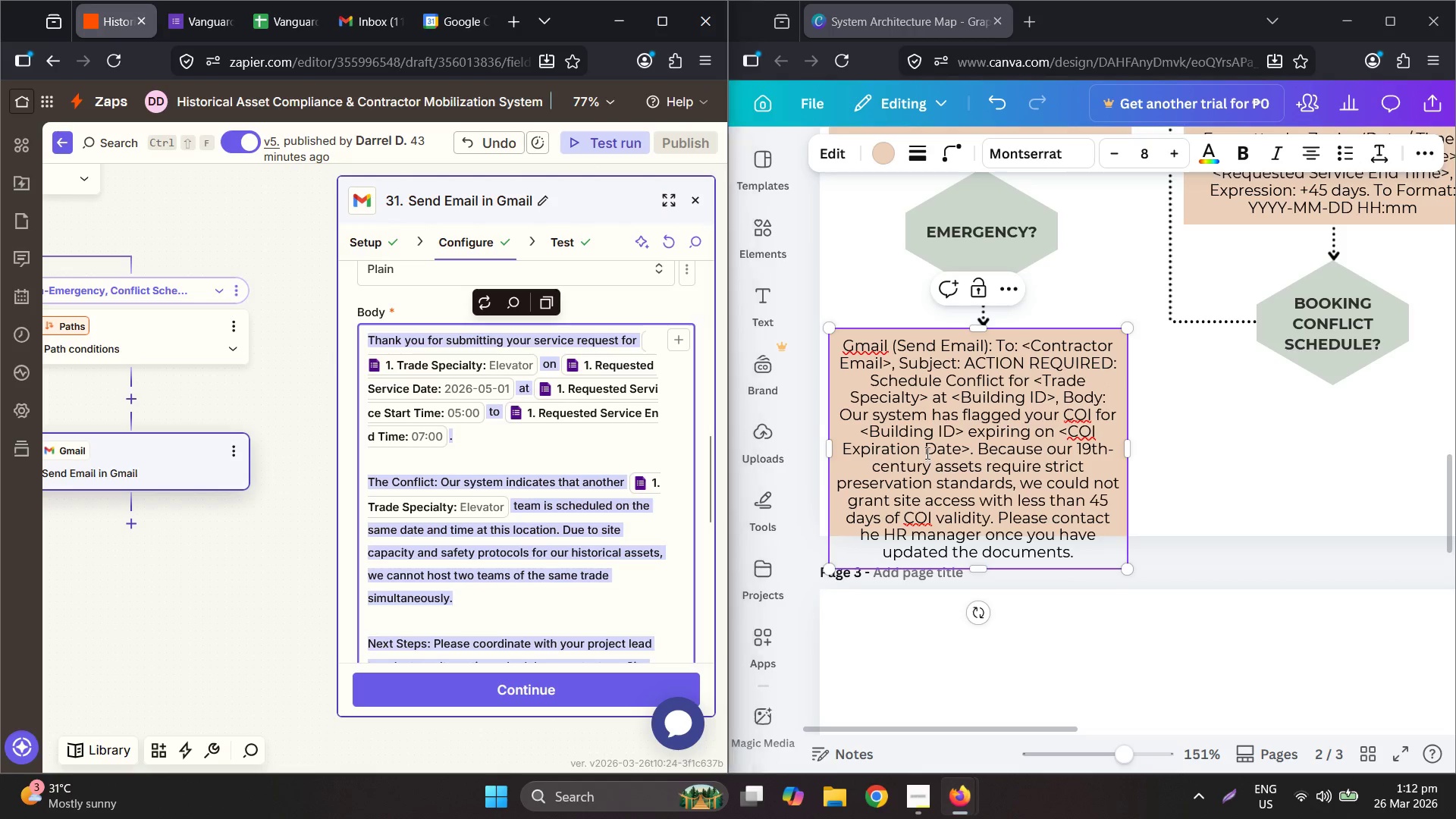 
double_click([926, 453])
 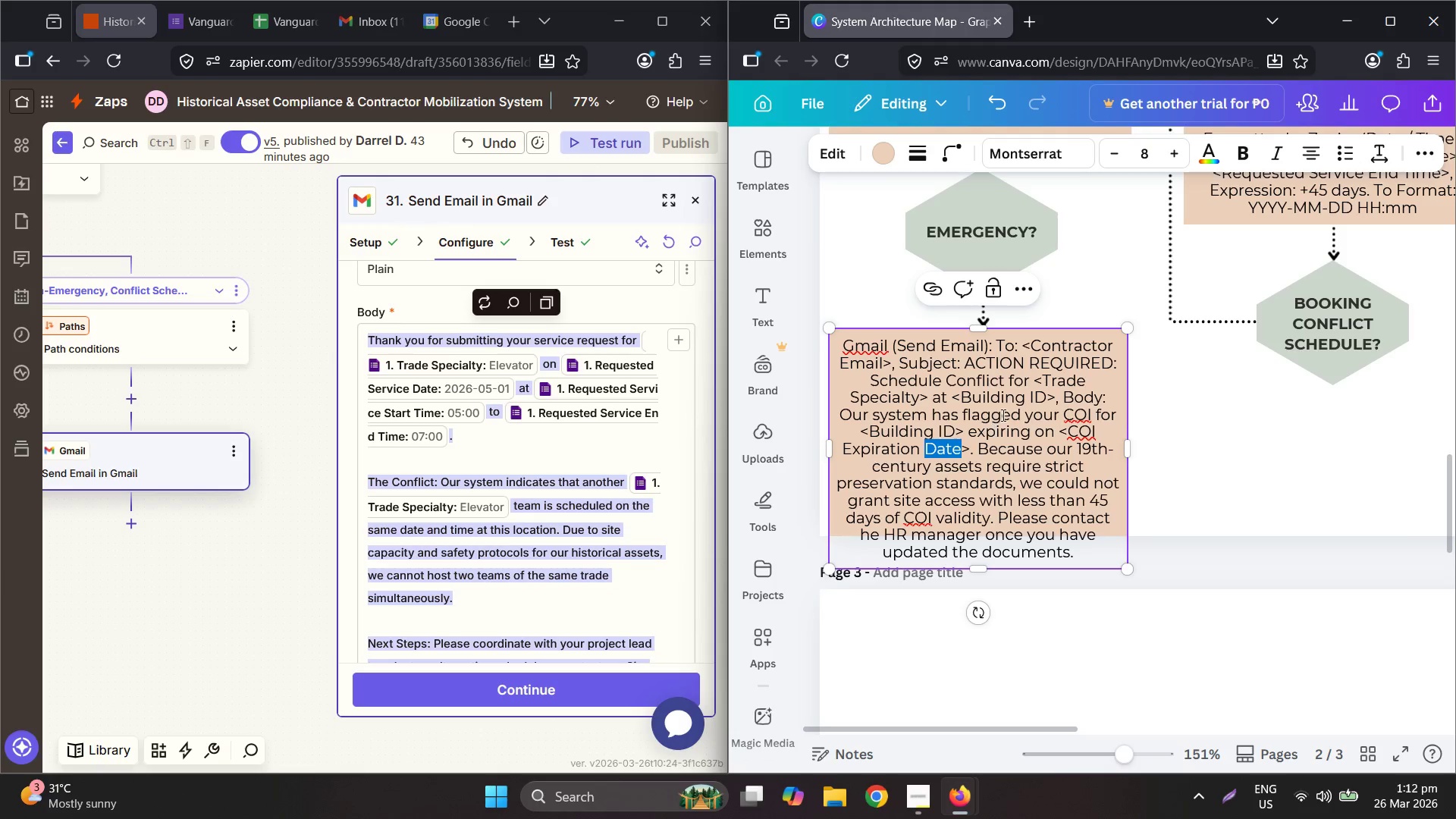 
left_click_drag(start_coordinate=[841, 413], to_coordinate=[1142, 615])
 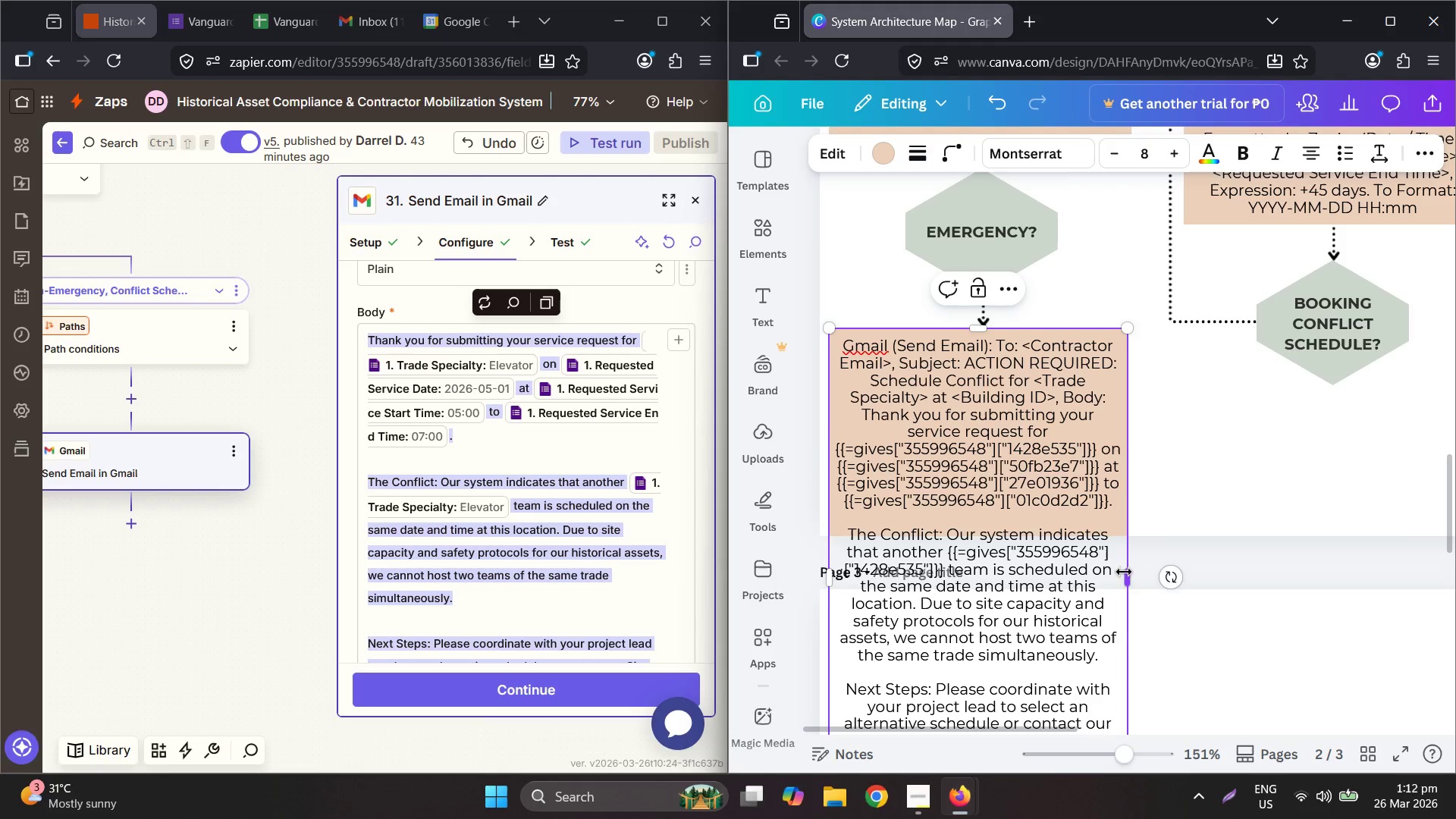 
key(Control+ControlLeft)
 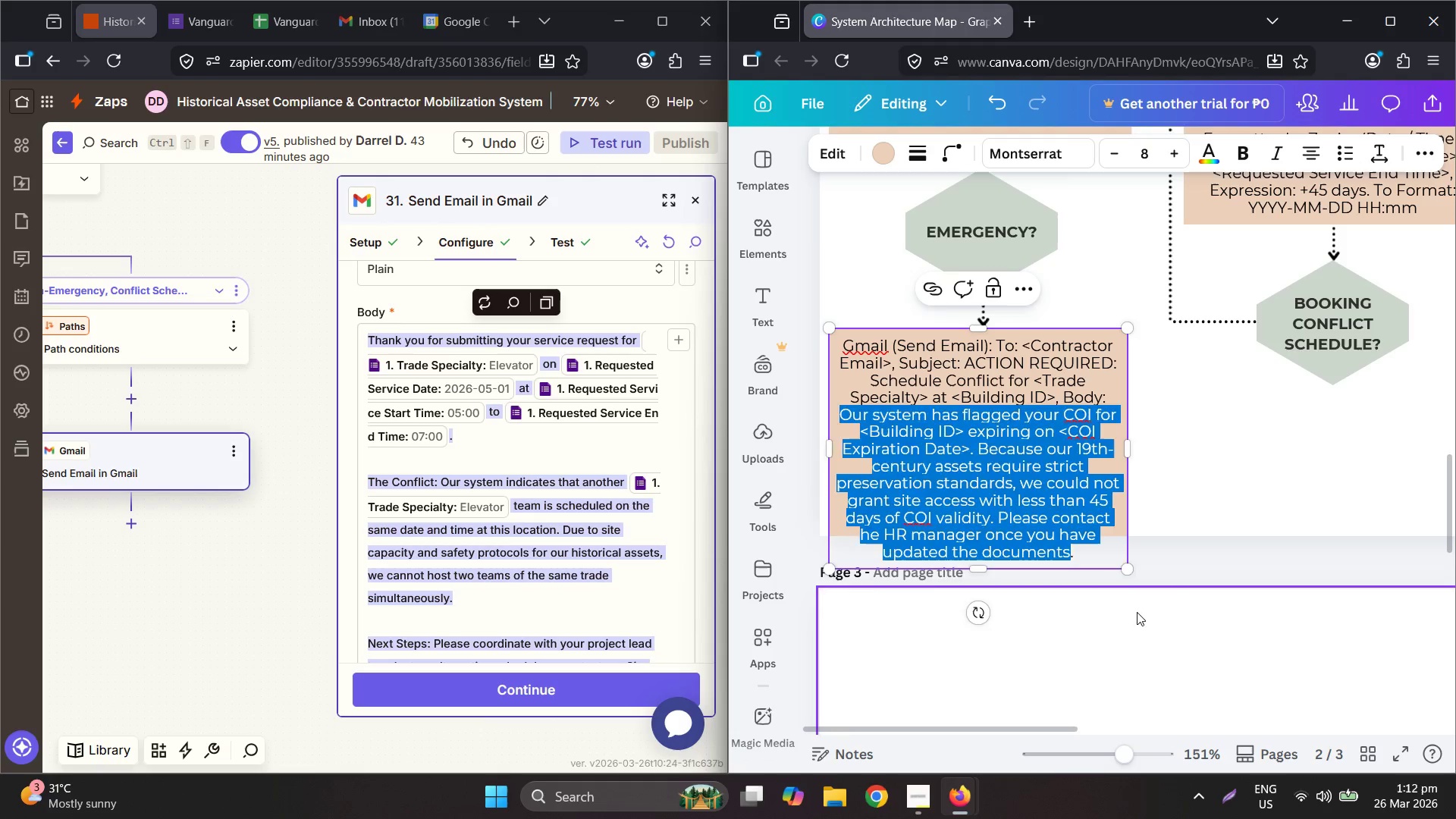 
key(Control+V)
 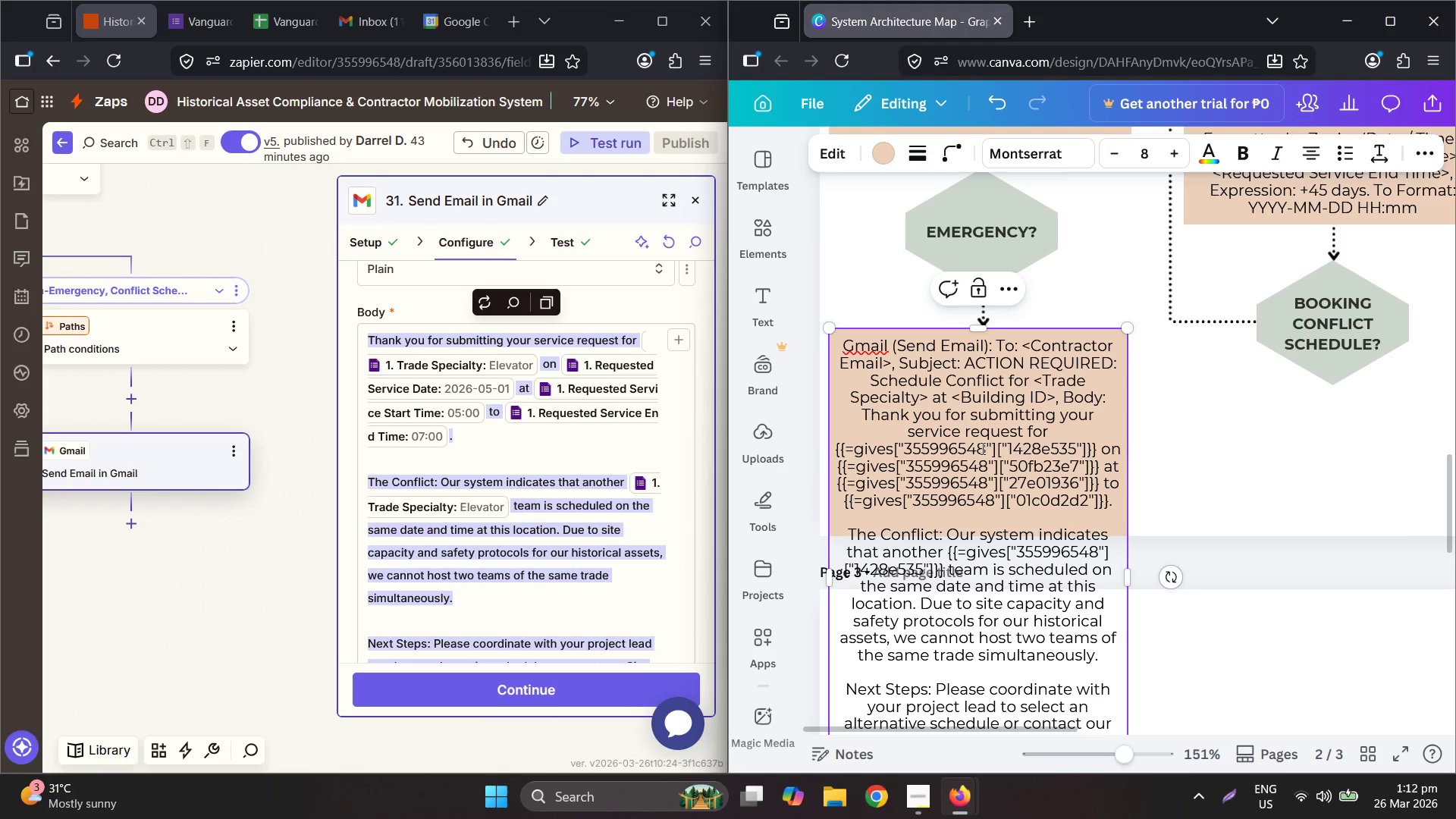 
left_click([975, 440])
 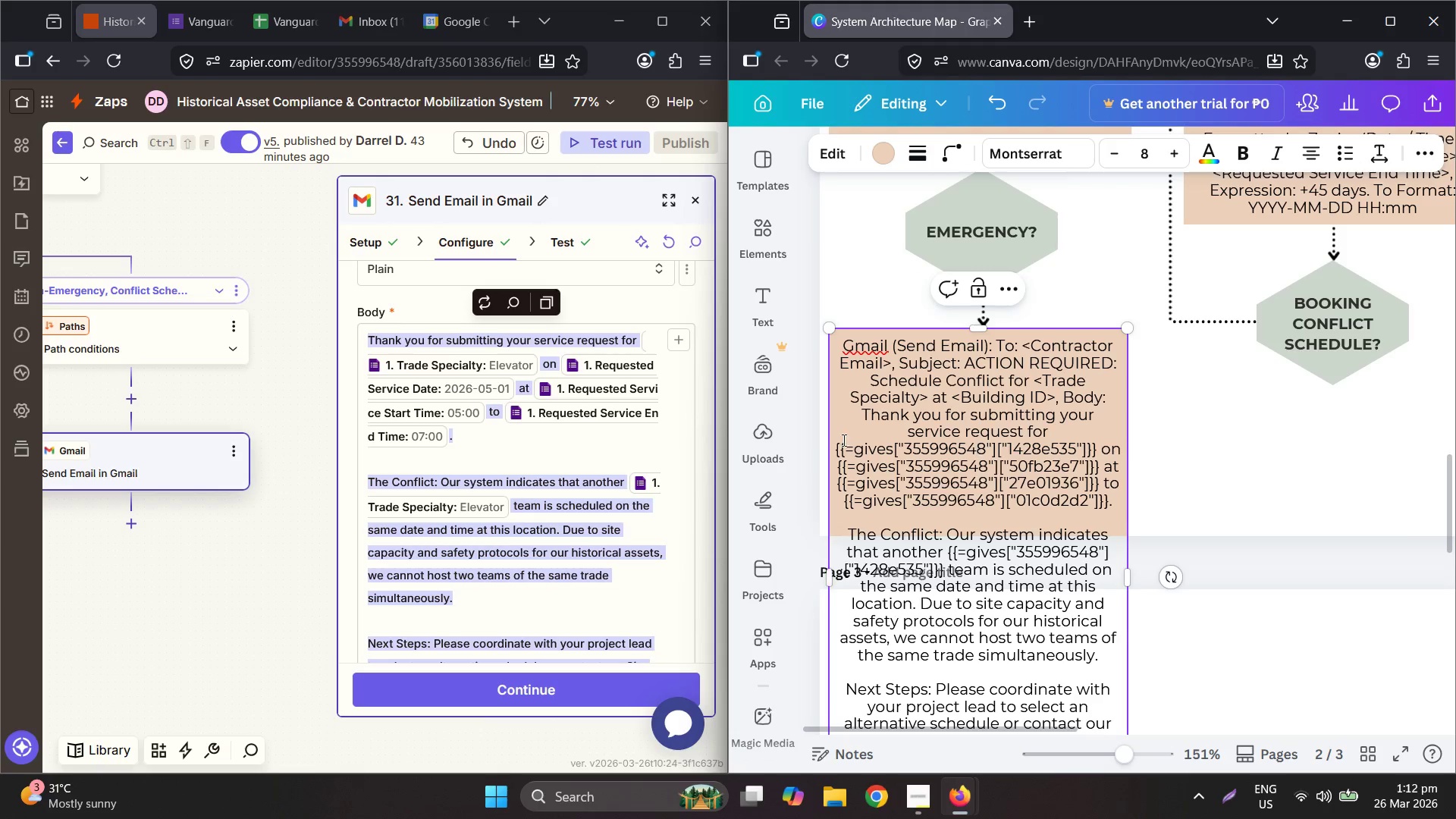 
left_click_drag(start_coordinate=[838, 445], to_coordinate=[1096, 455])
 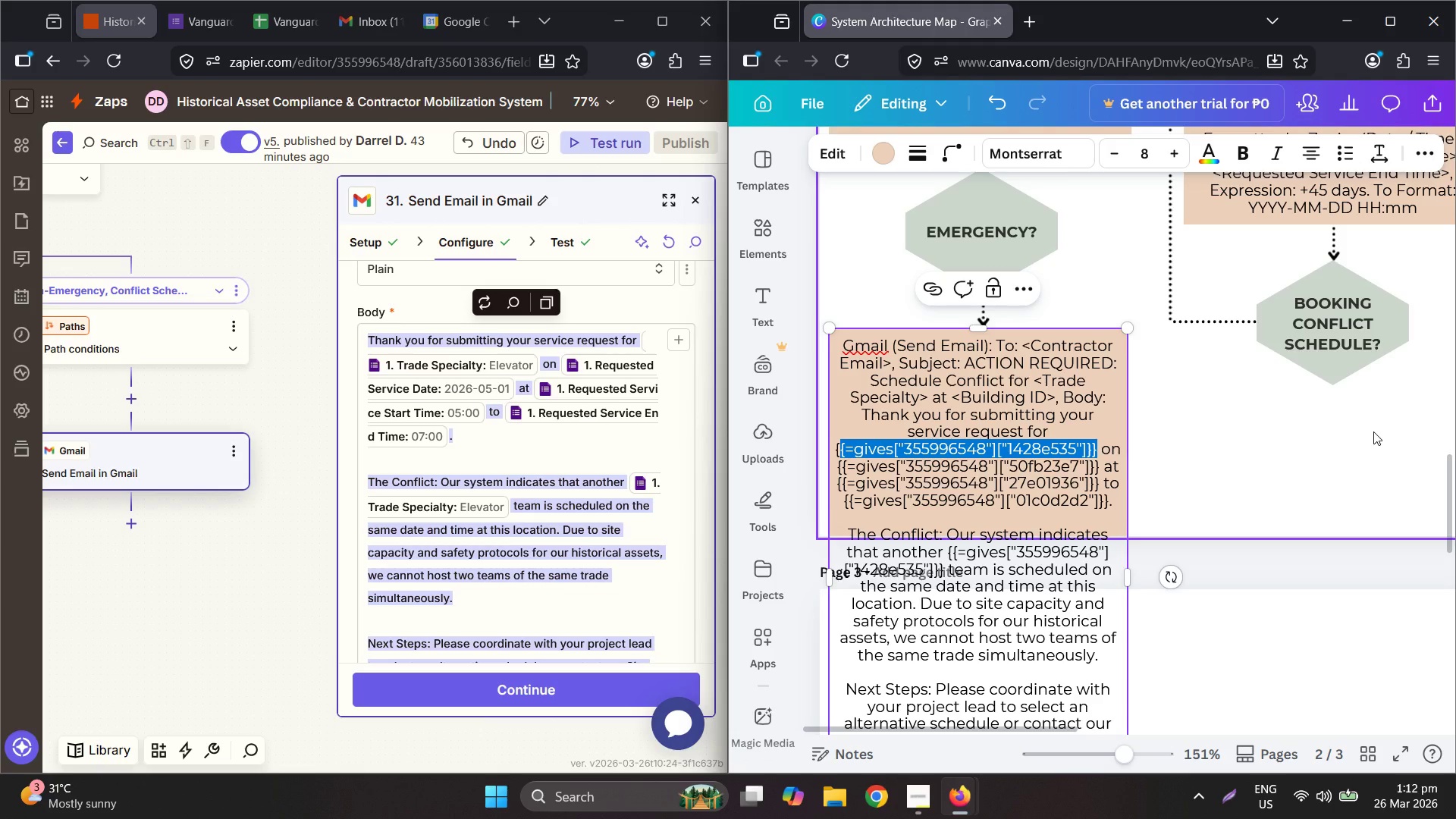 
key(Backspace)
key(Backspace)
type(<Trade Specialty>)
 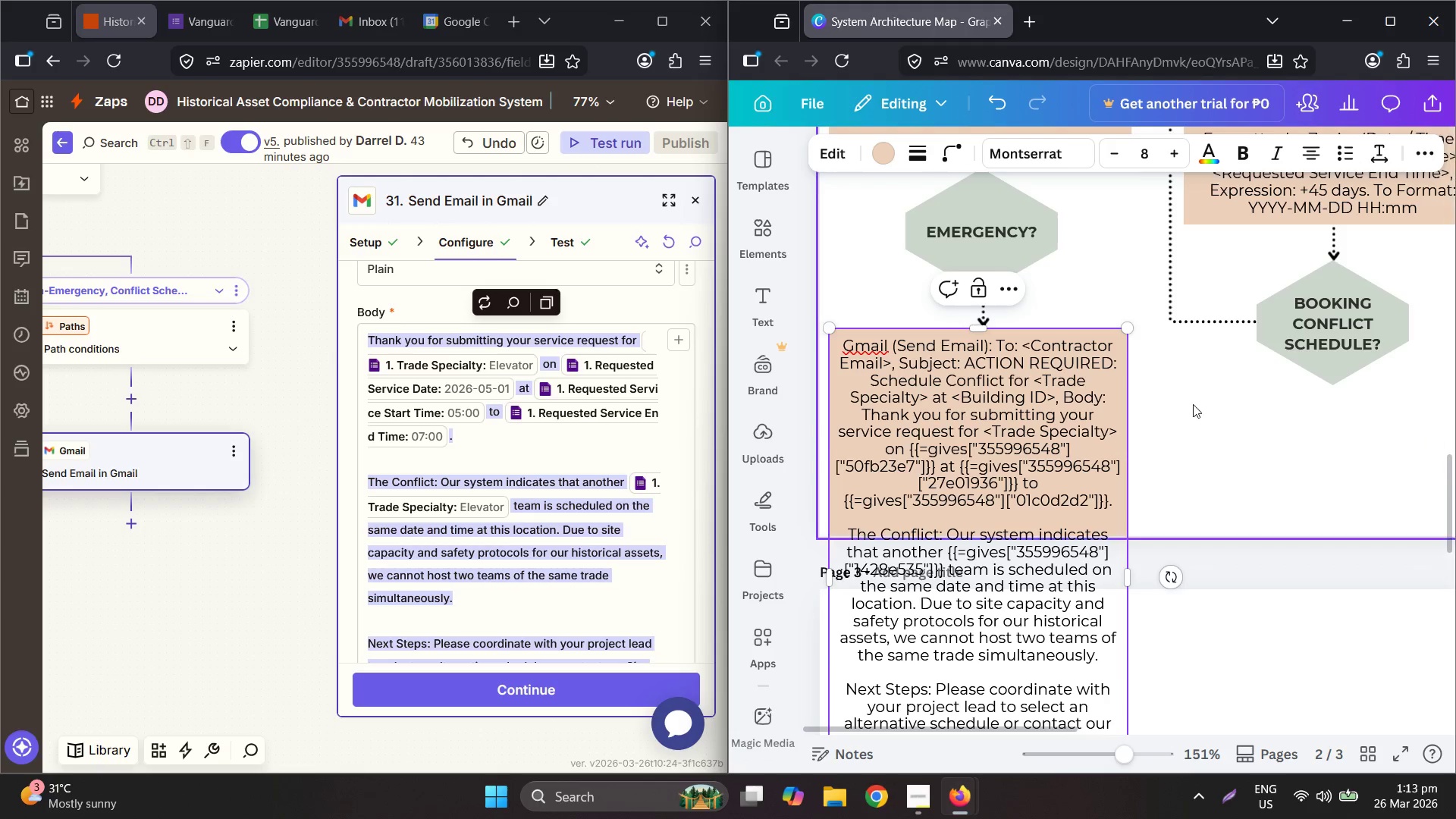 
left_click_drag(start_coordinate=[909, 450], to_coordinate=[1081, 452])
 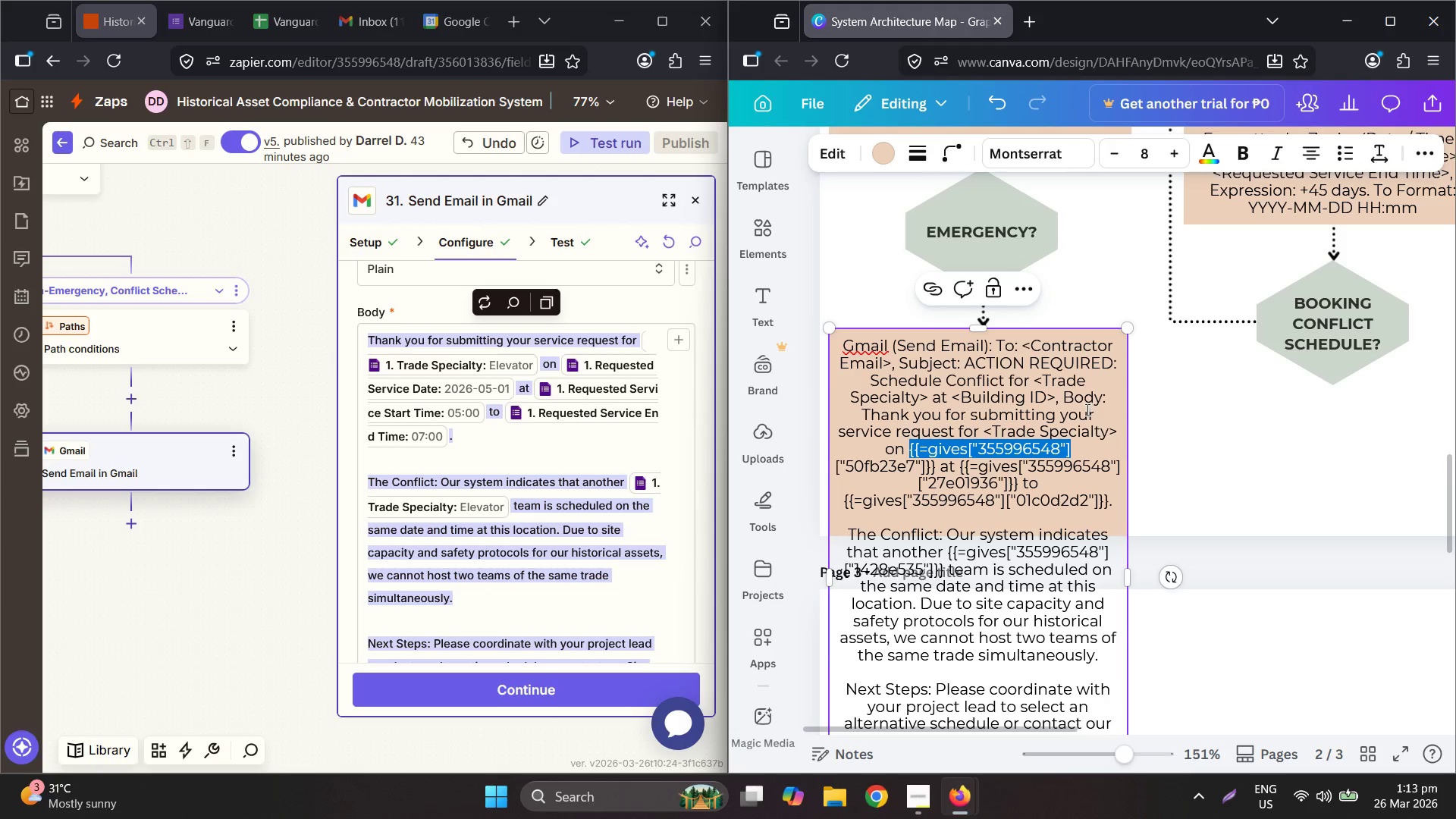 
key(Shift+ArrowDown)
 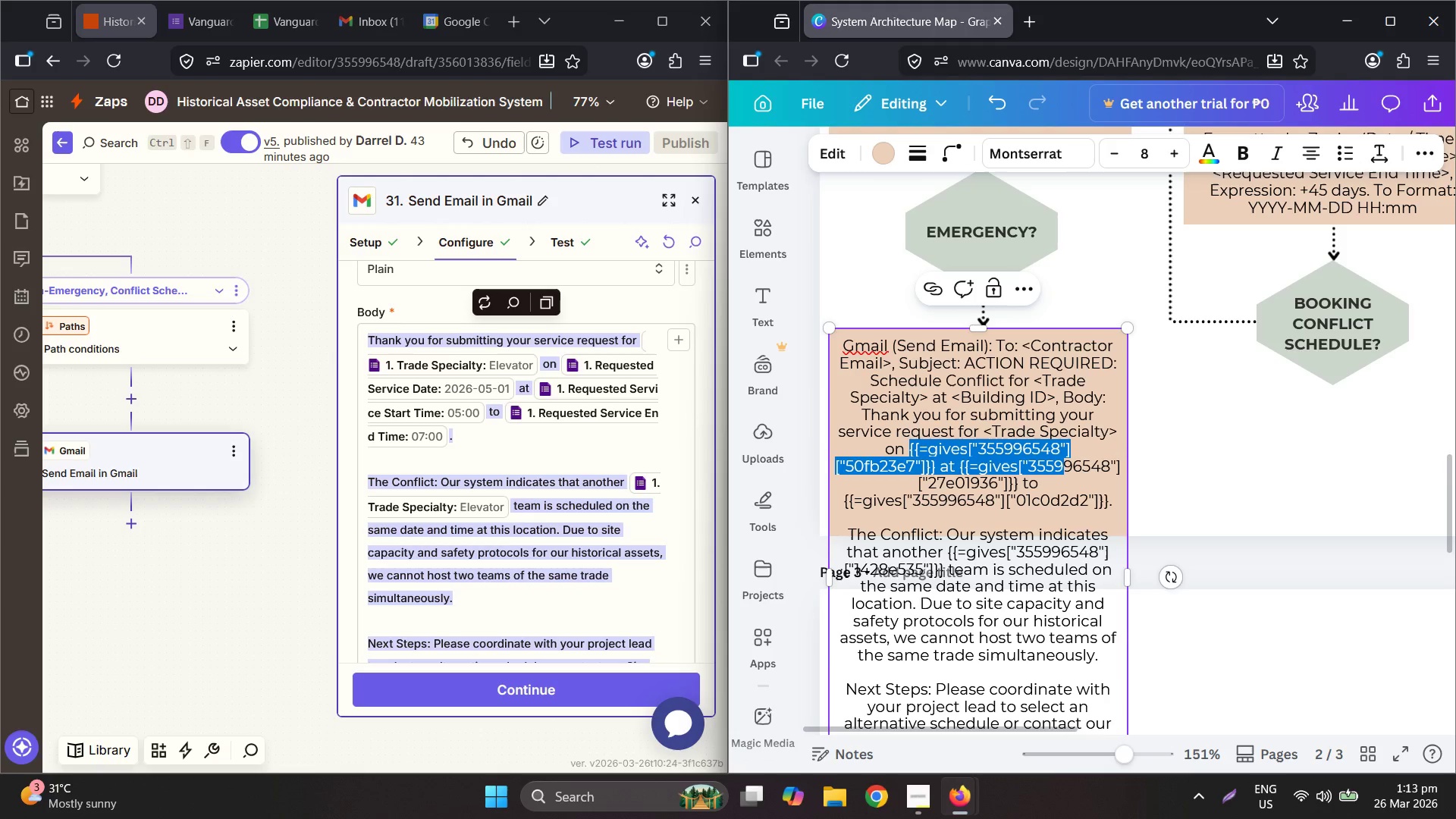 
hold_key(key=ArrowLeft, duration=1.05)
 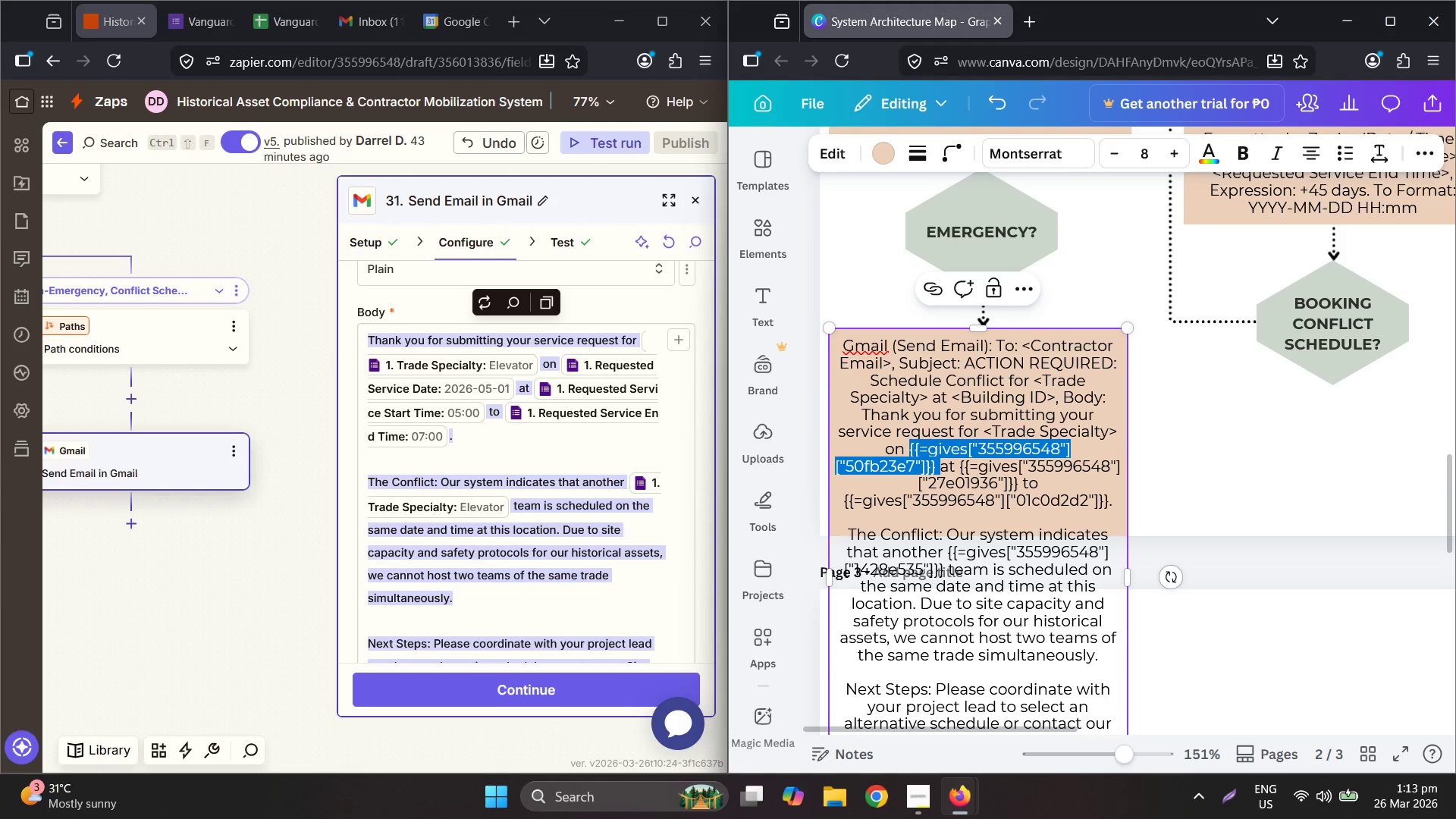 
key(Shift+ArrowLeft)
 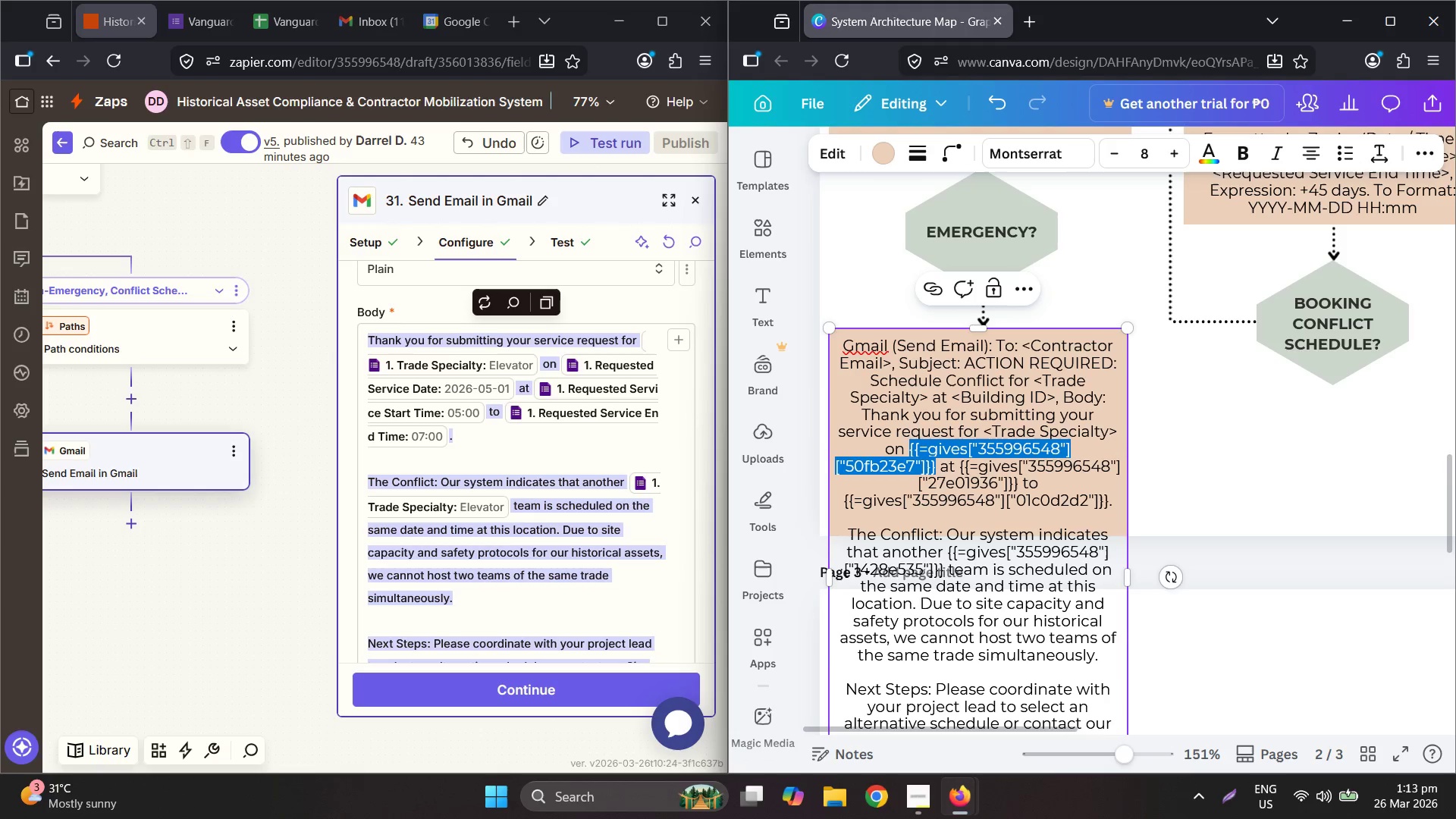 
key(Shift+ArrowLeft)
 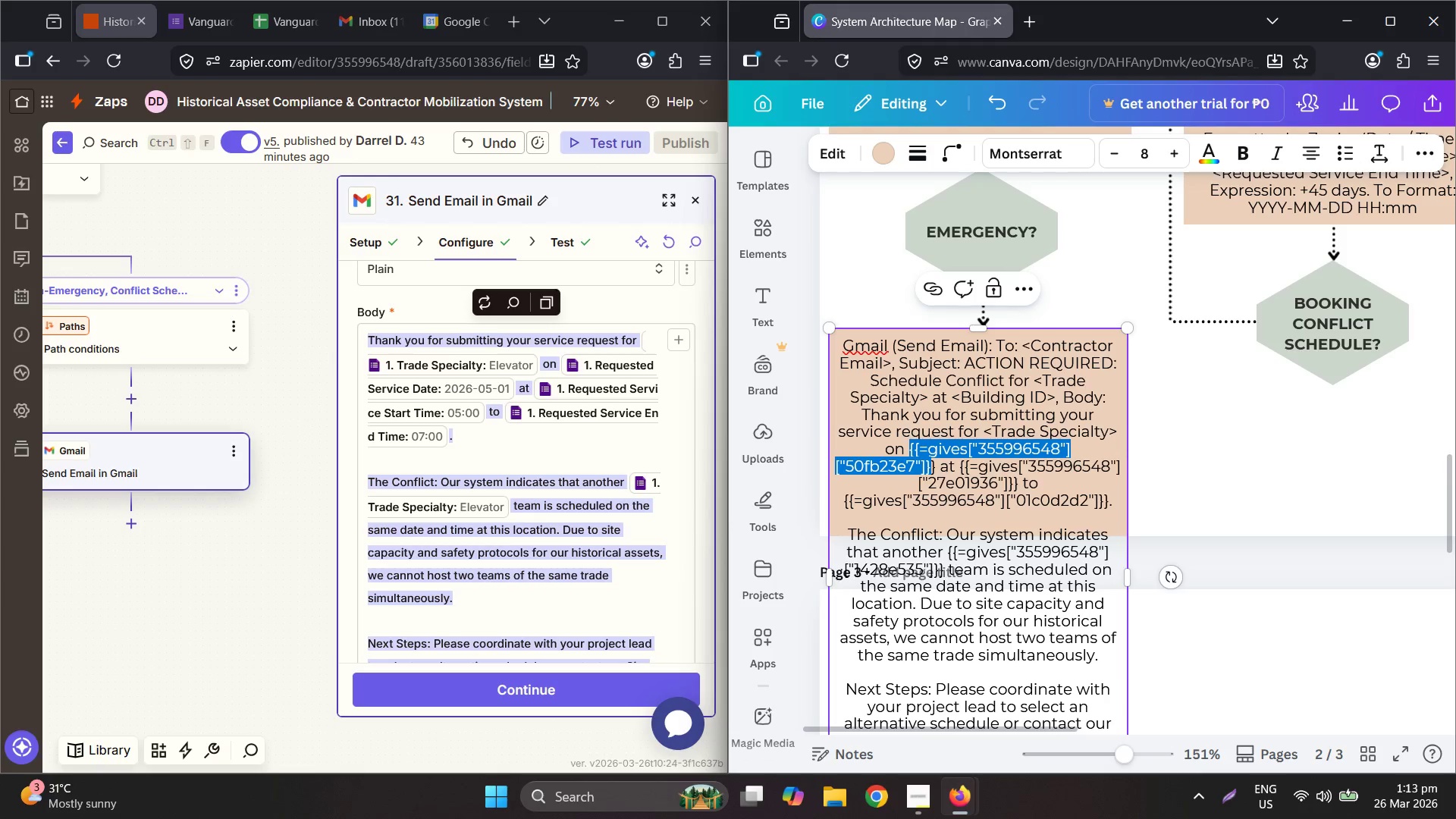 
key(Shift+ArrowRight)
 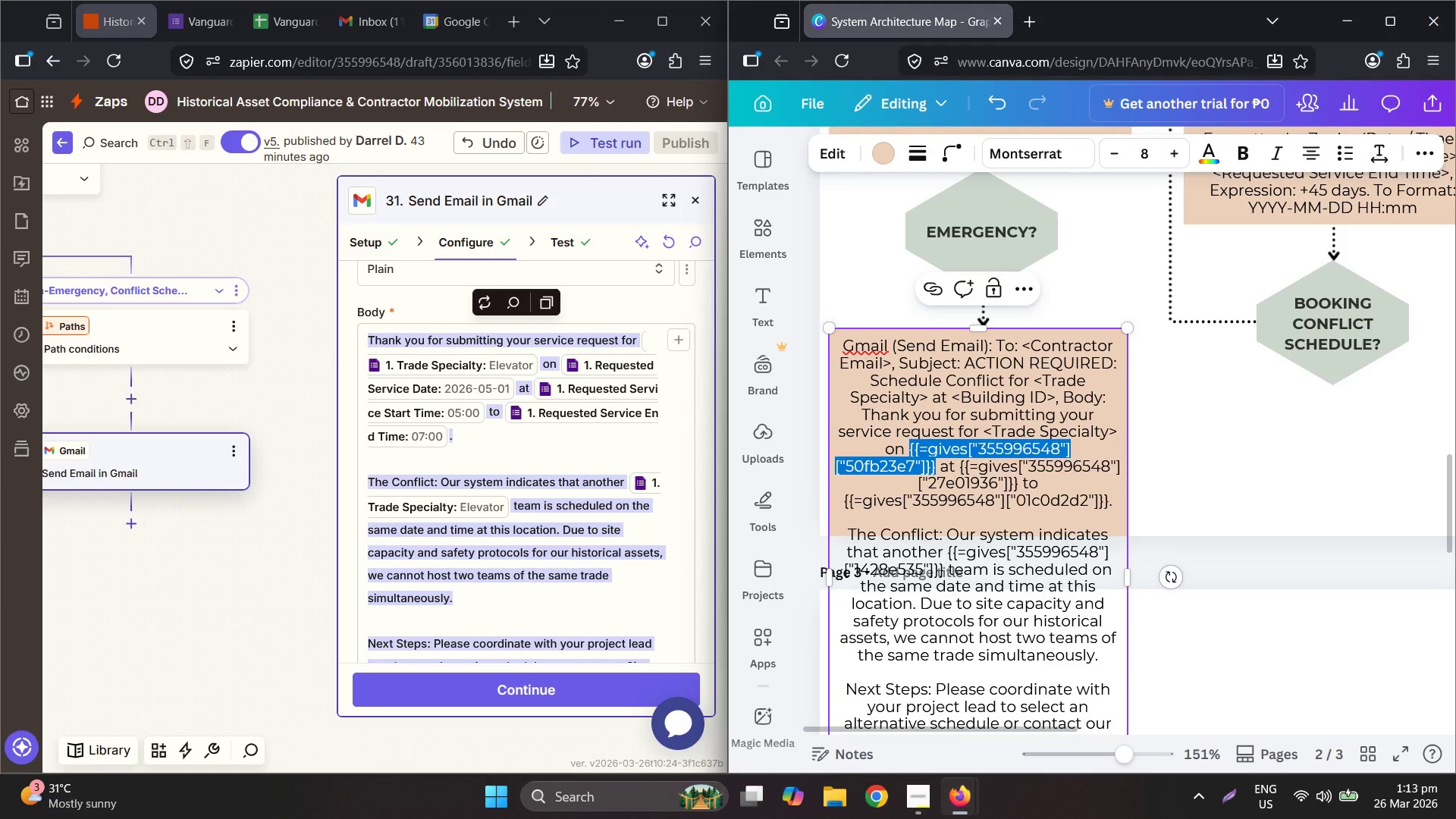 
key(Shift+Comma)
 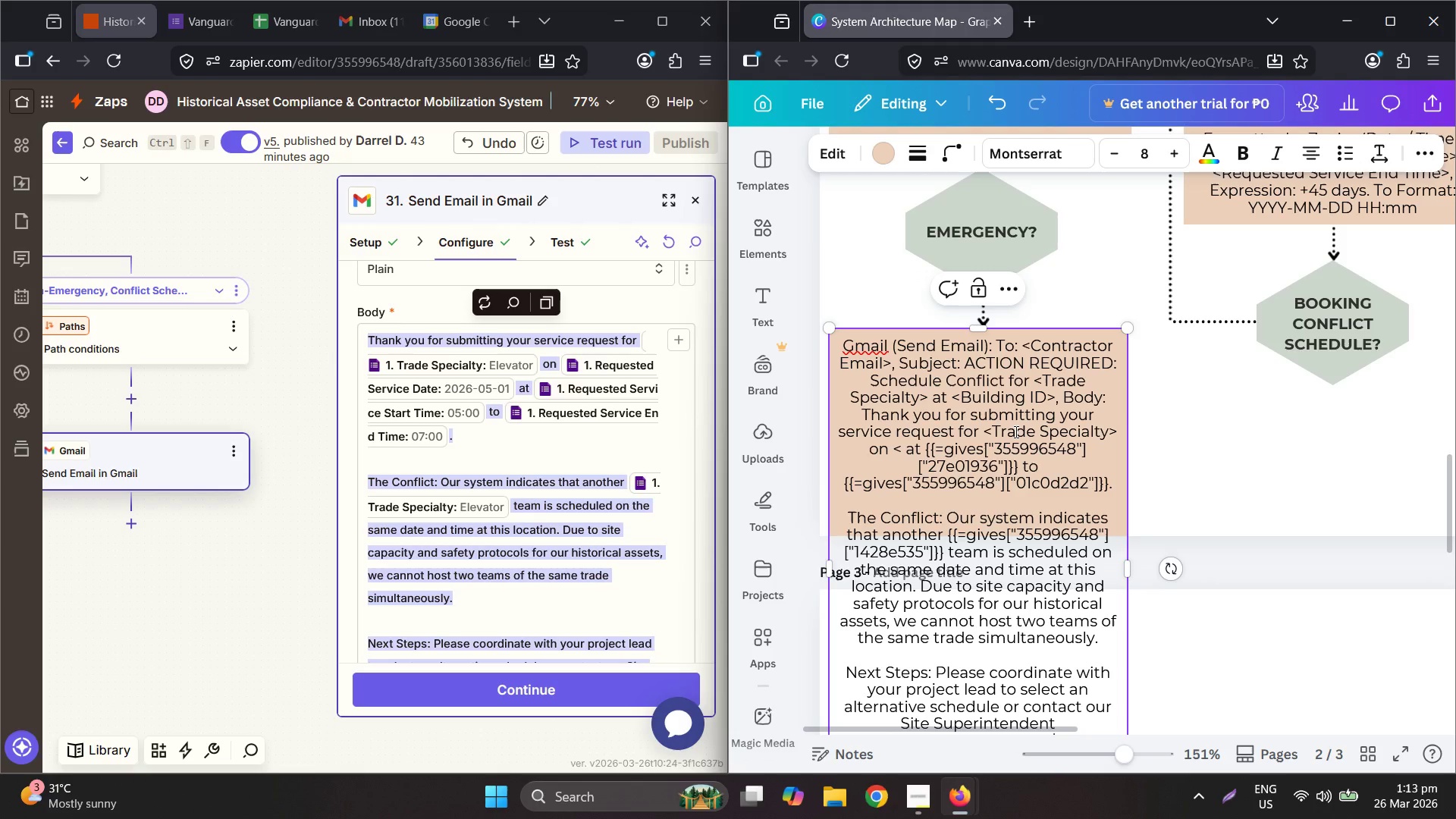 
type(Requseted Service Date>)
 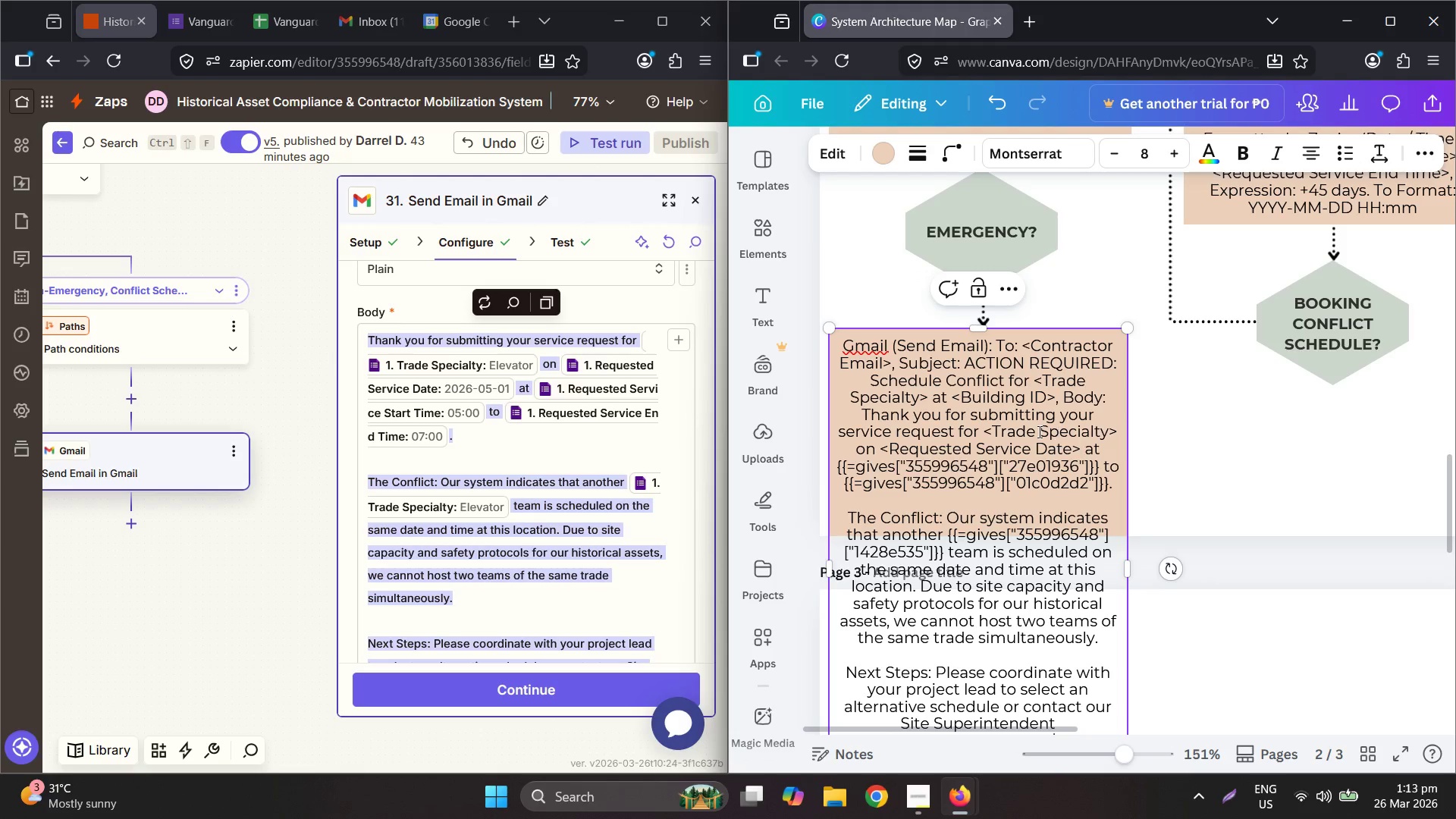 
left_click([475, 432])
 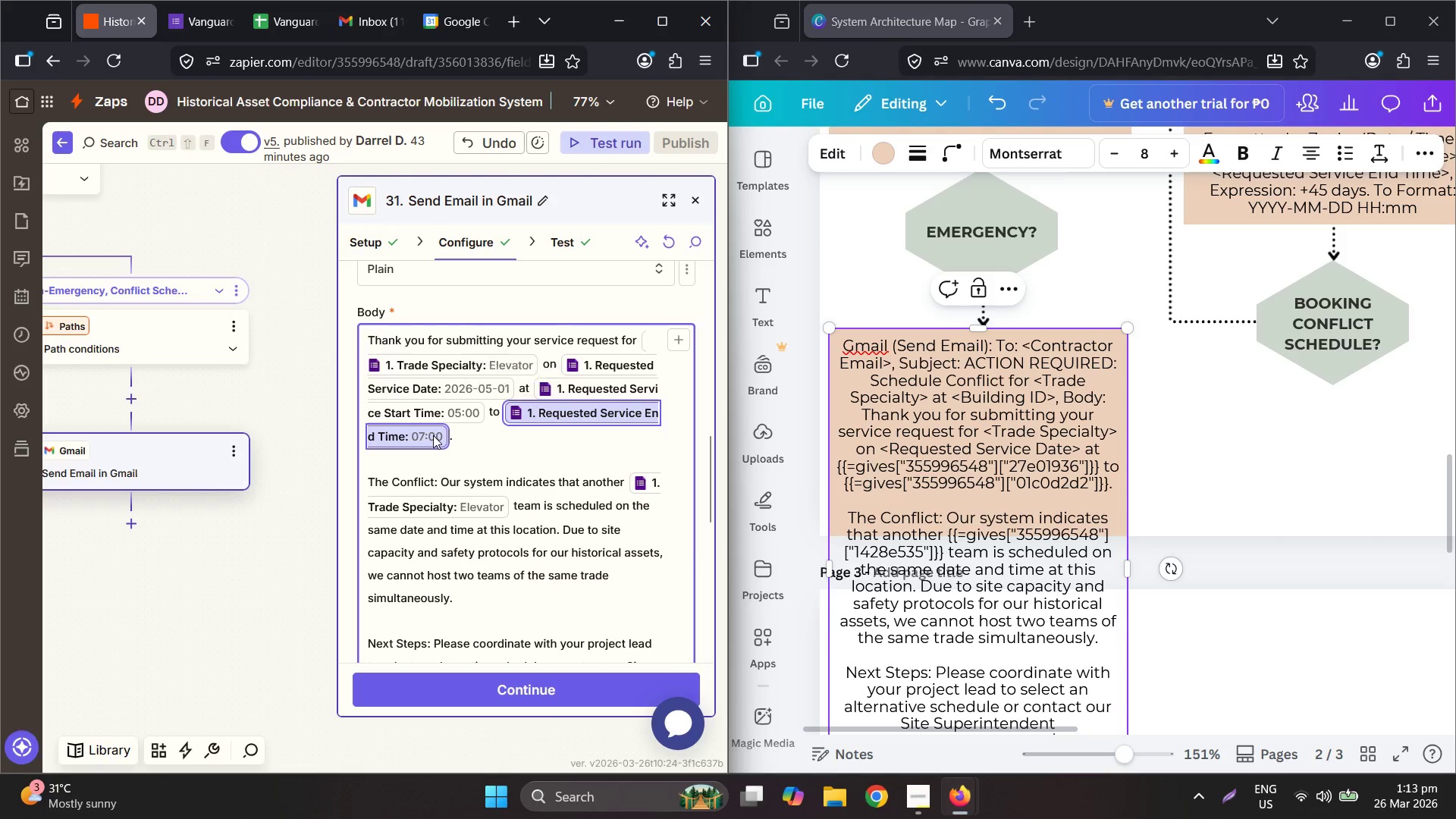 
key(Backspace)
 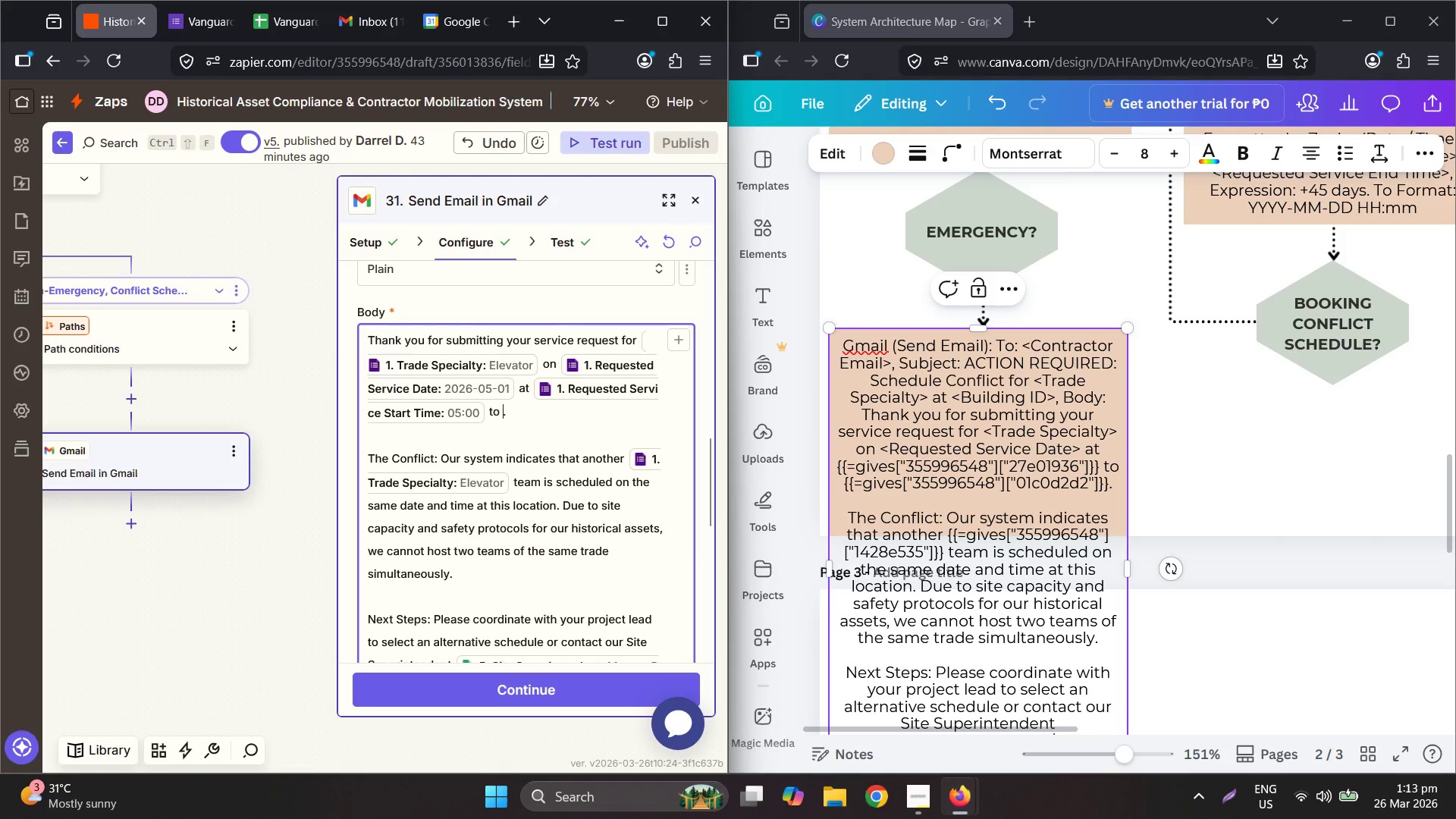 
key(Backspace)
 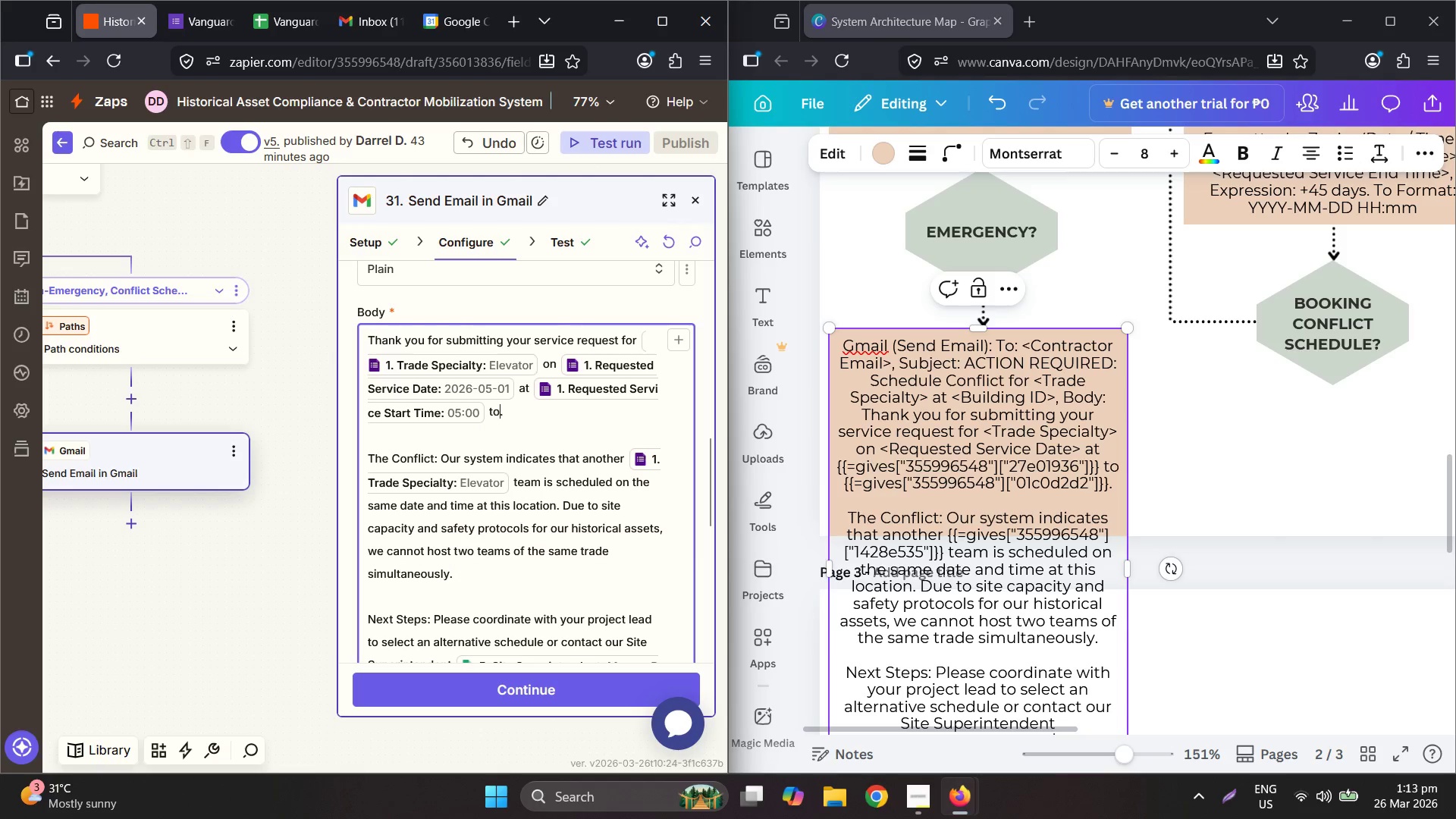 
key(Backspace)
 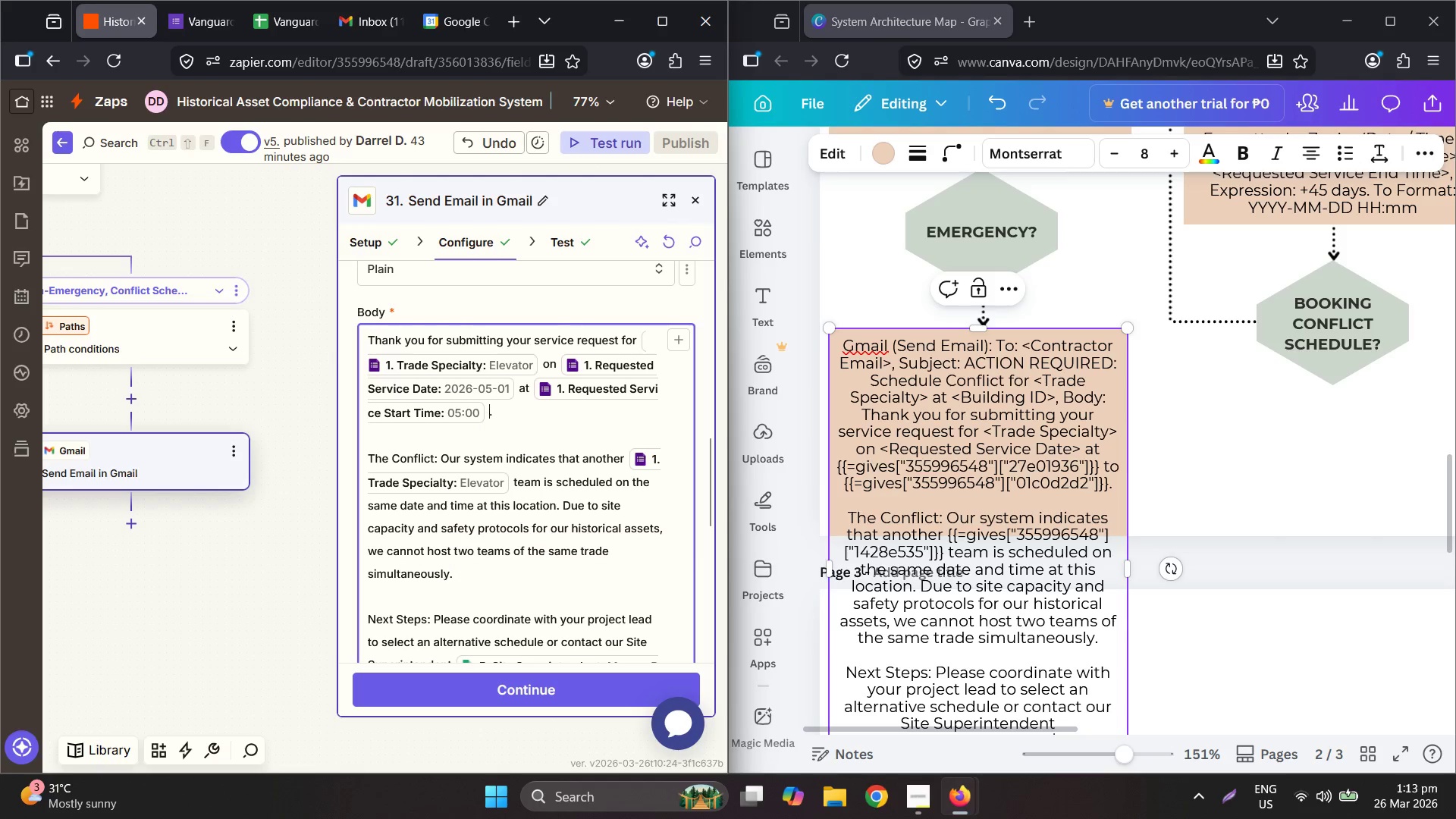 
key(Backspace)
 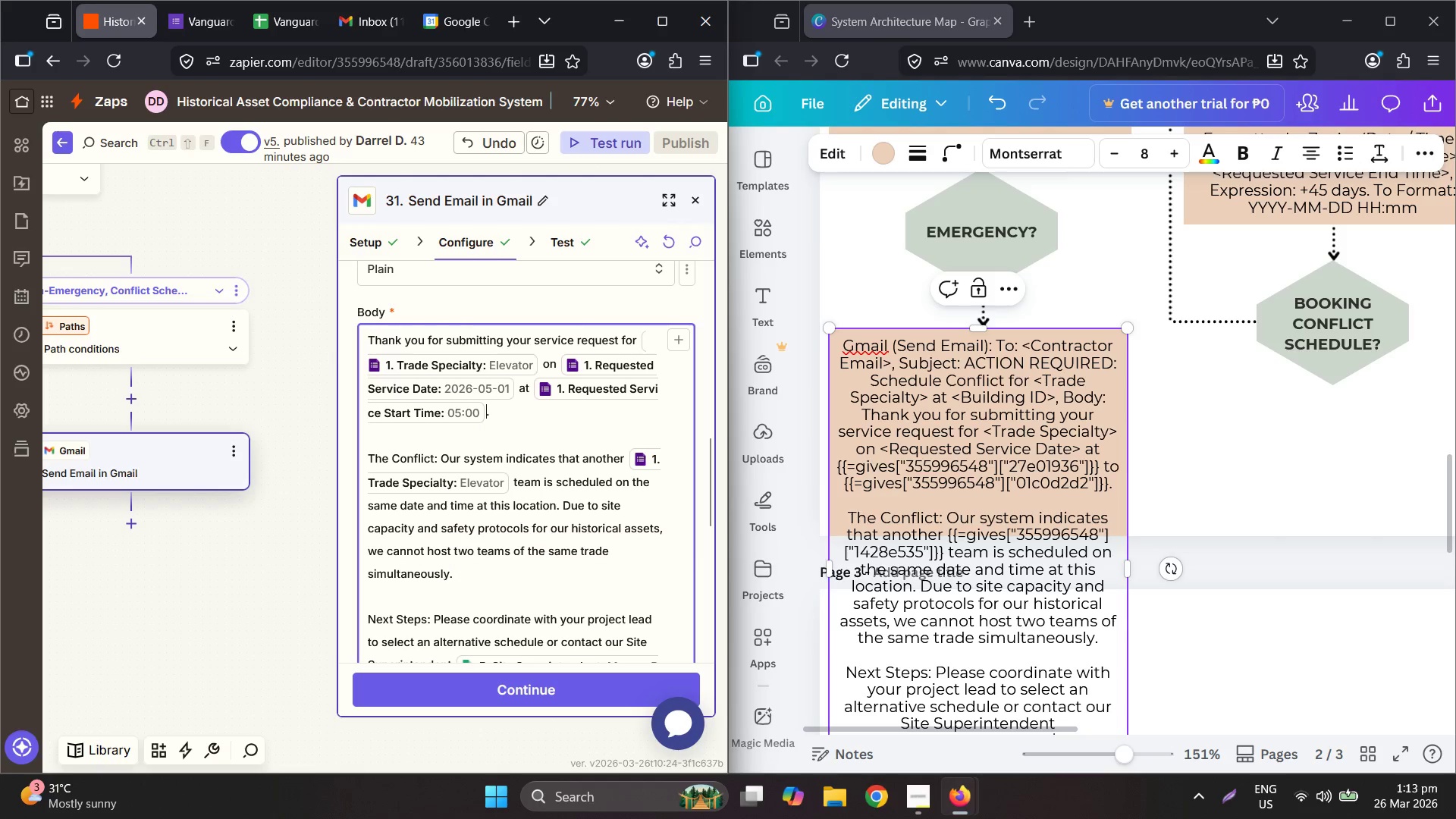 
key(Backspace)
 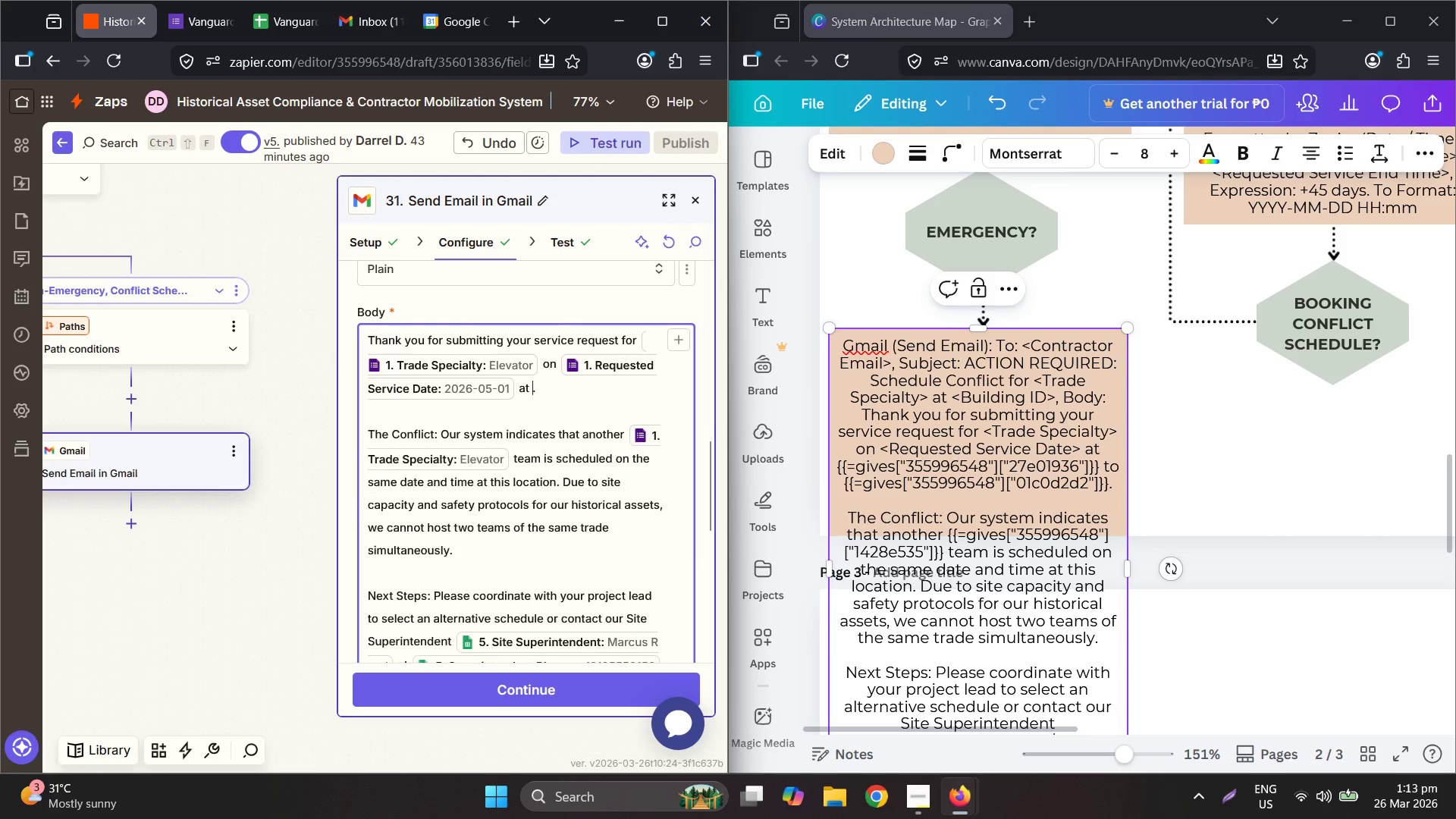 
key(Backspace)
 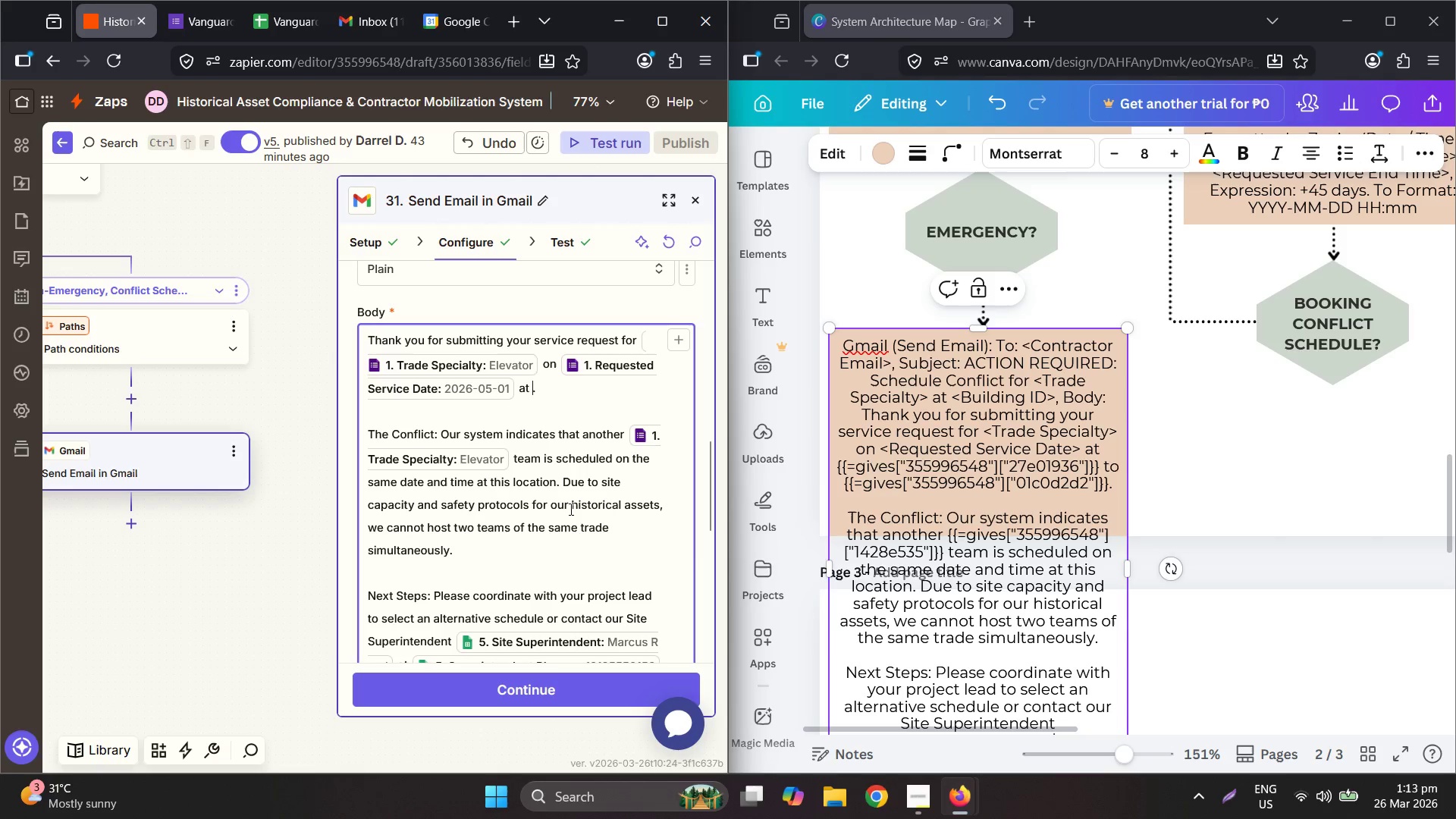 
key(Backspace)
 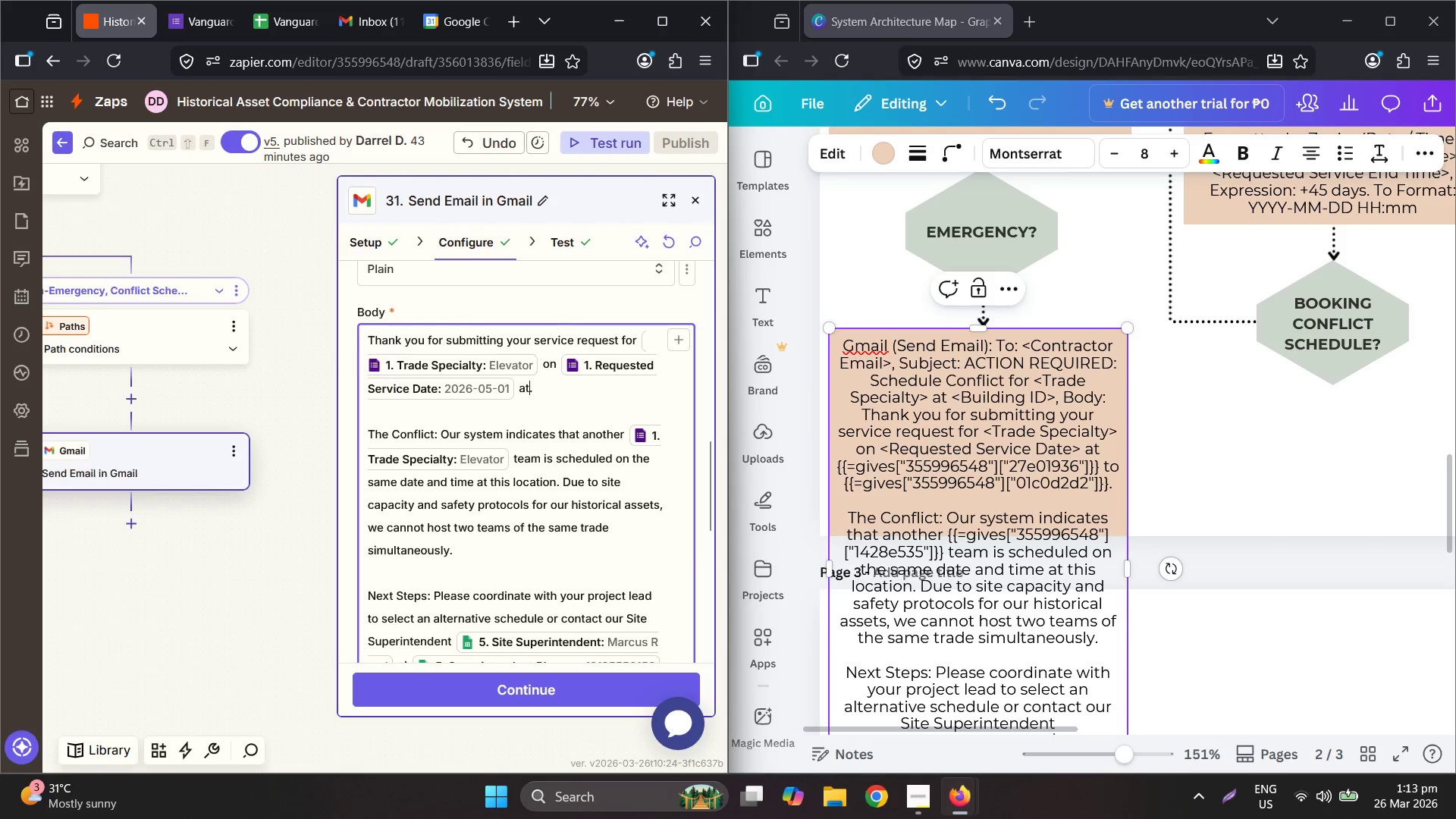 
key(Backspace)
 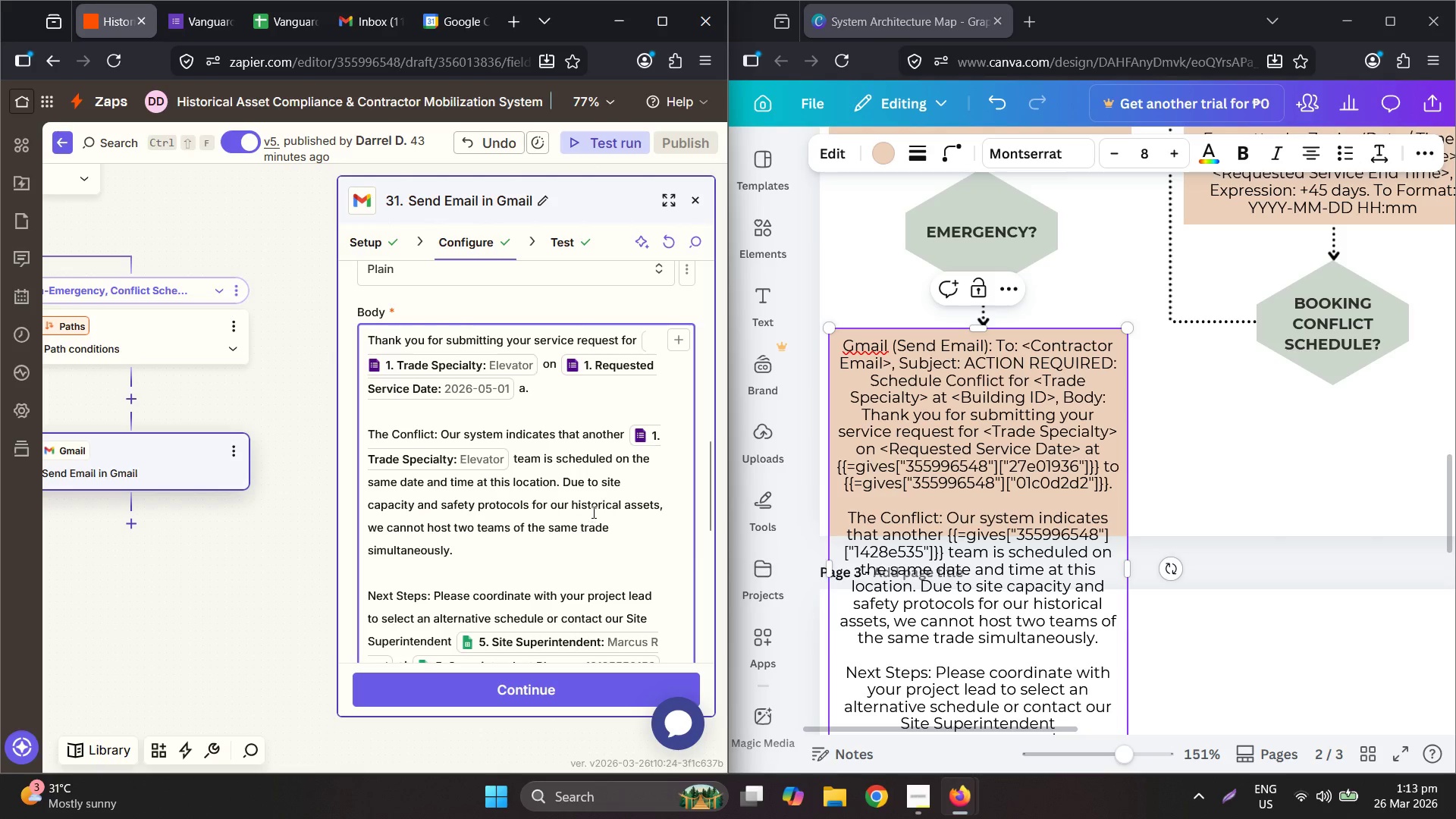 
key(Control+Z)
 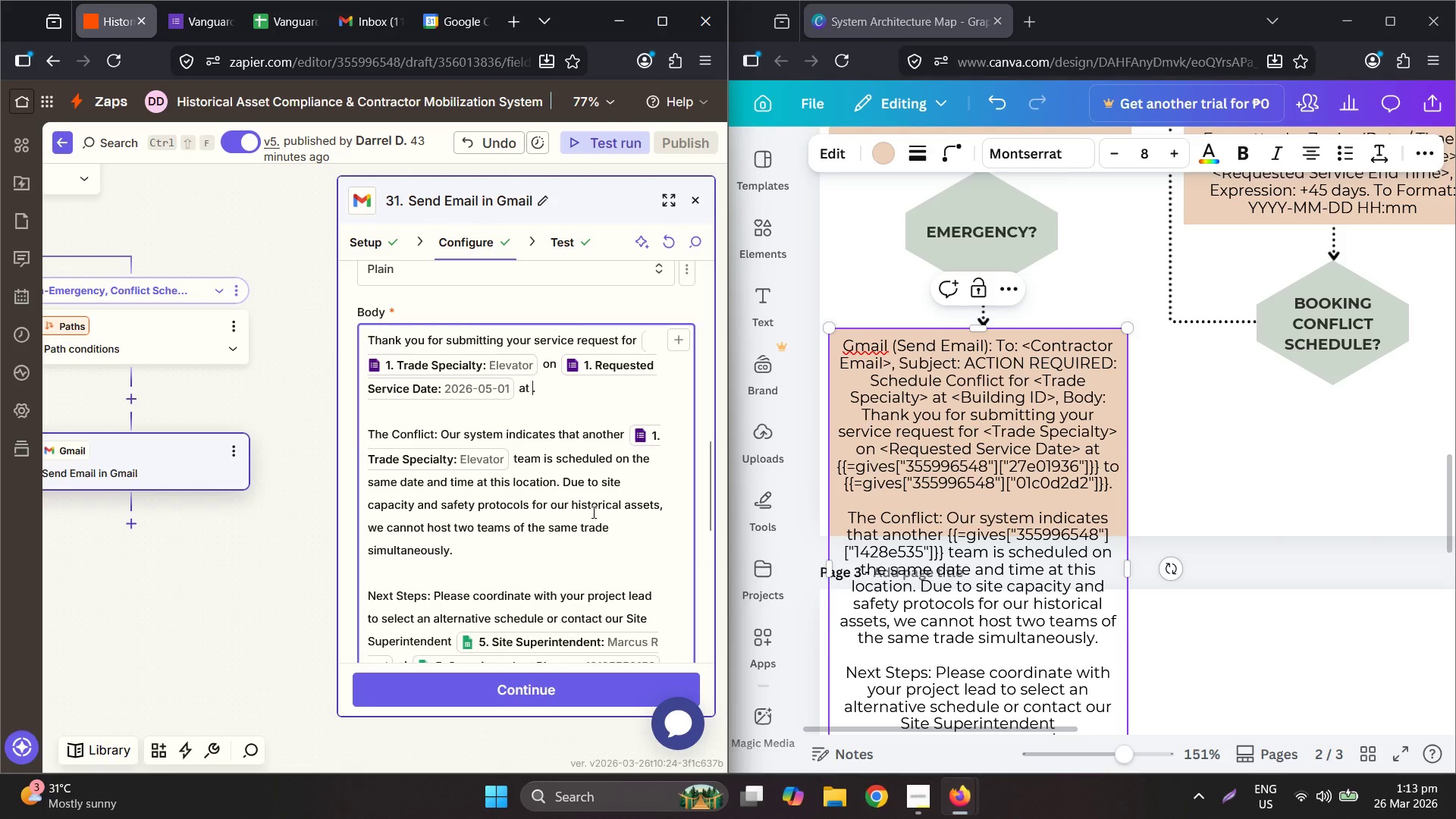 
key(Control+Z)
 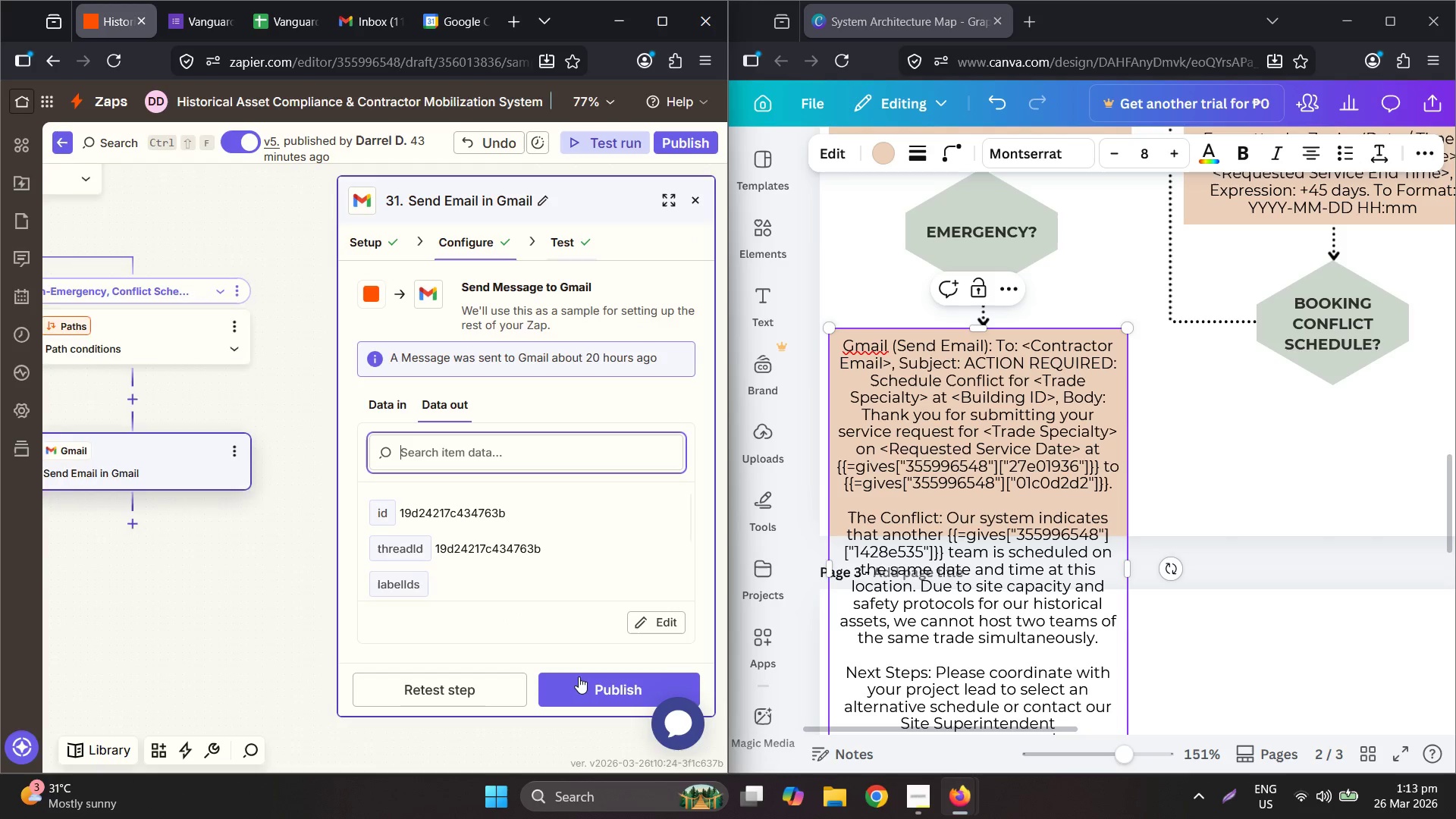 
double_click([692, 134])
 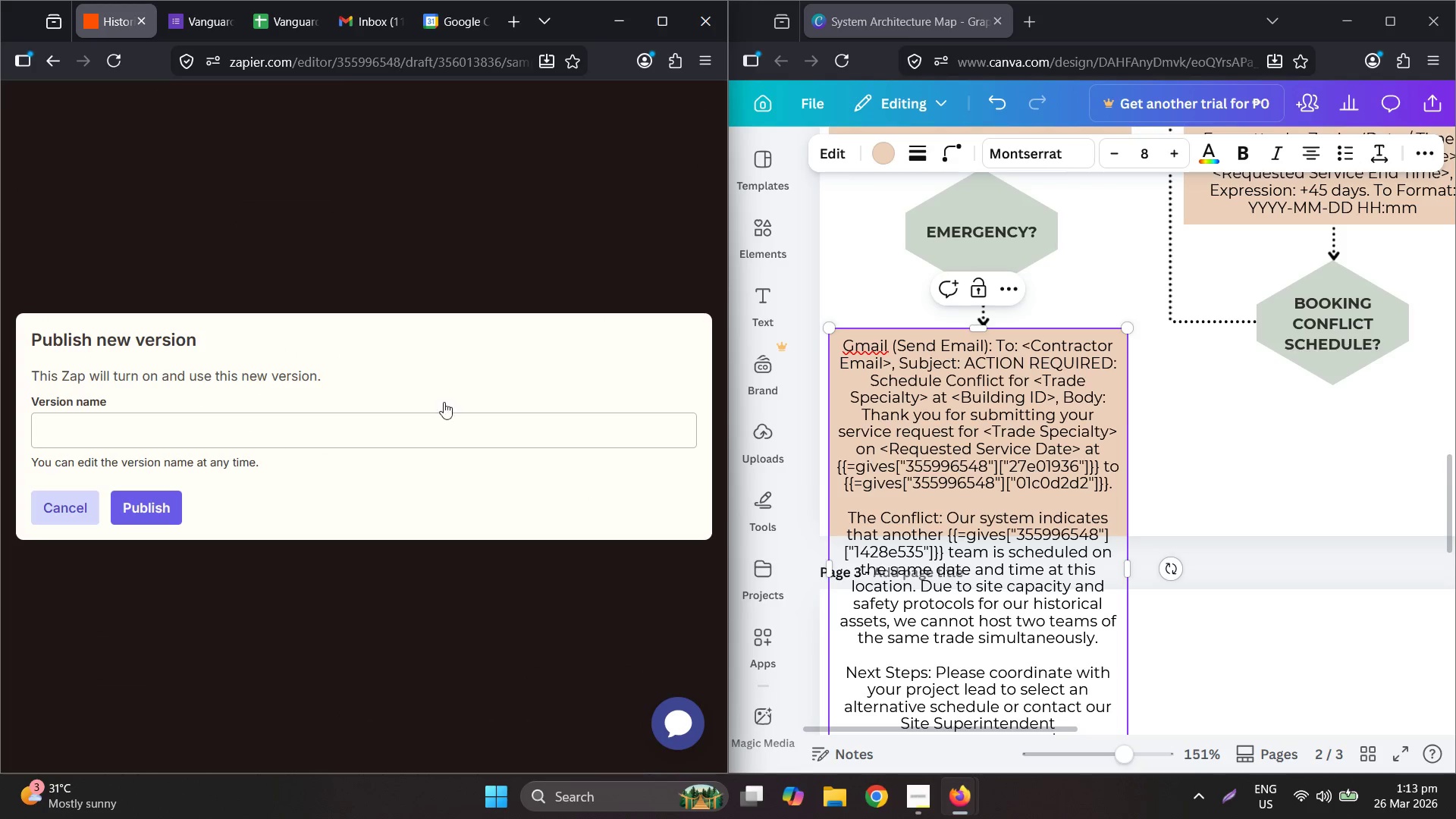 
left_click_drag(start_coordinate=[195, 506], to_coordinate=[188, 506])
 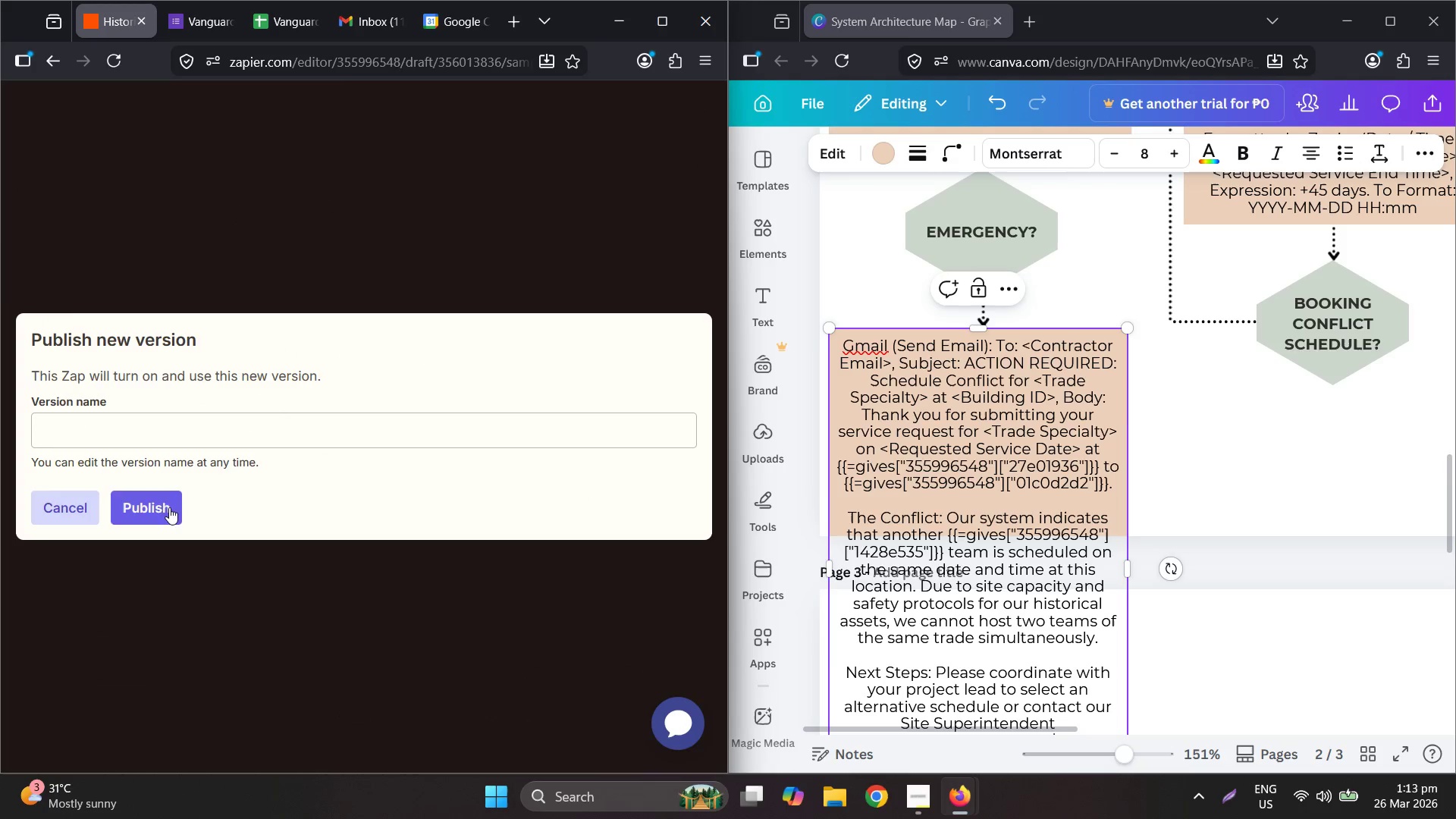 
double_click([161, 507])
 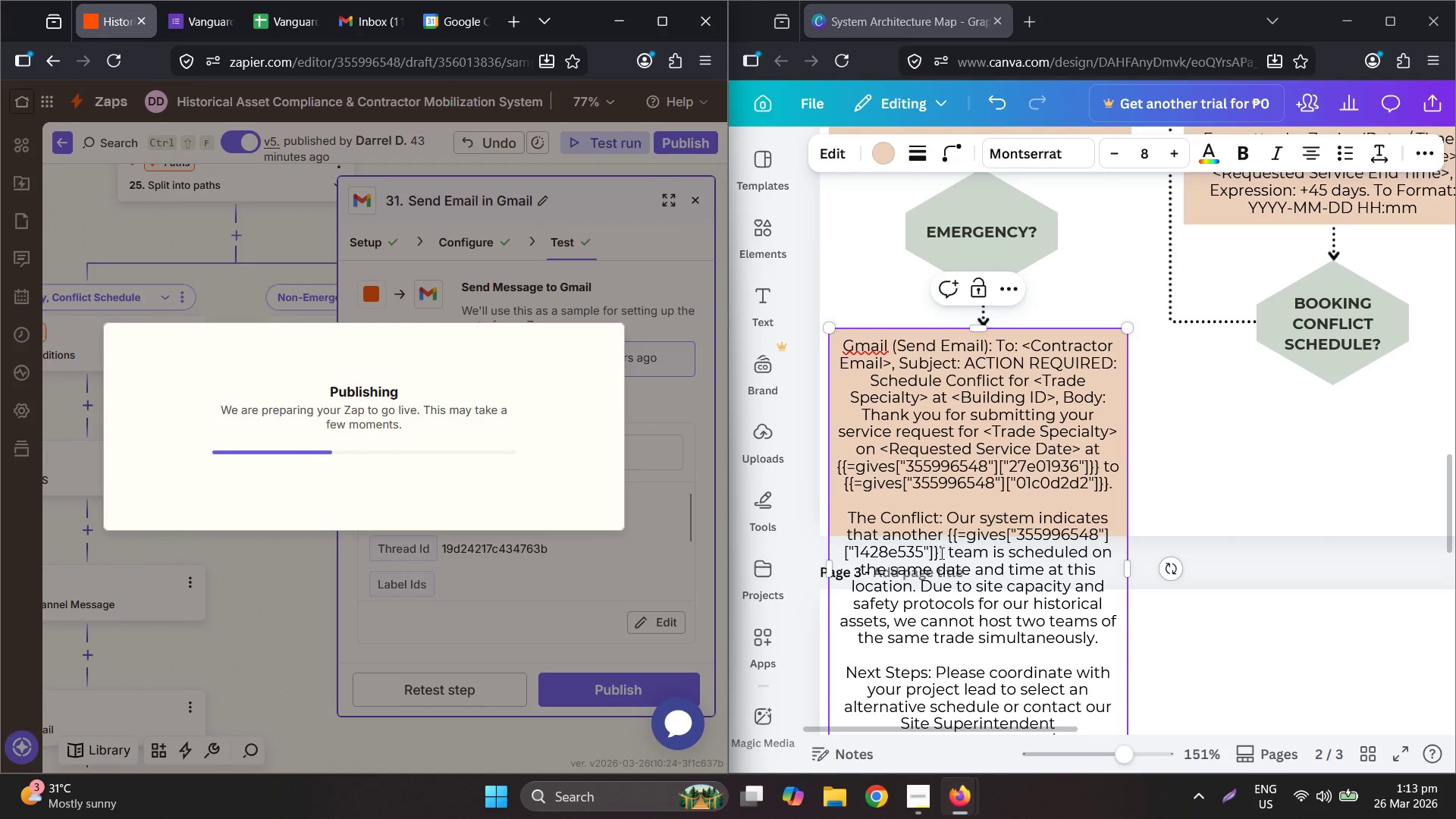 
left_click([1059, 472])
 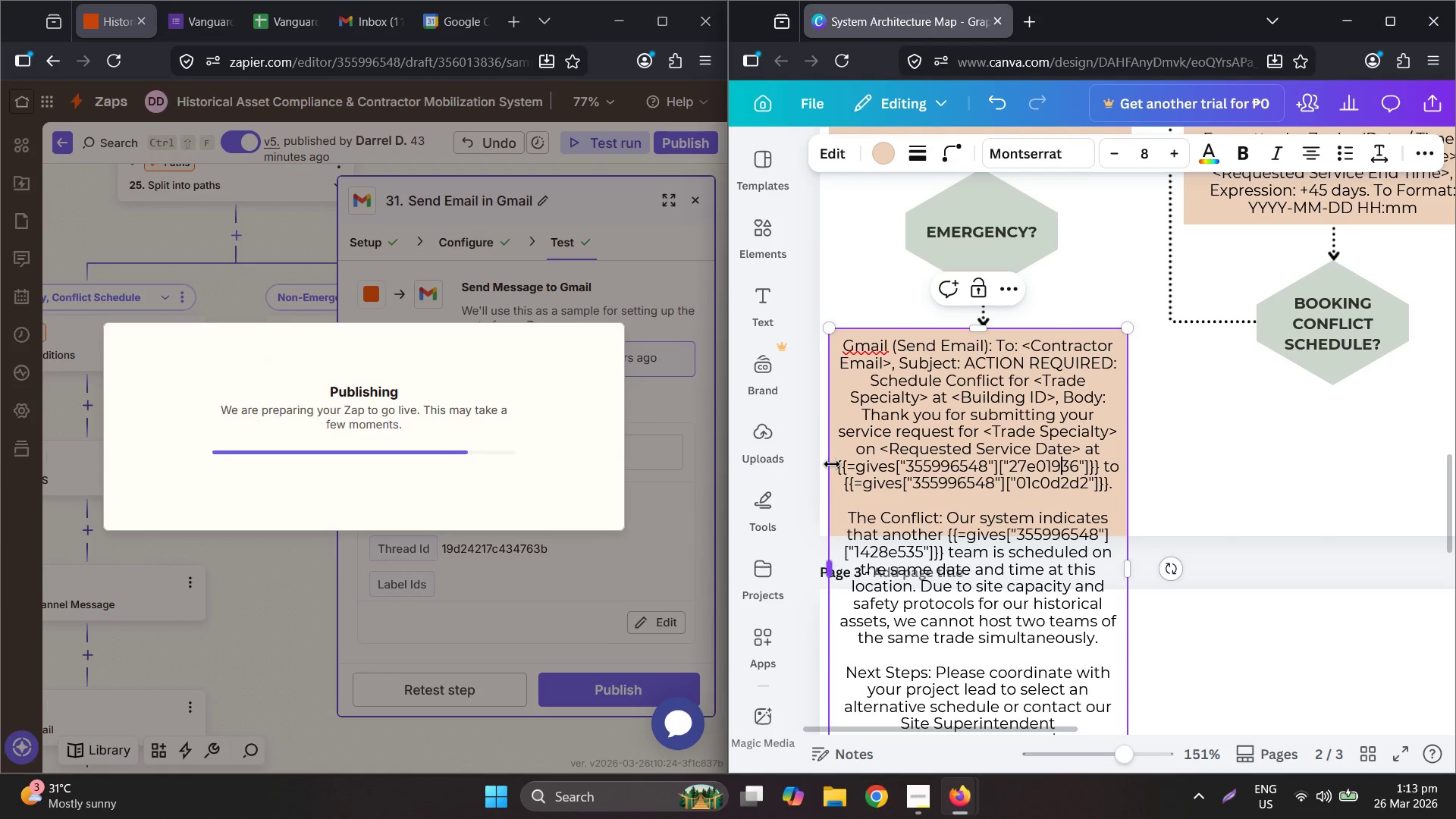 
left_click_drag(start_coordinate=[837, 465], to_coordinate=[1109, 482])
 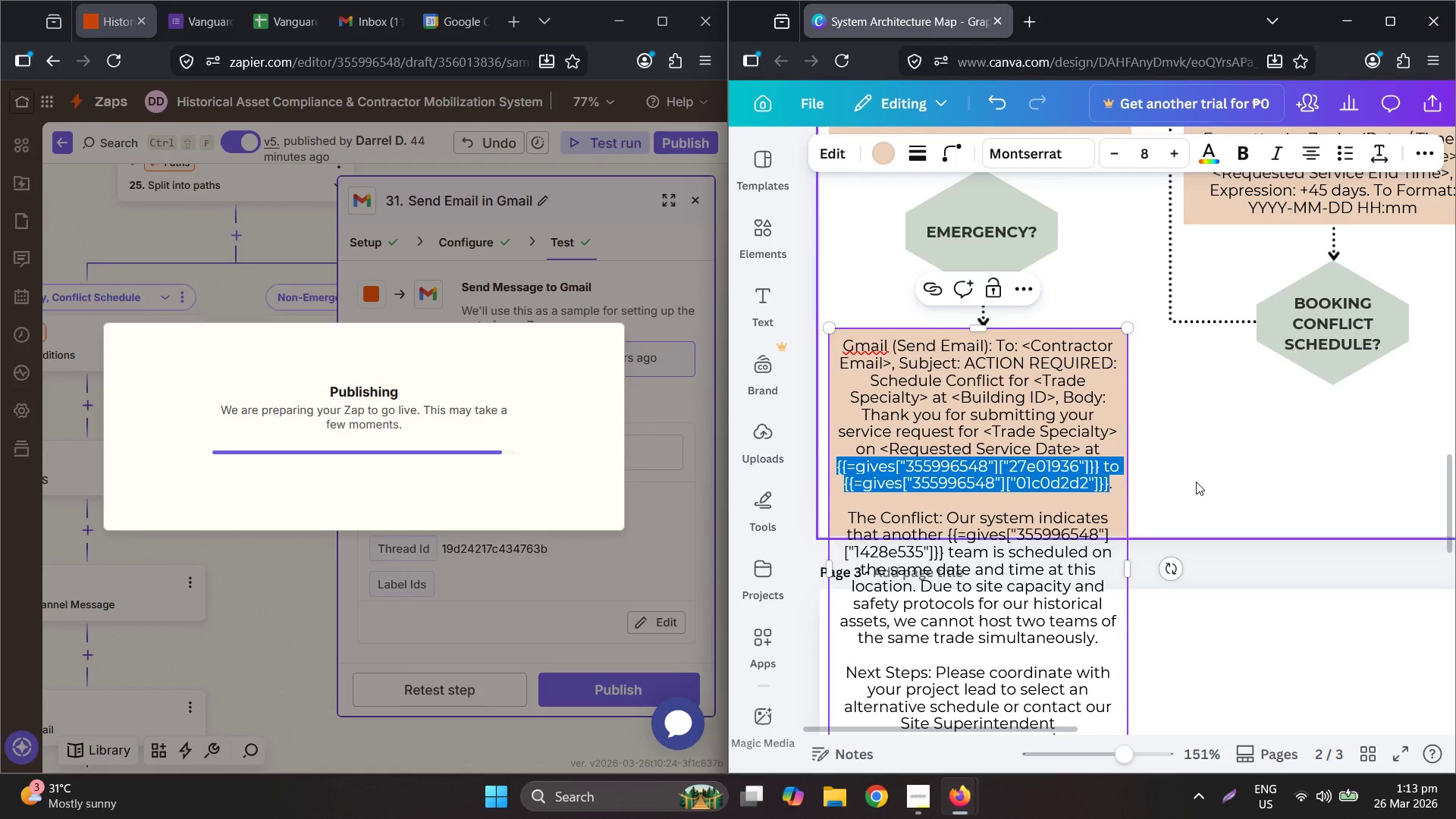 
type(<Requested Service Time)
 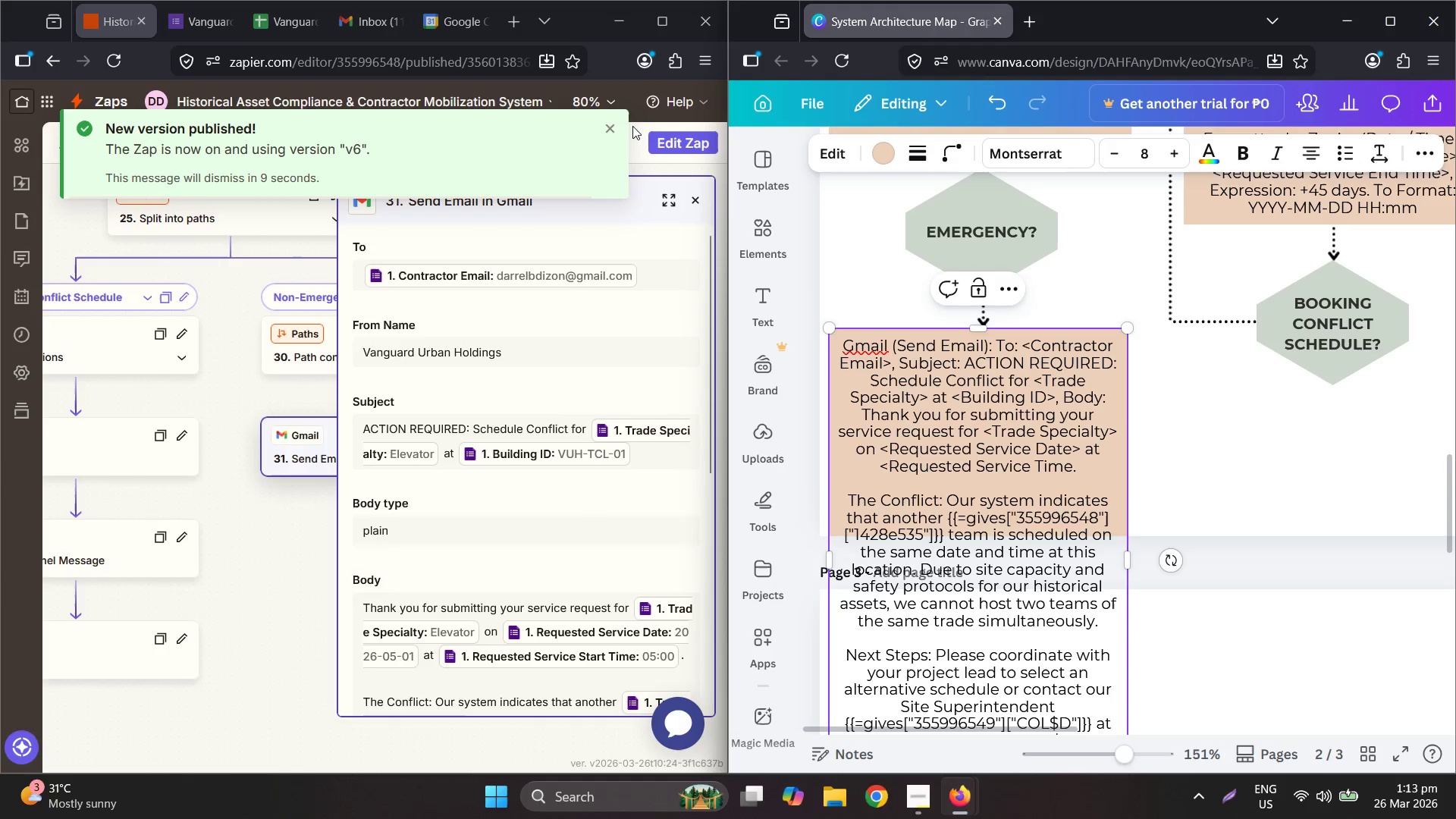 
left_click([677, 140])
 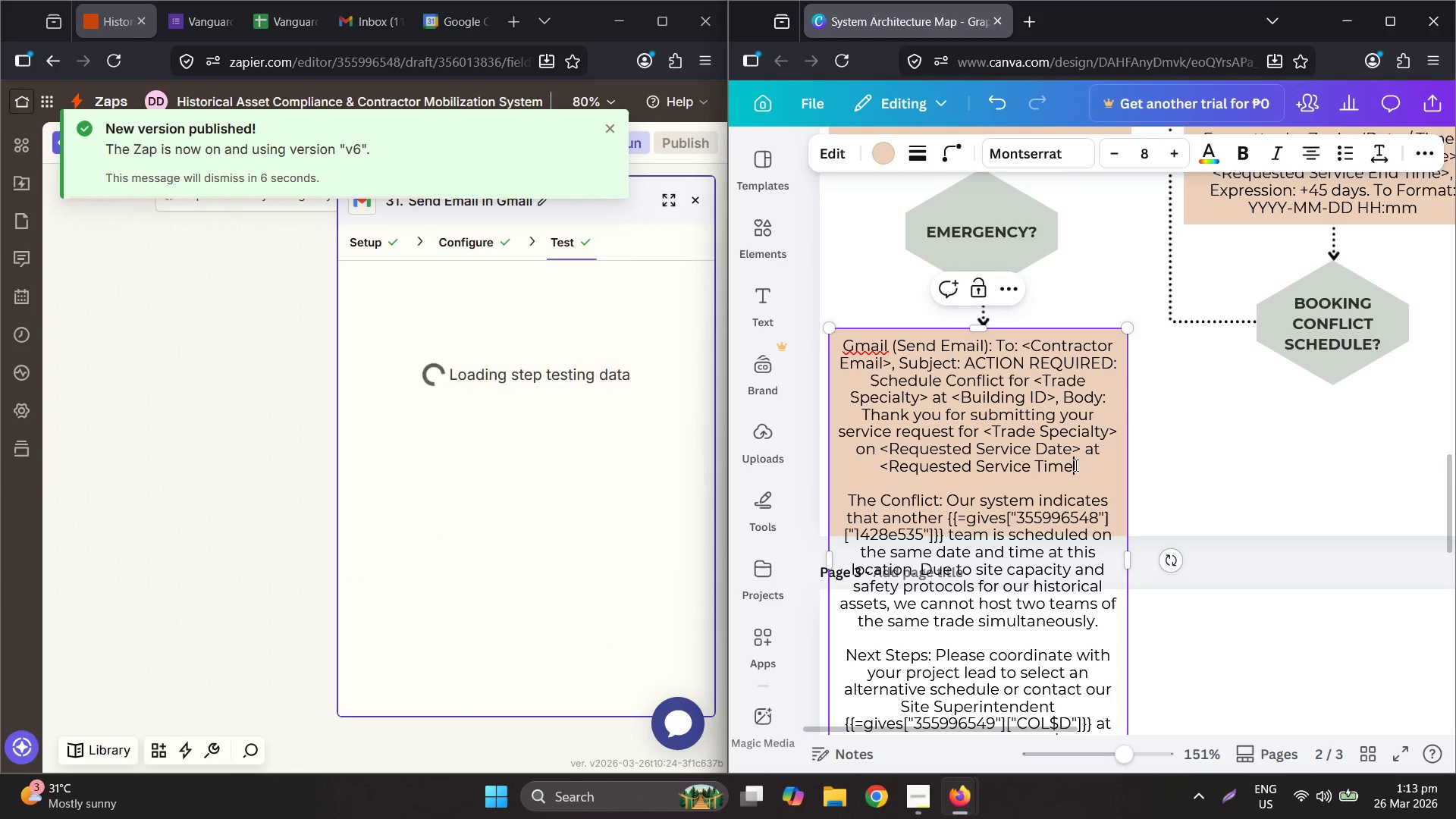 
key(Shift+Period)
 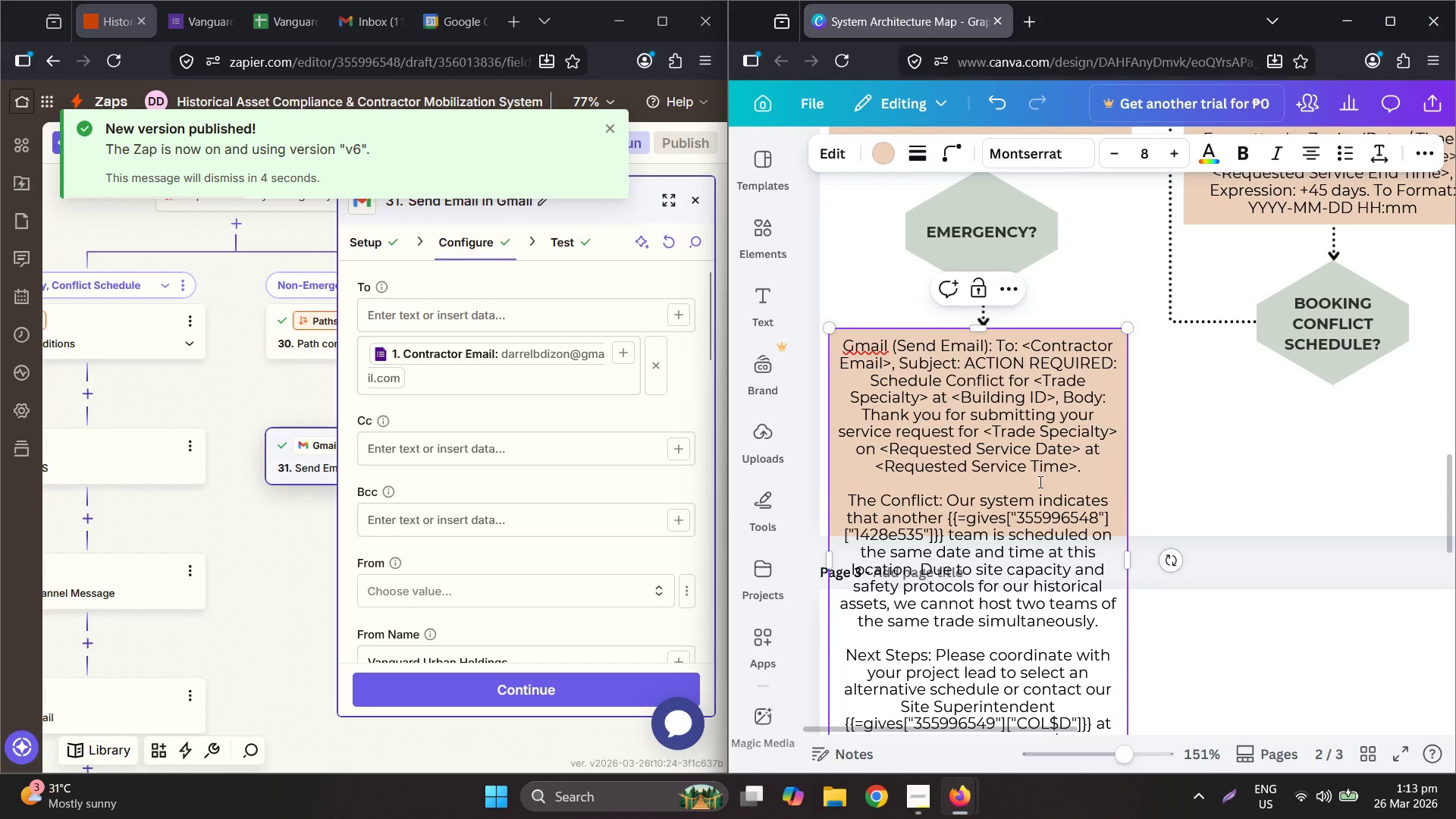 
left_click([1033, 465])
 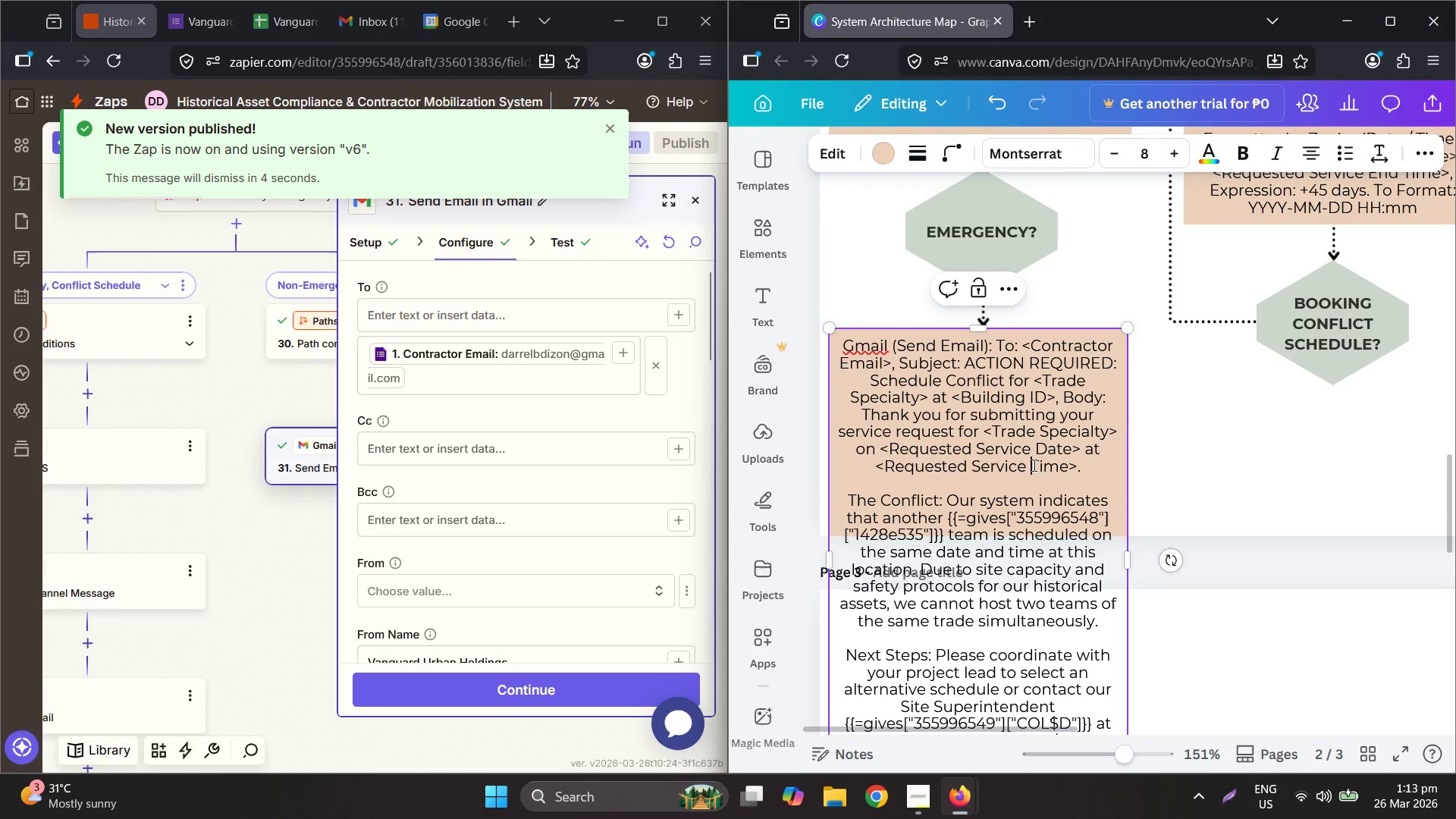 
type(Start)
 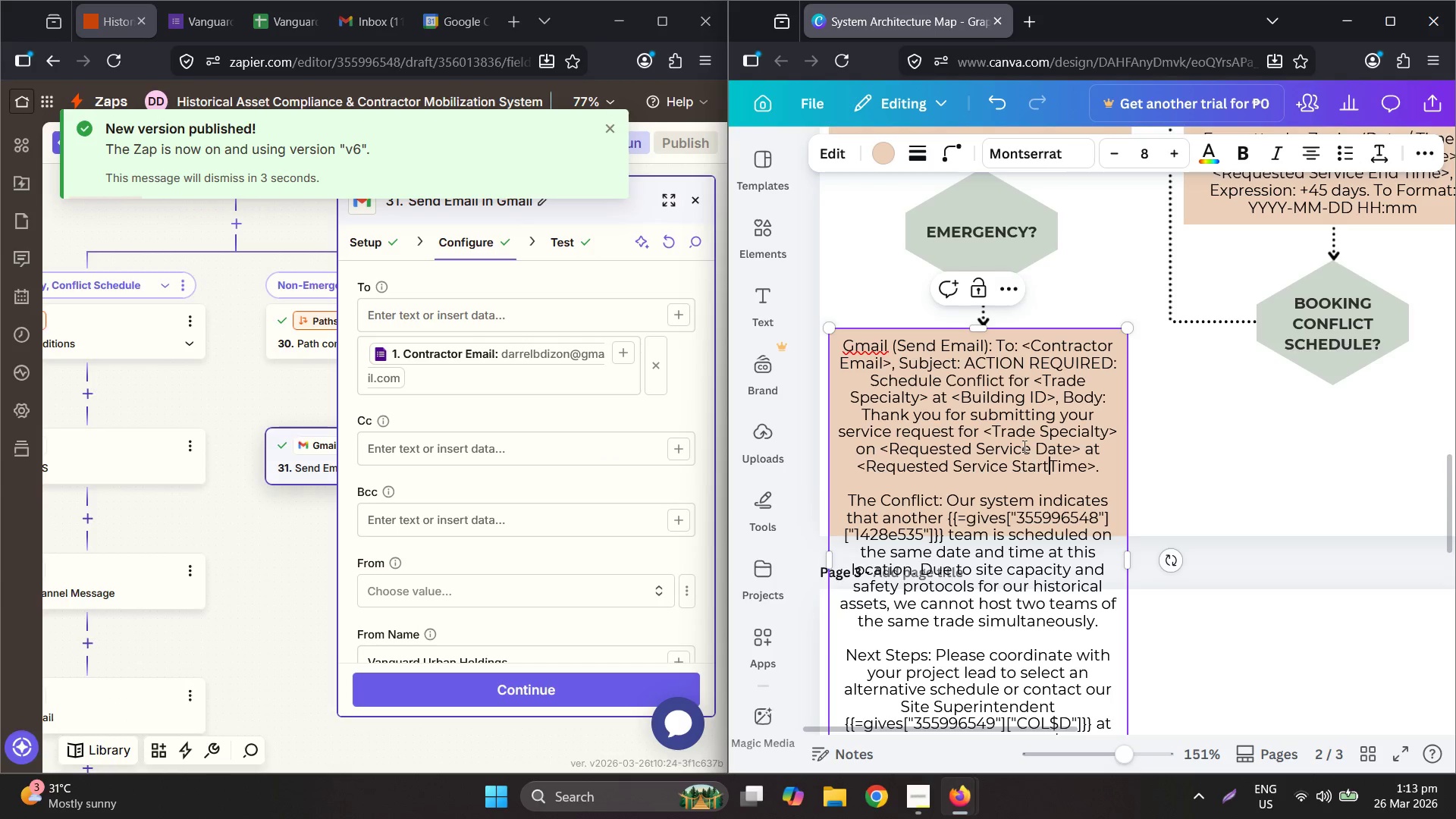 
key(Space)
 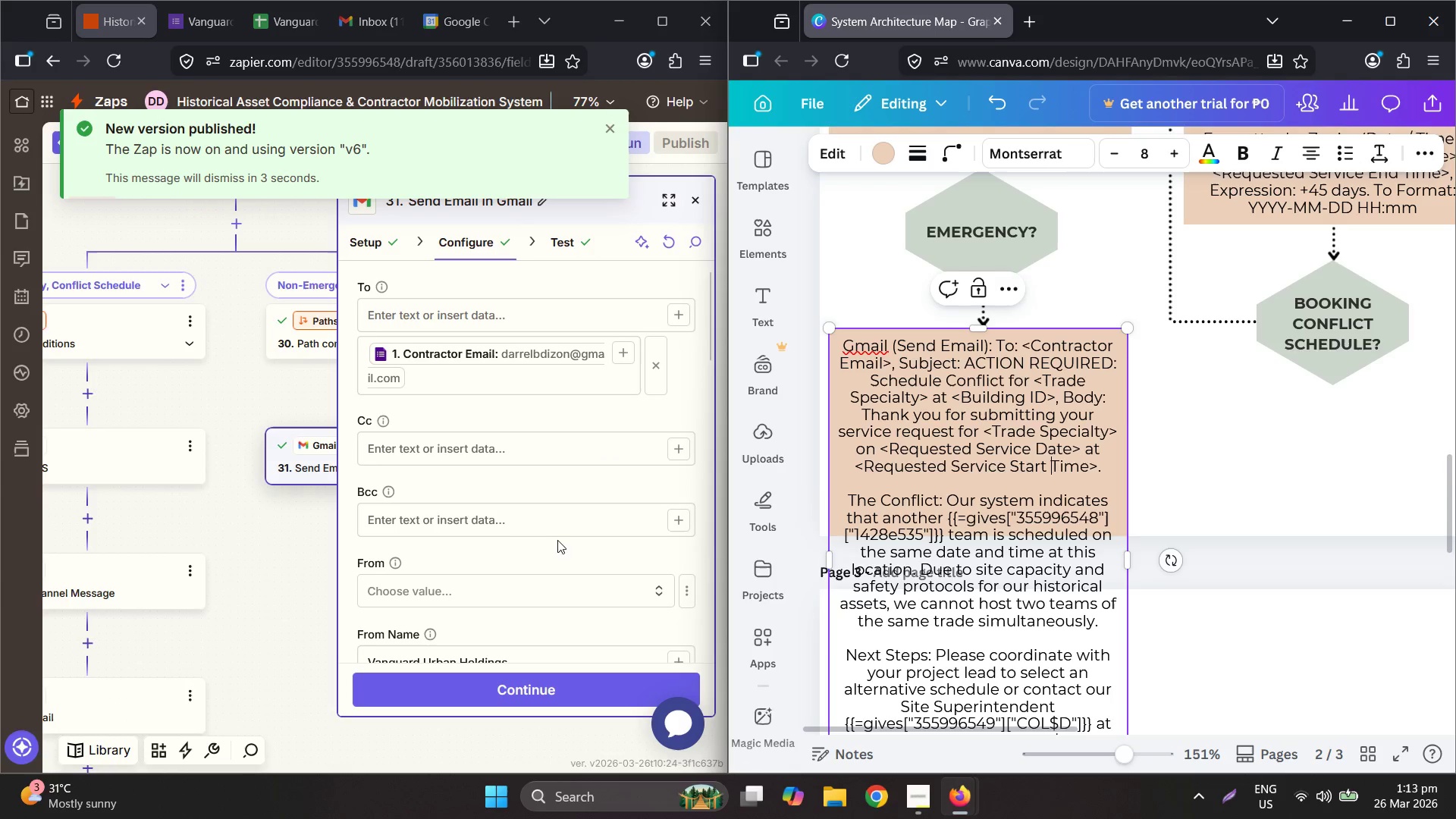 
scroll: coordinate [1047, 544], scroll_direction: down, amount: 9.0
 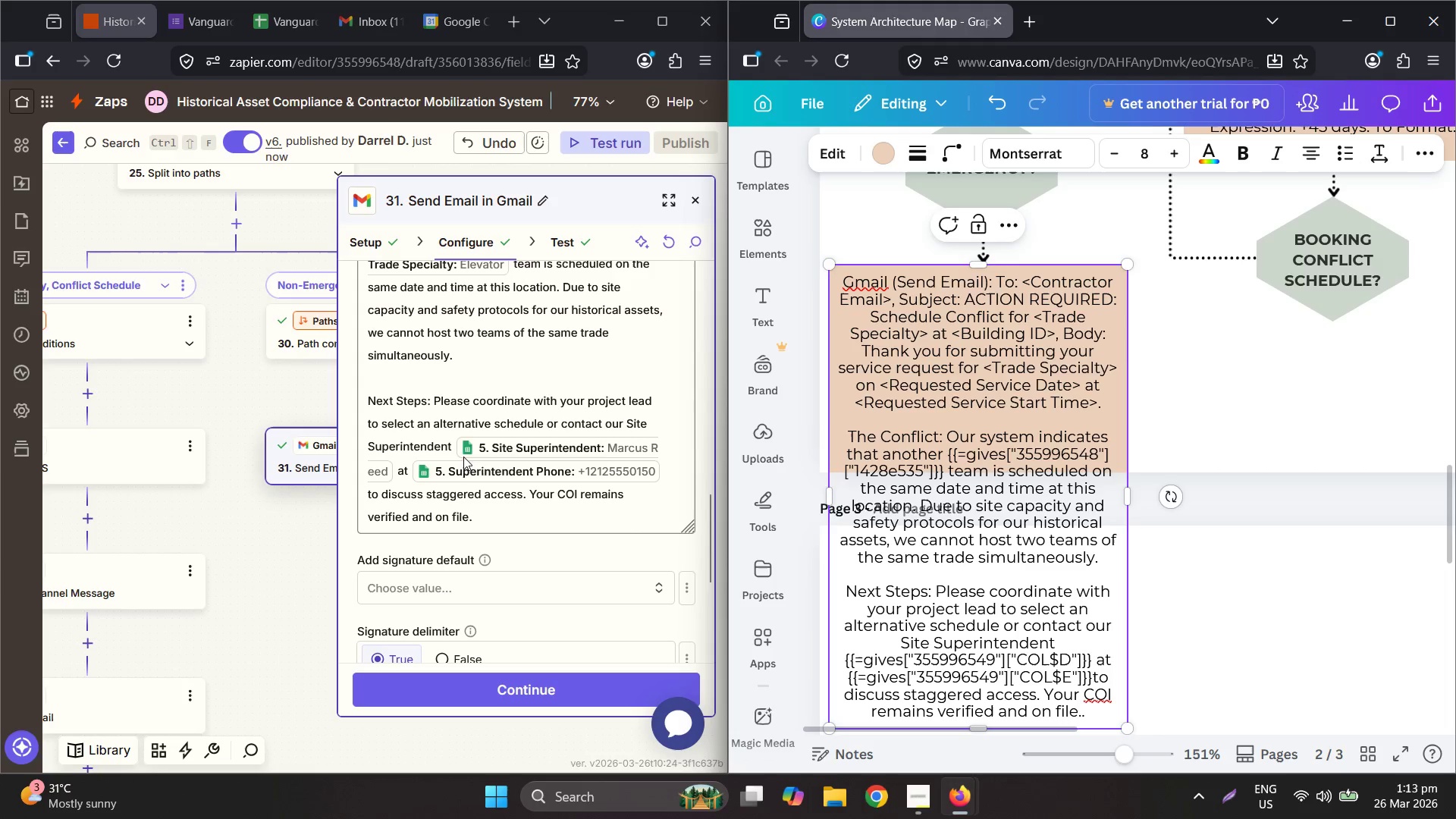 
scroll: coordinate [479, 447], scroll_direction: up, amount: 1.0
 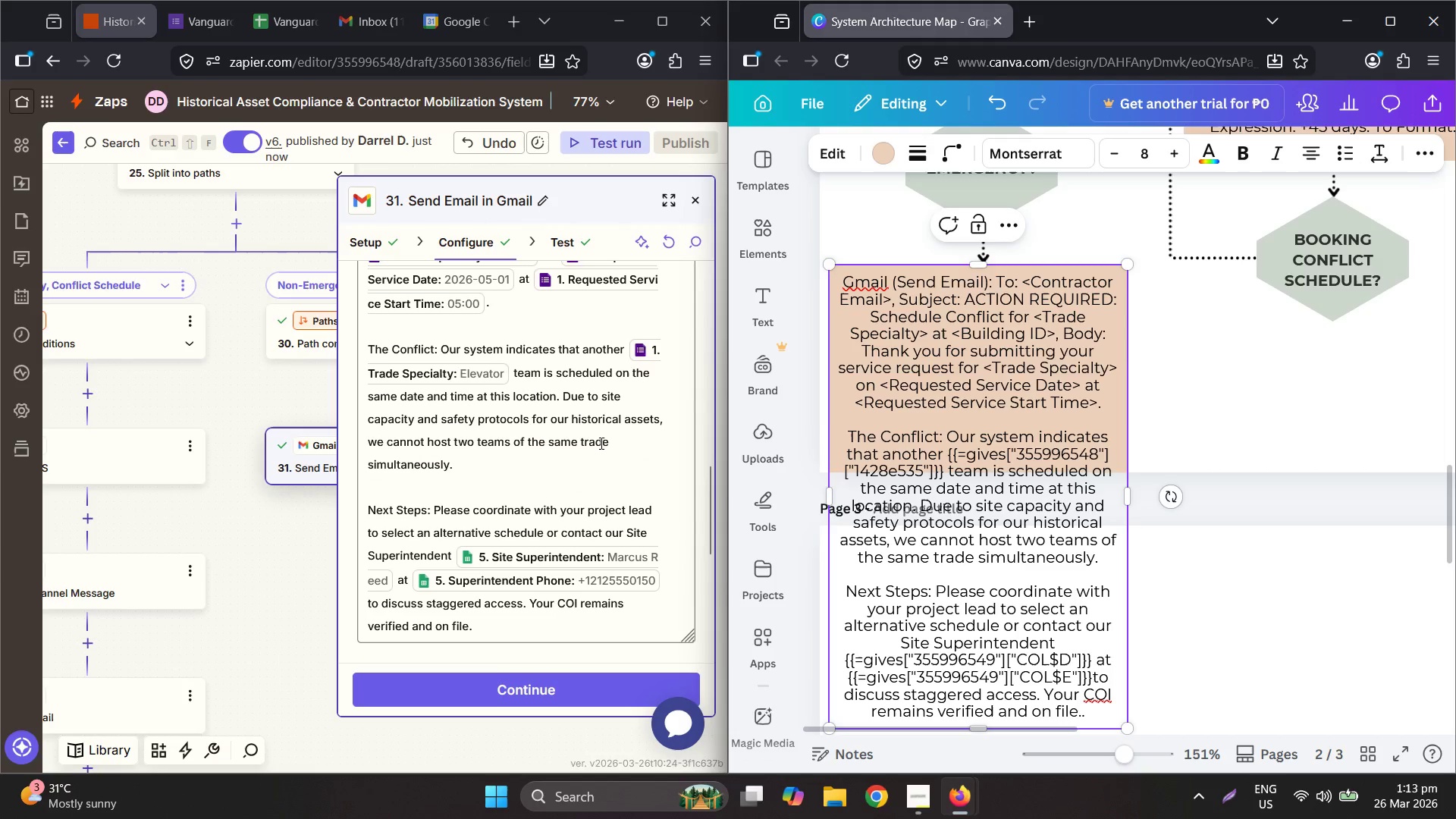 
left_click([604, 415])
 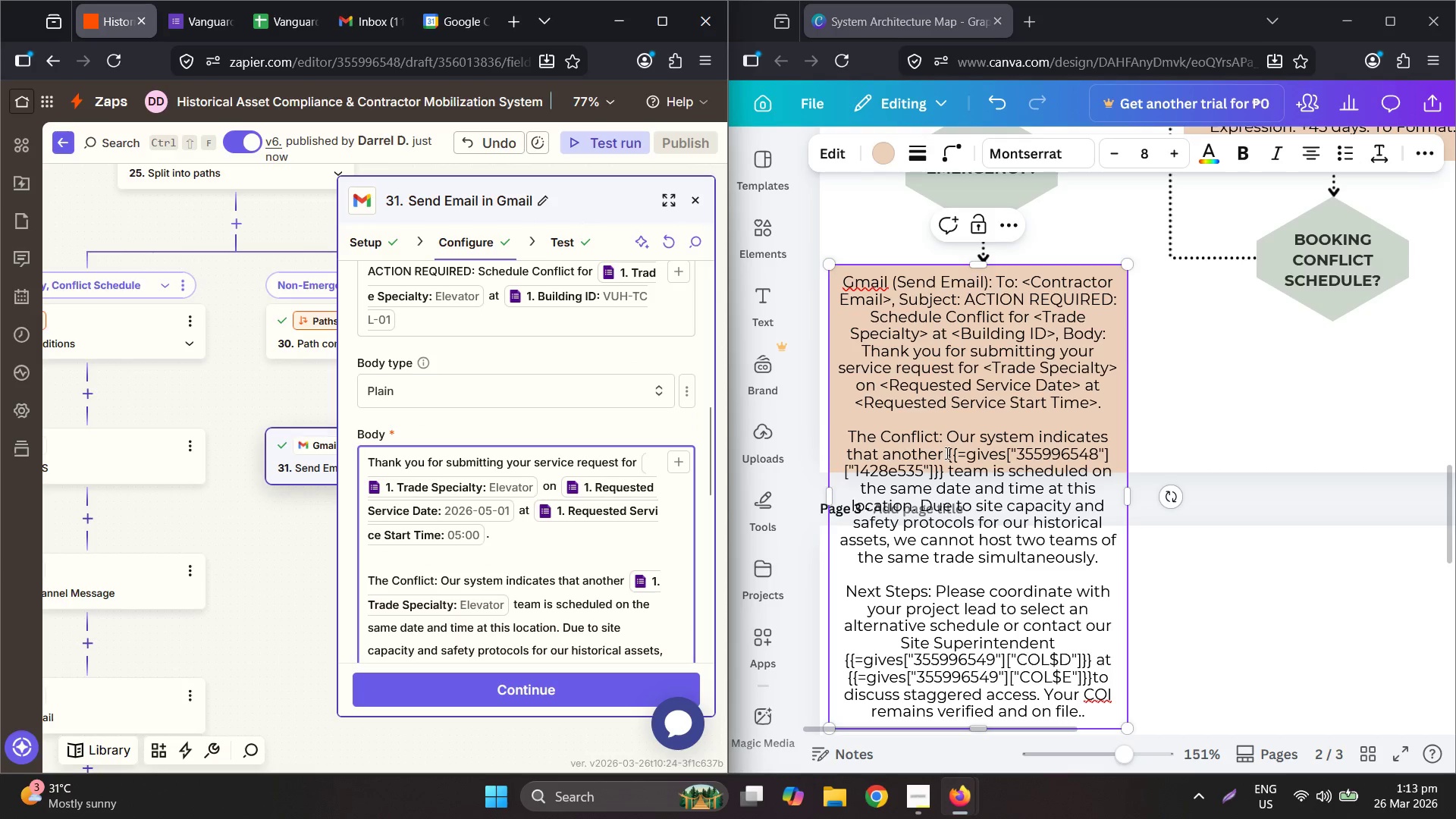 
left_click_drag(start_coordinate=[949, 451], to_coordinate=[943, 467])
 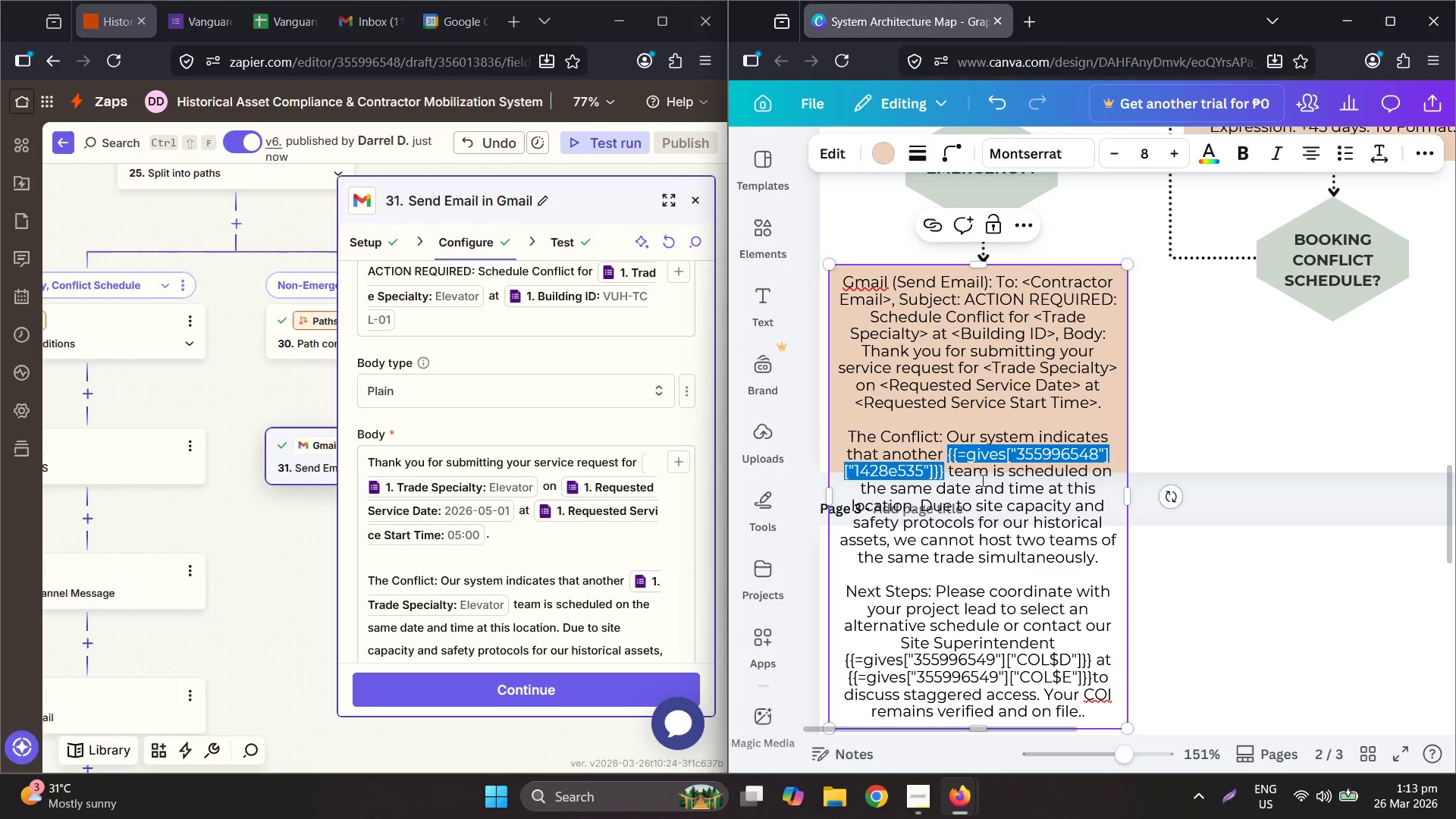 
key(Shift+Comma)
 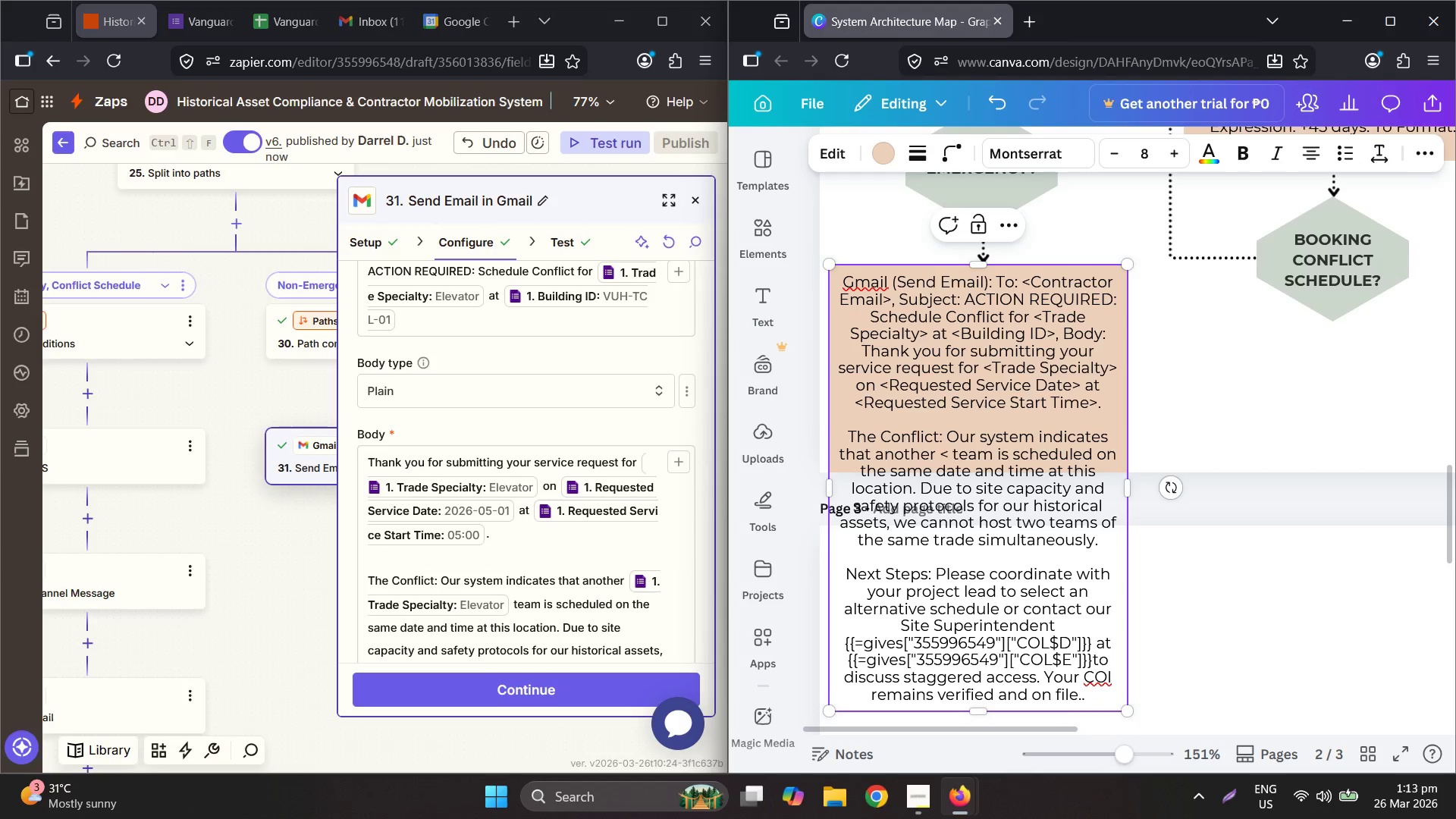 
key(ArrowLeft)
 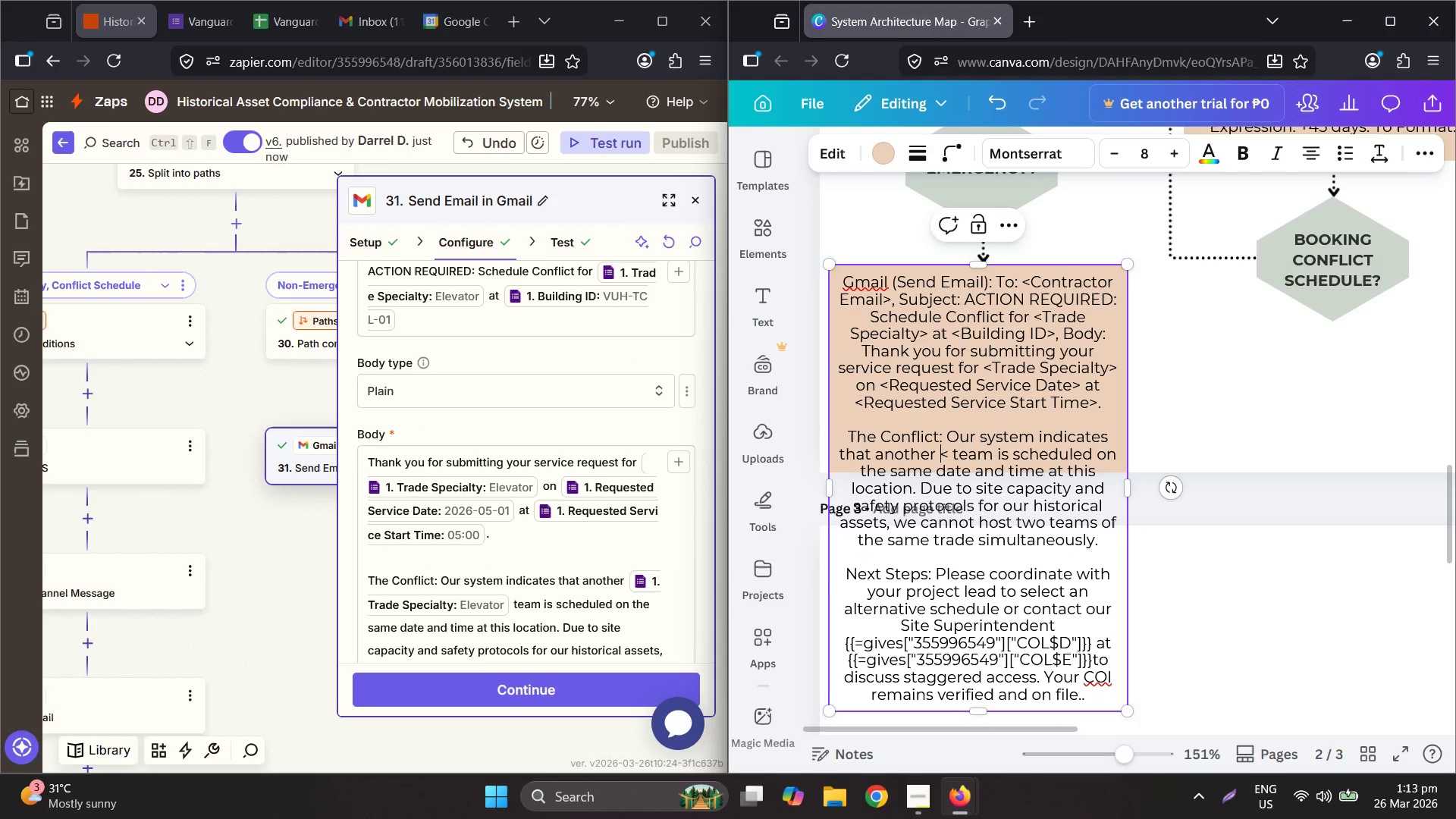 
key(ArrowLeft)
 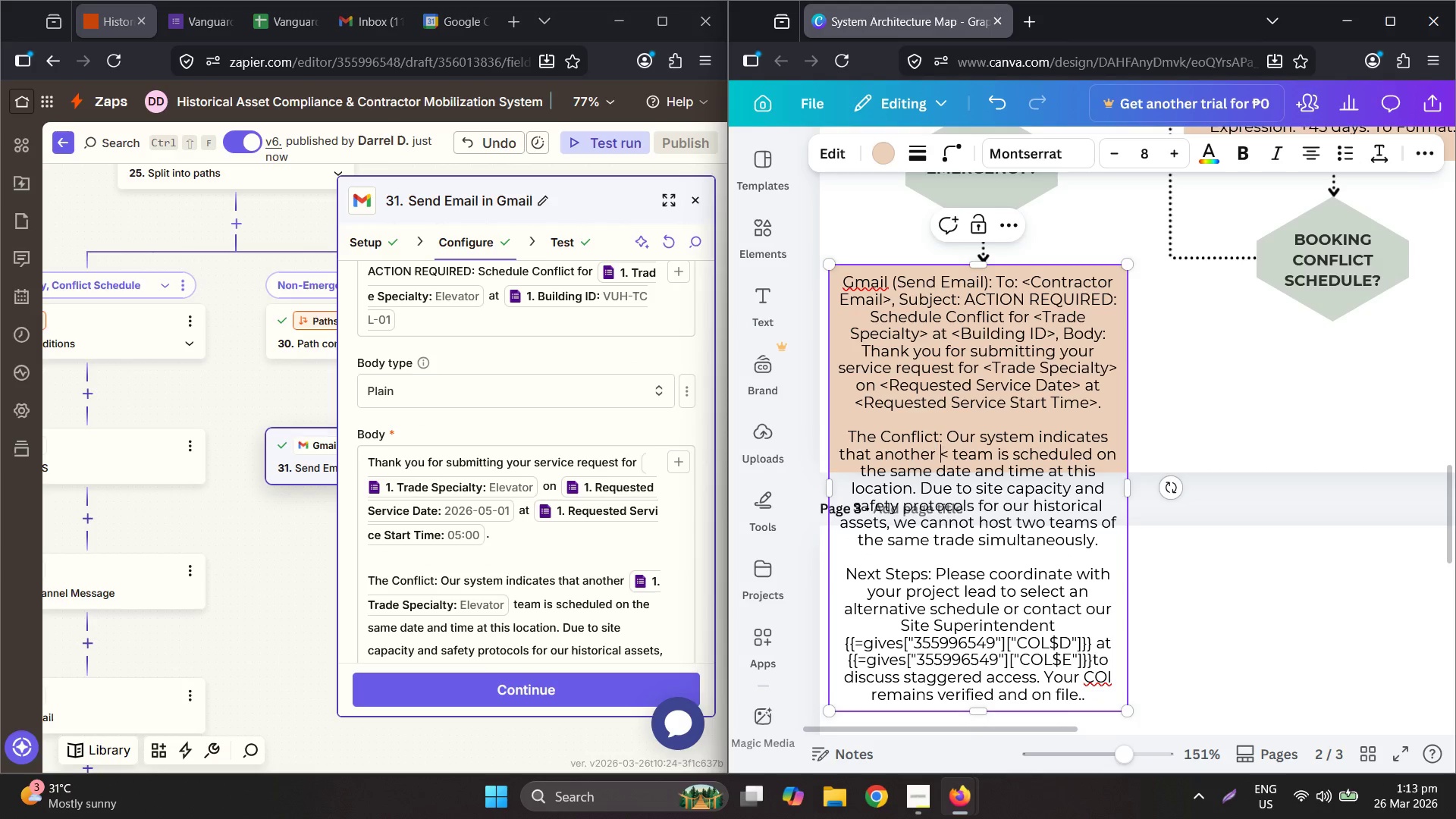 
key(ArrowRight)
 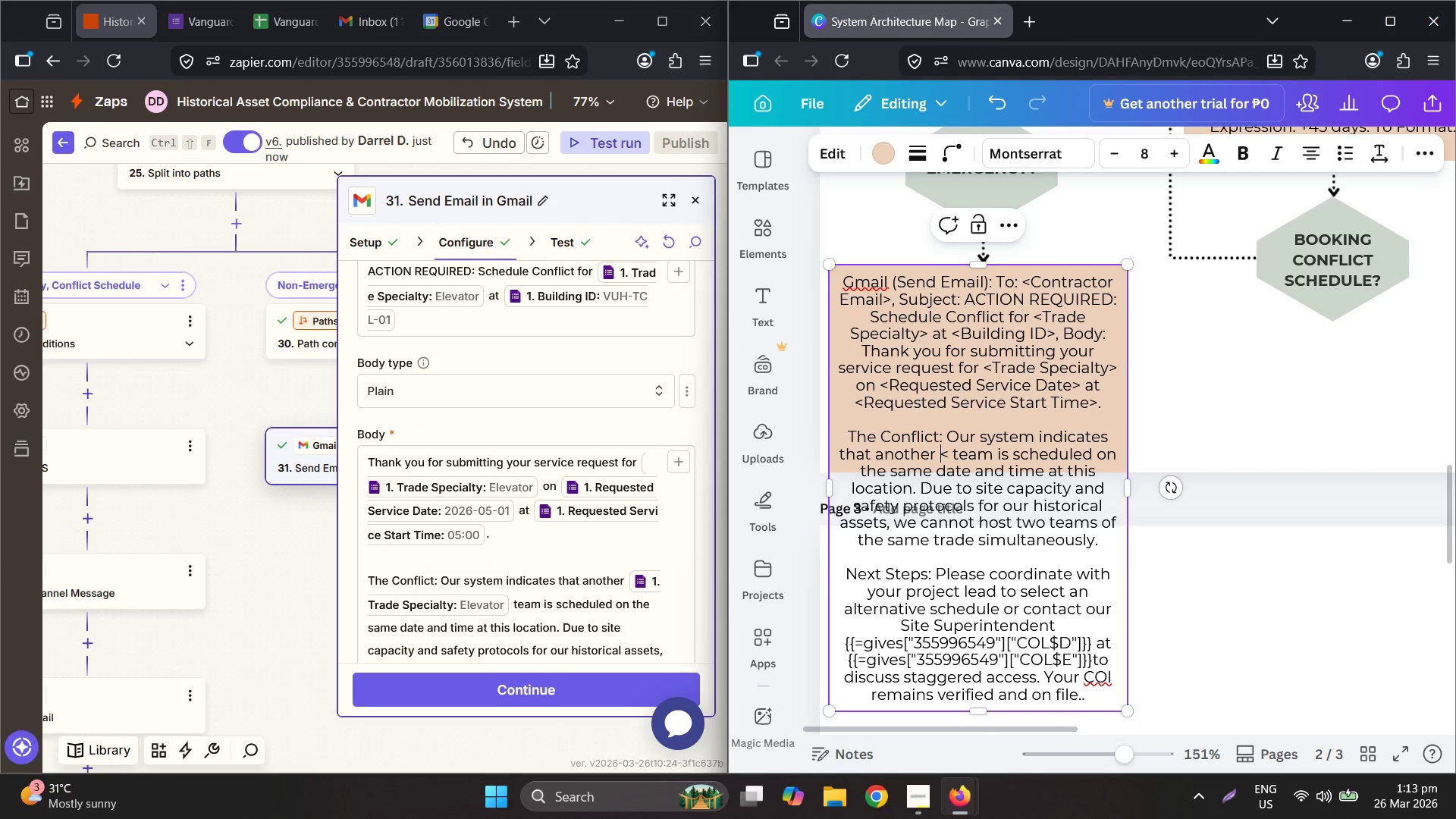 
key(ArrowRight)
 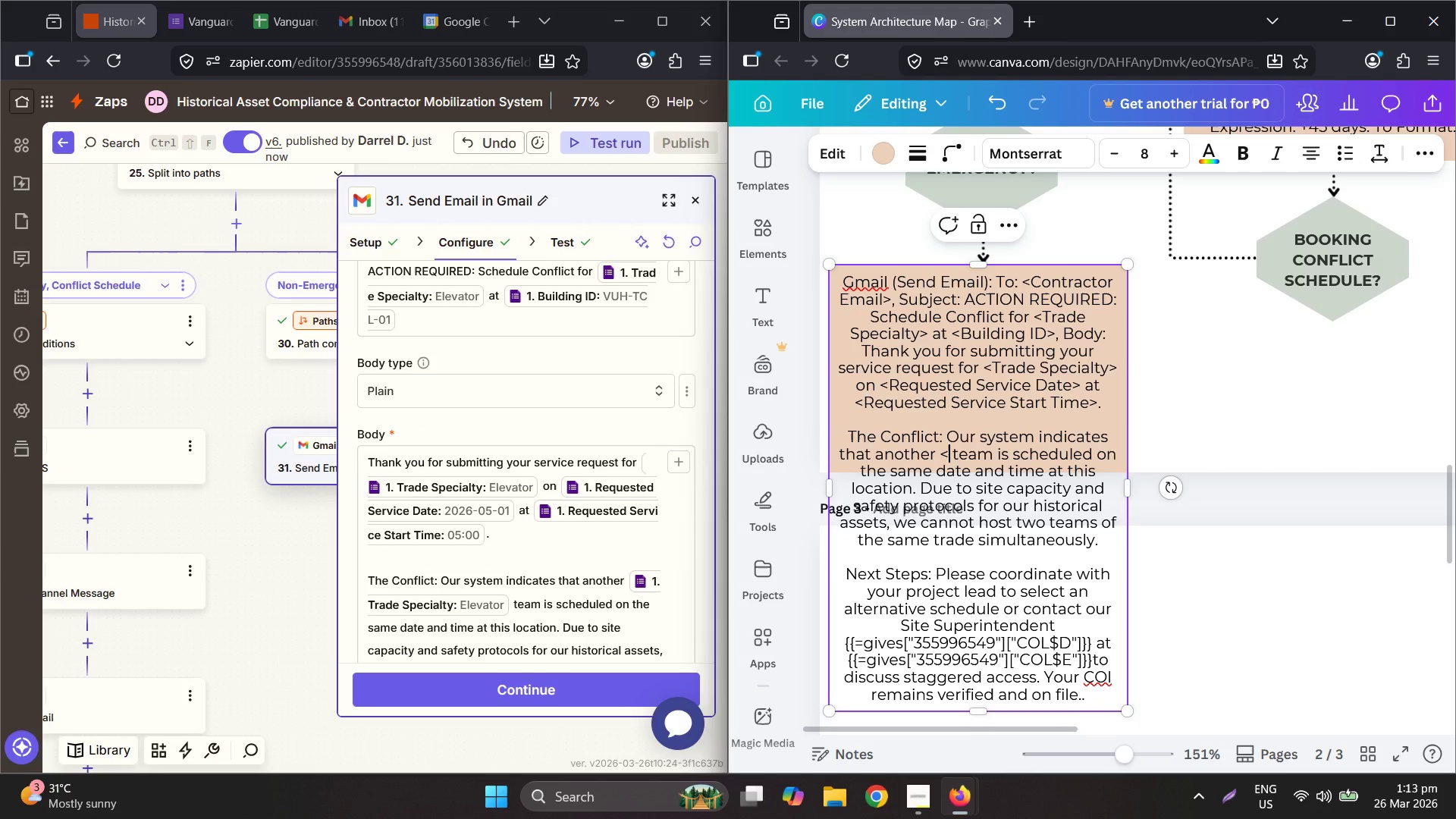 
type(Trade Speic)
key(Backspace)
key(Backspace)
type(cialty>)
 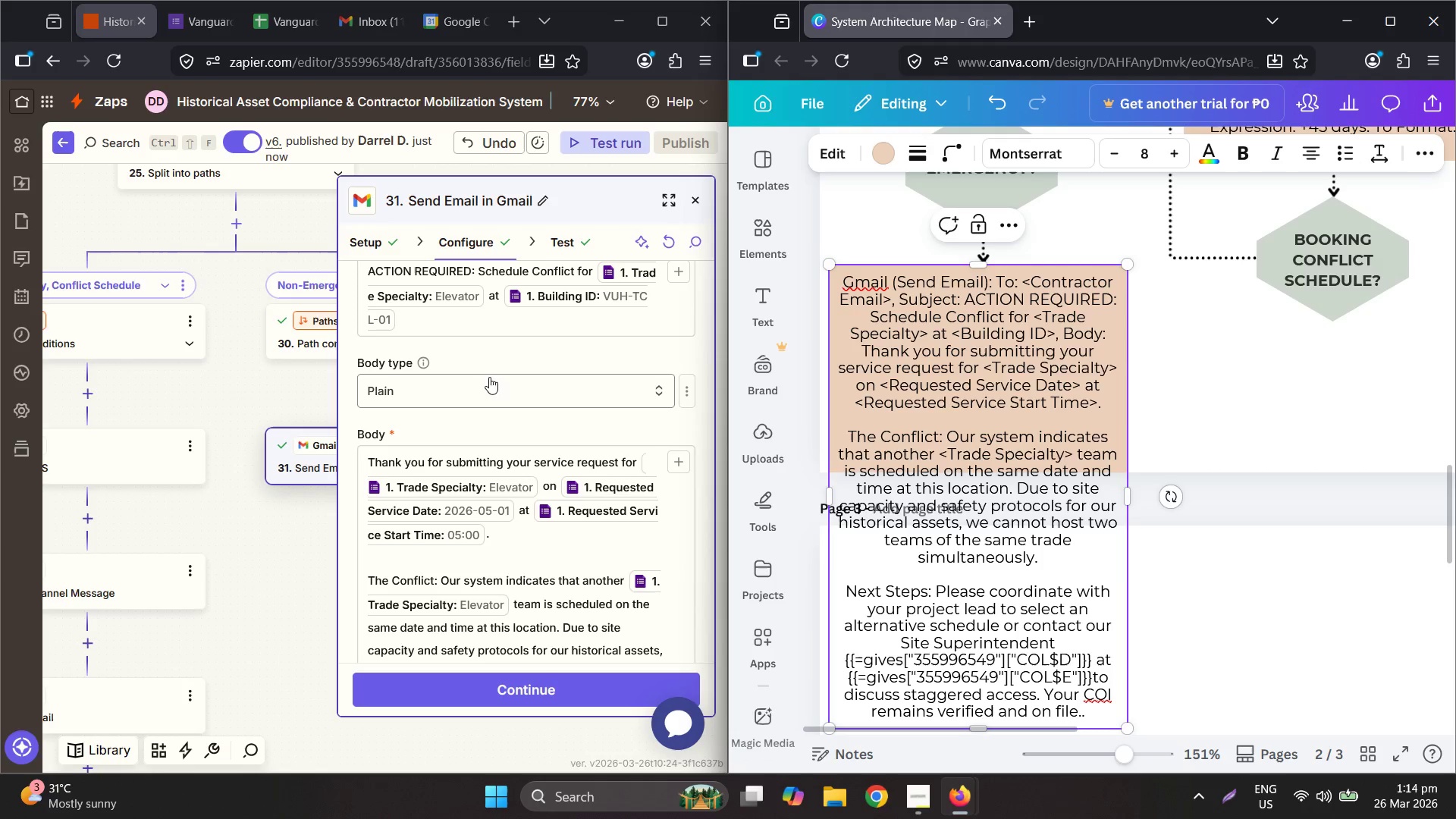 
scroll: coordinate [496, 478], scroll_direction: down, amount: 4.0
 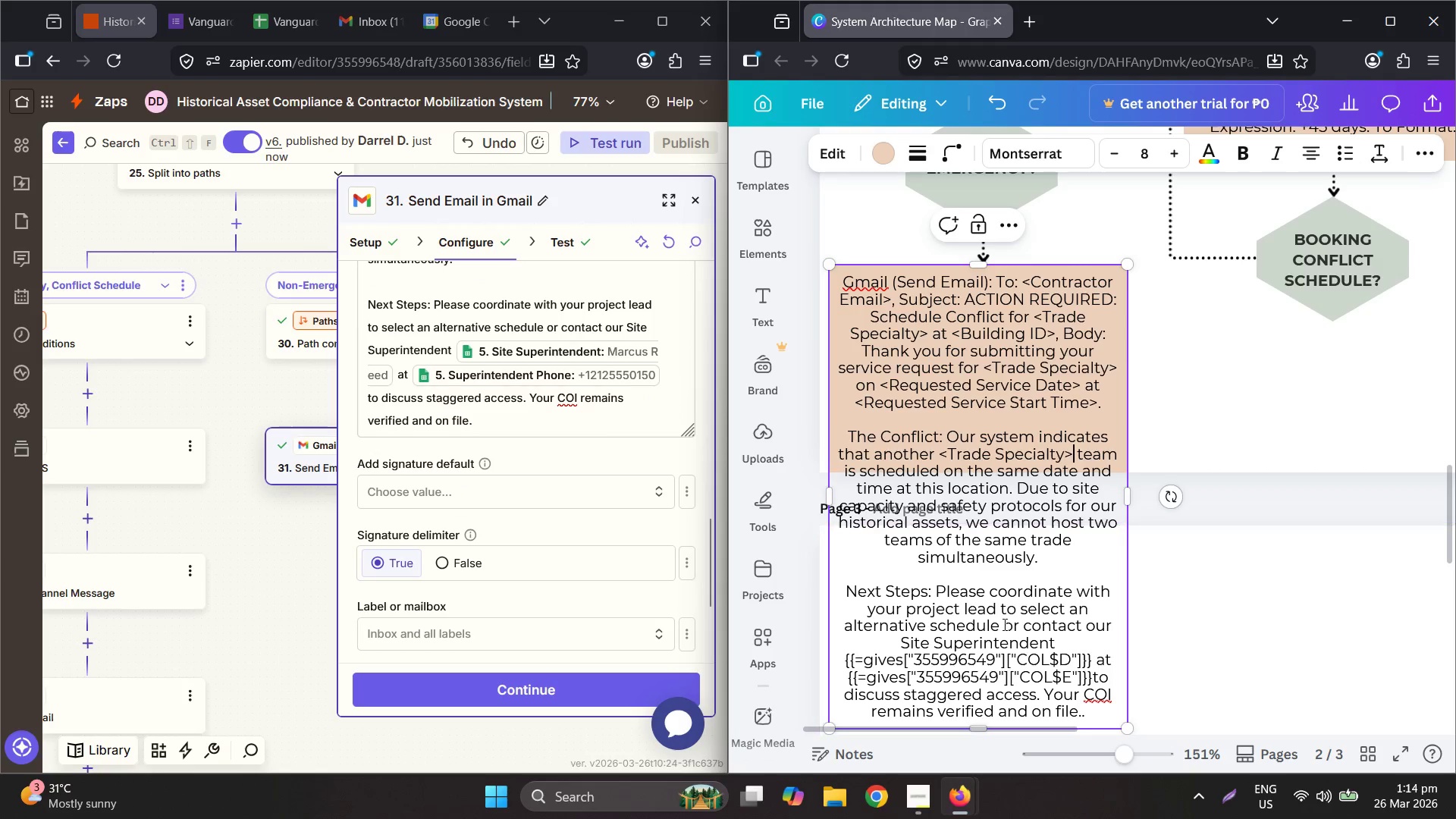 
left_click([974, 645])
 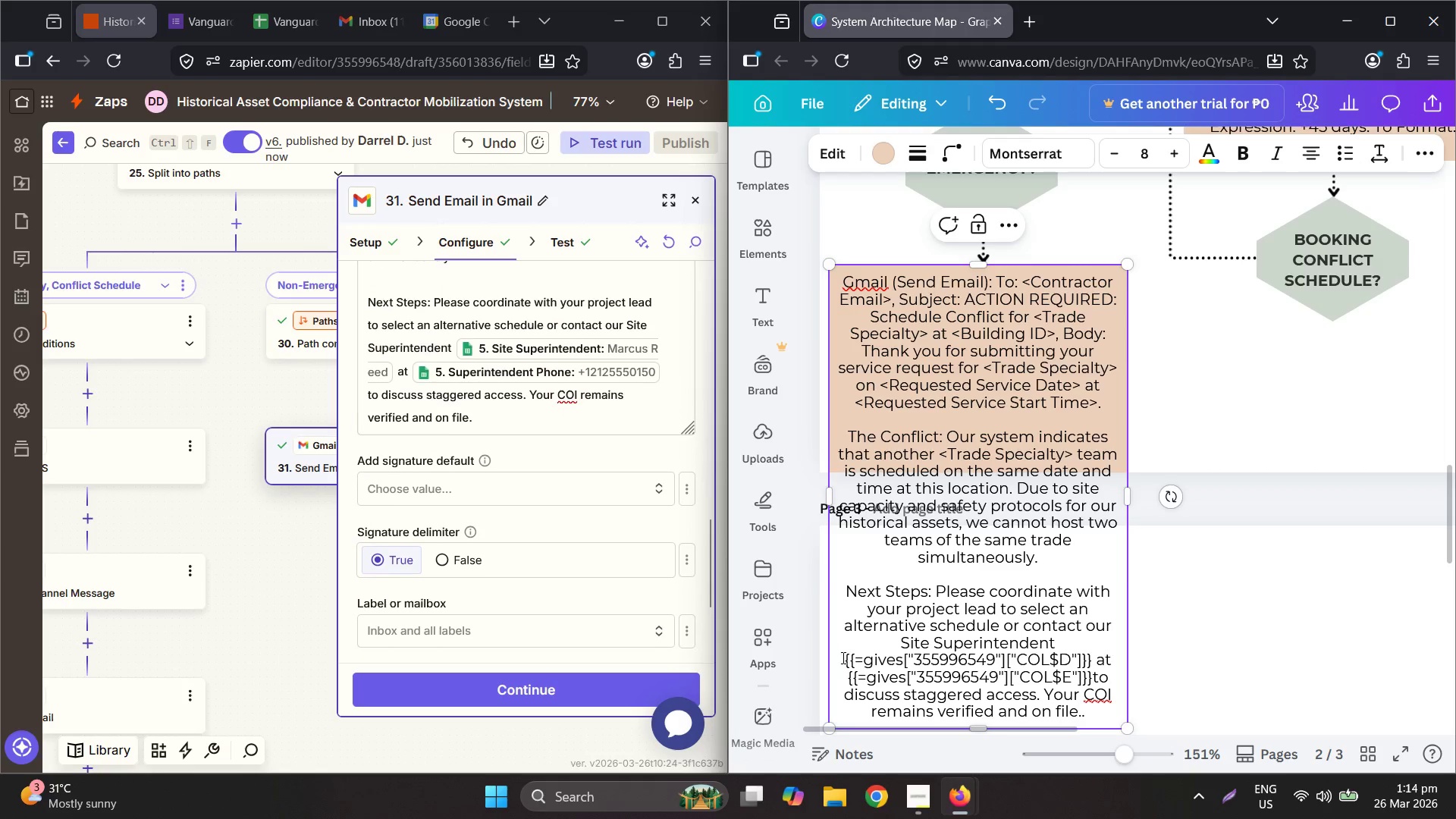 
left_click_drag(start_coordinate=[888, 639], to_coordinate=[1053, 640])
 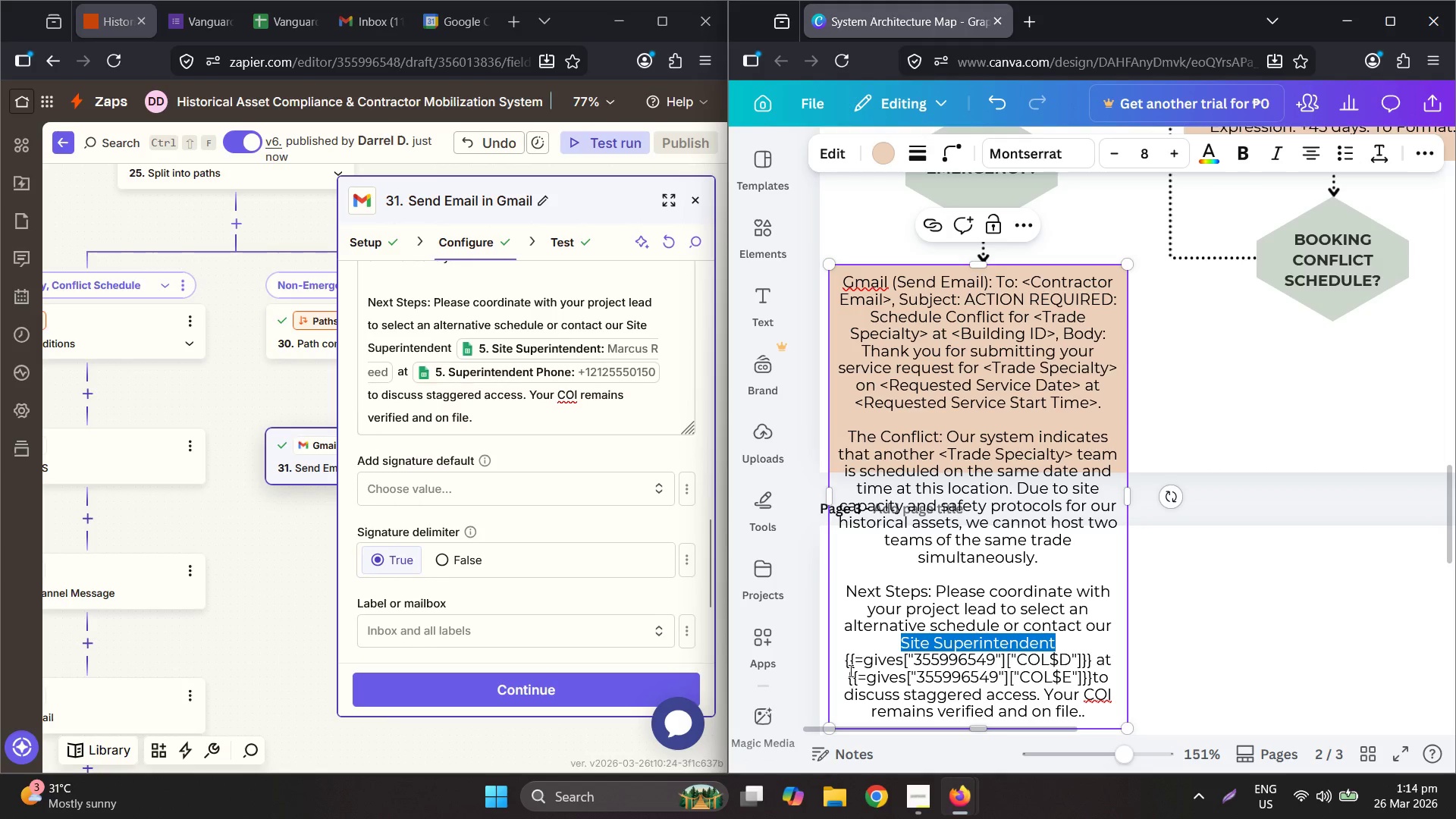 
key(Control+C)
 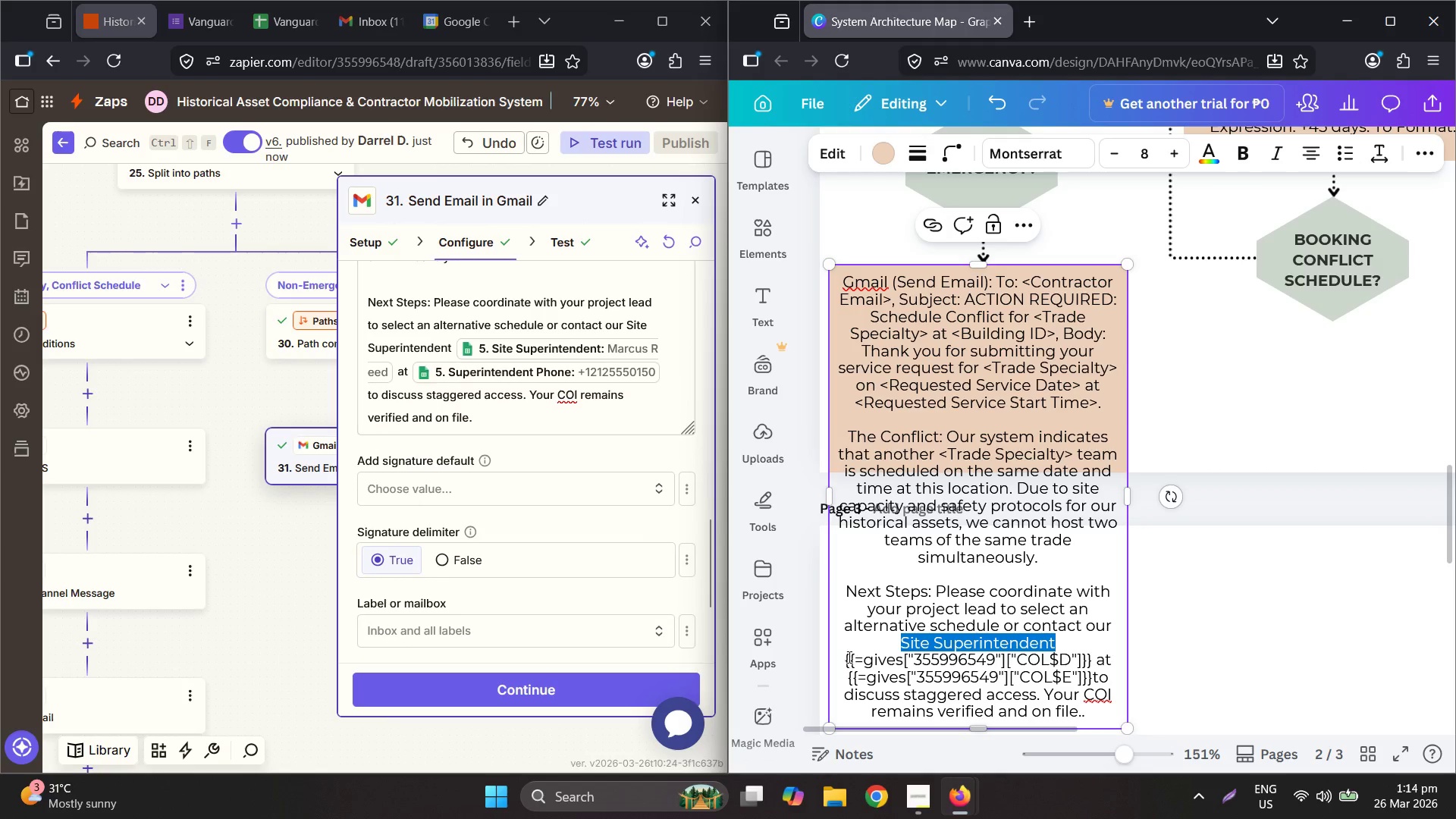 
left_click_drag(start_coordinate=[839, 654], to_coordinate=[1090, 656])
 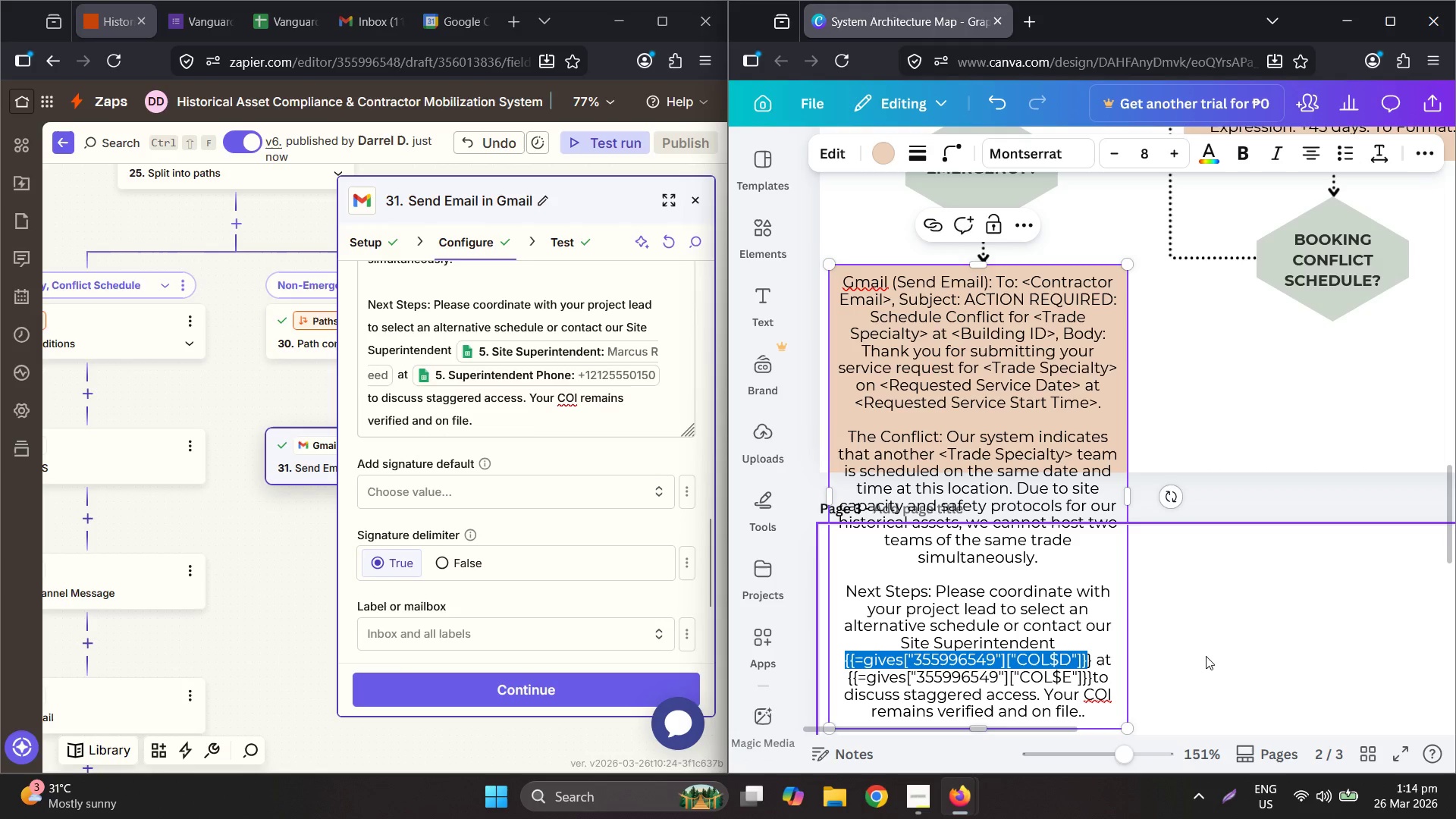 
key(Shift+ArrowRight)
 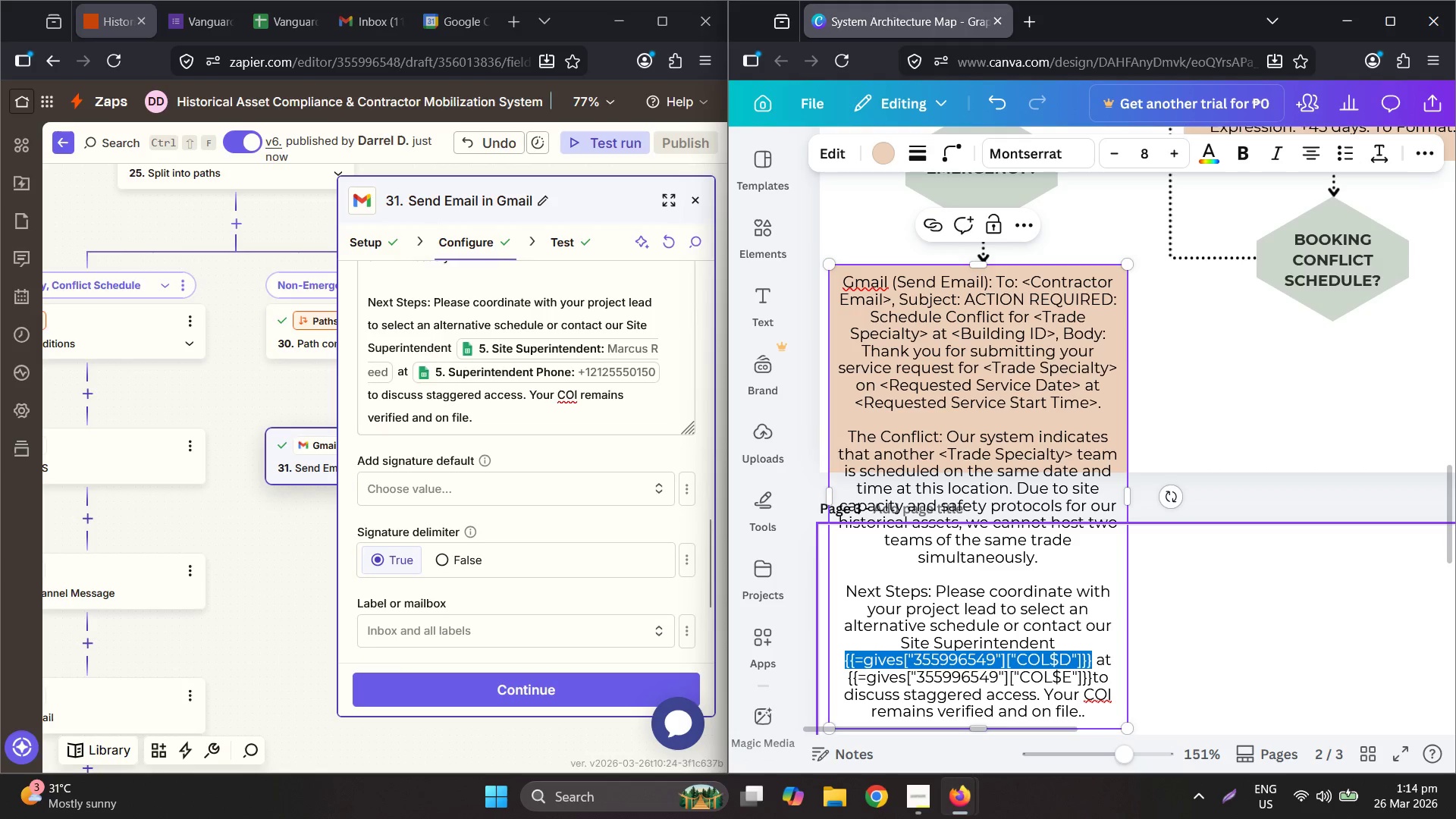 
key(Shift+Comma)
 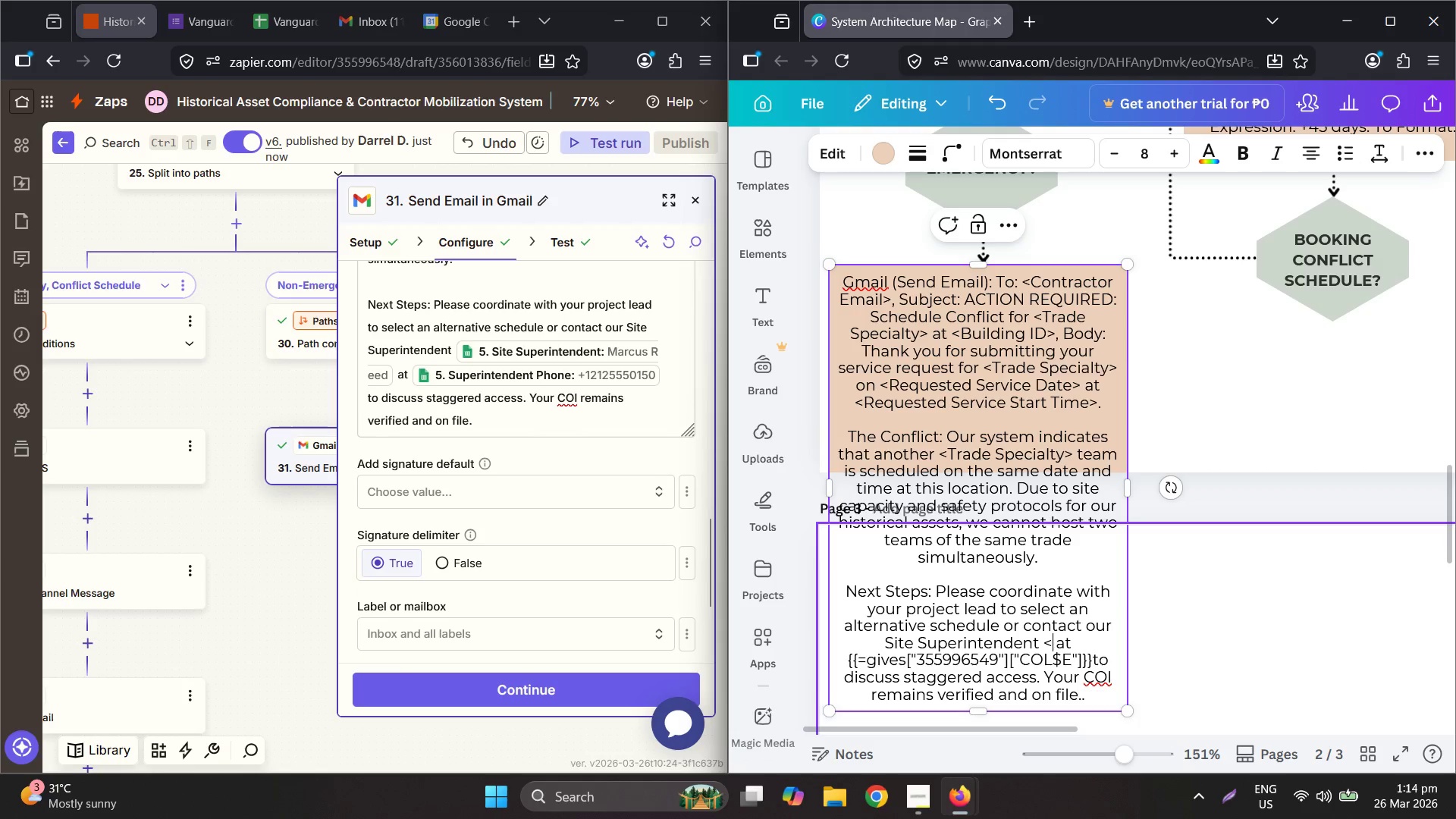 
key(Control+V)
 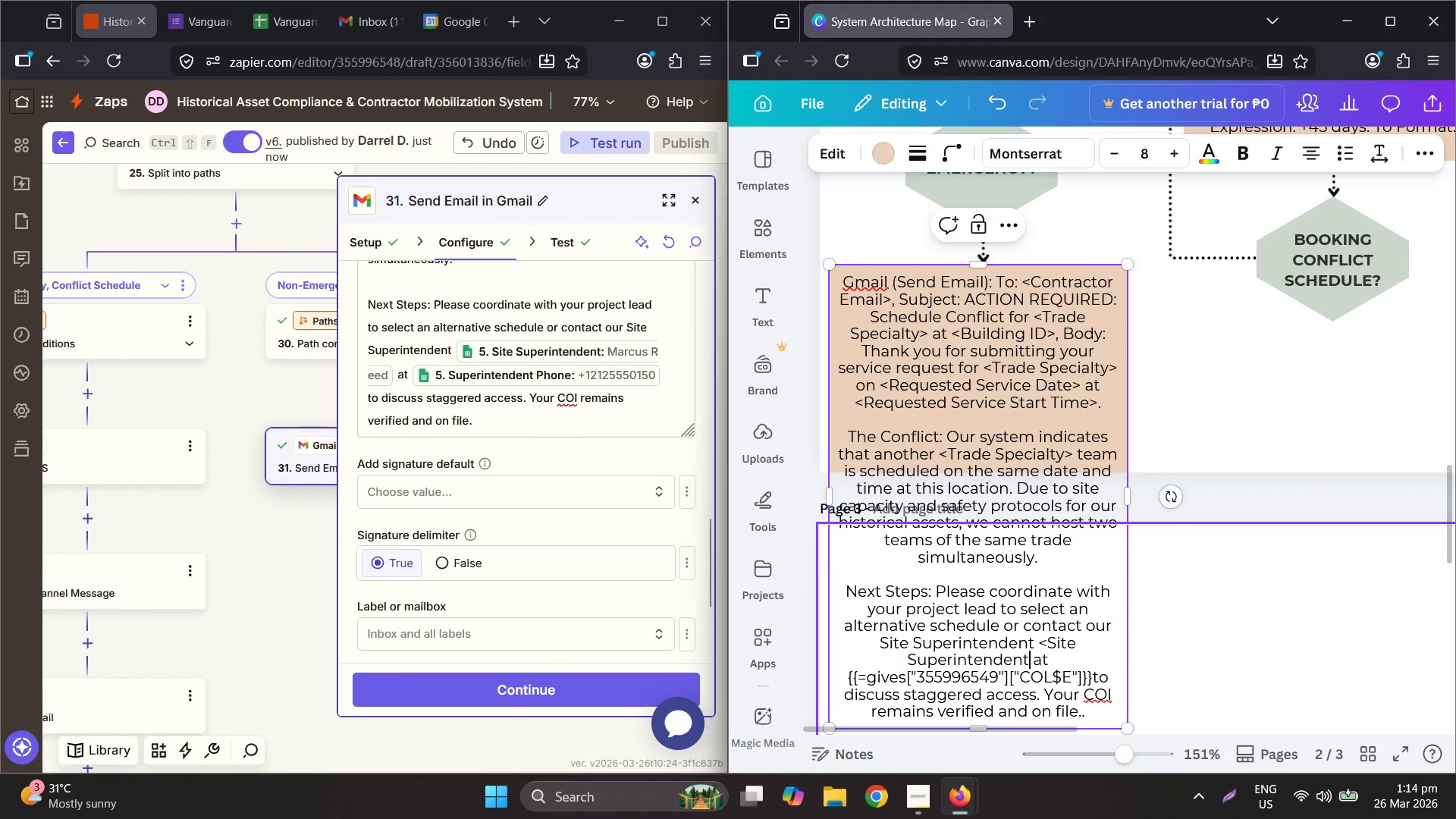 
key(Shift+Period)
 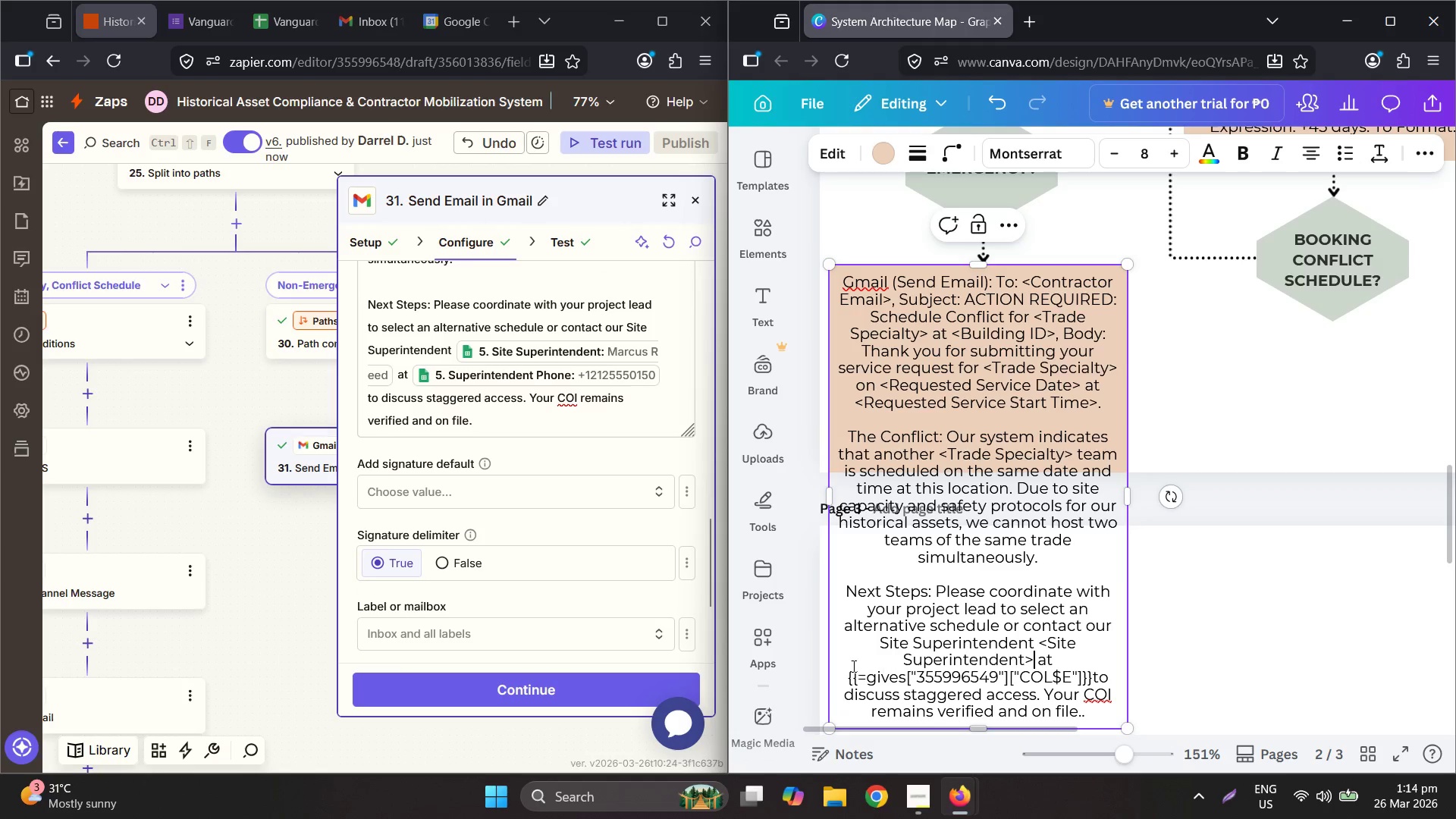 
left_click_drag(start_coordinate=[849, 676], to_coordinate=[1089, 672])
 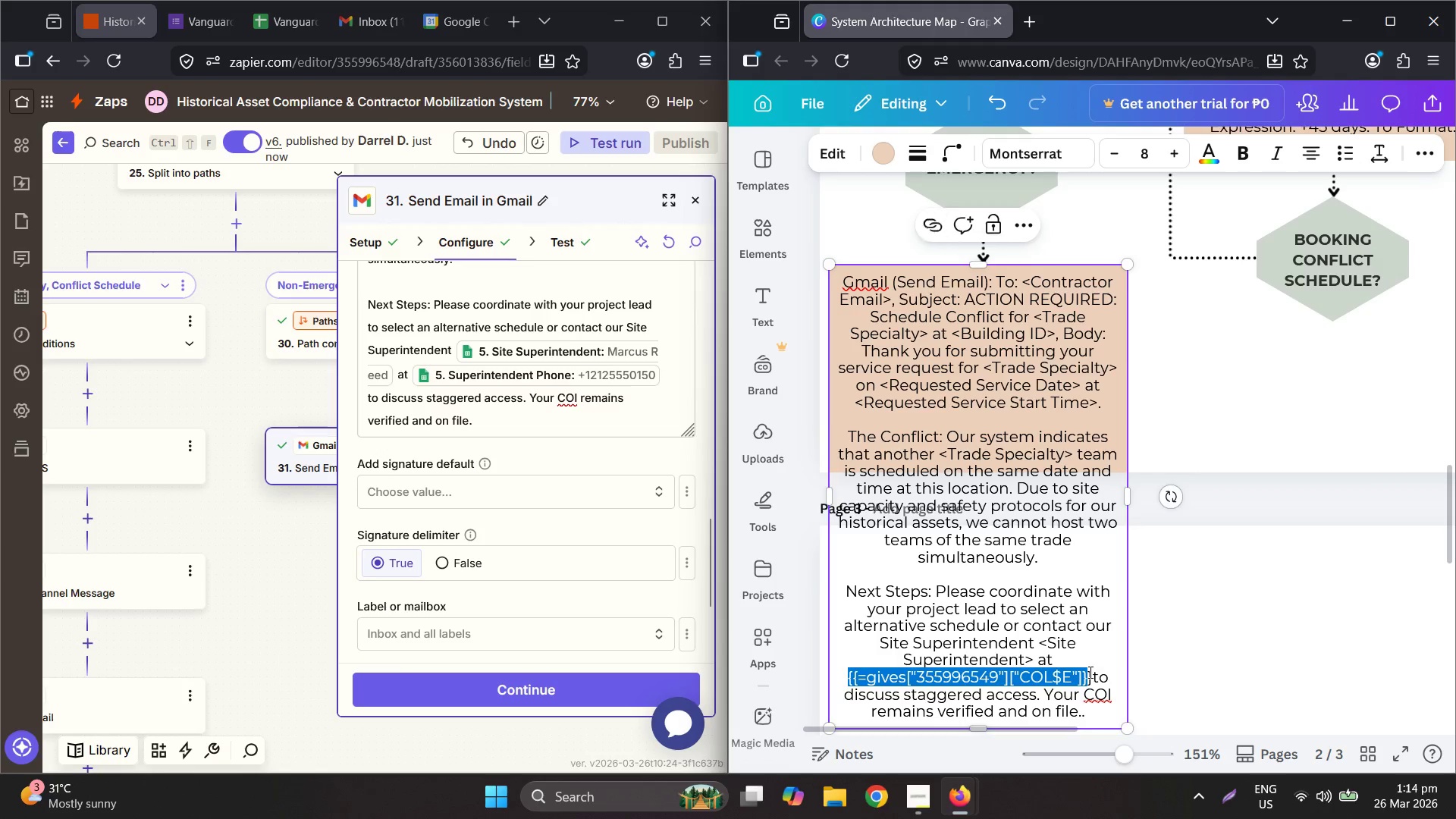 
key(Backspace)
 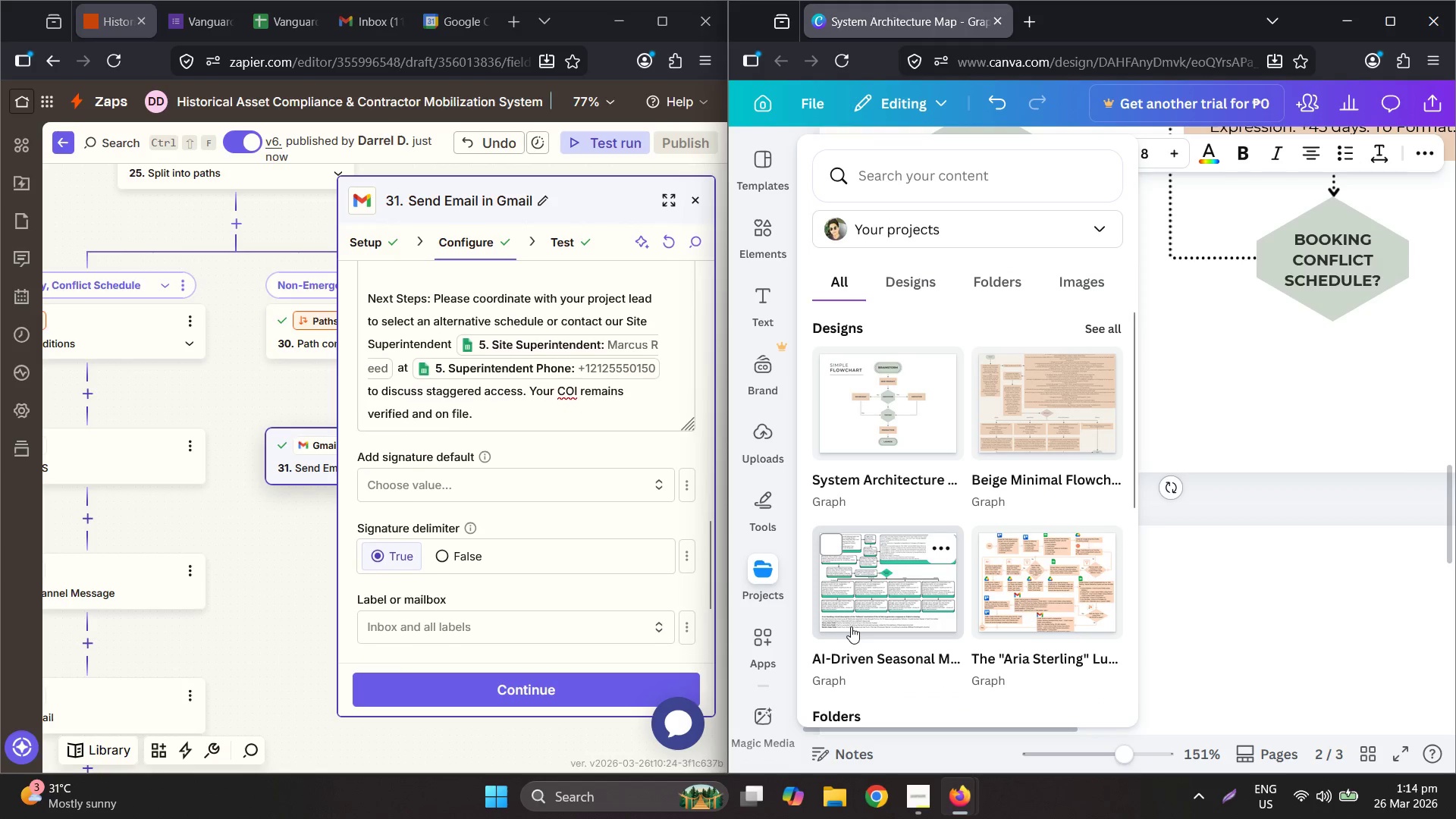 
key(Shift+Comma)
 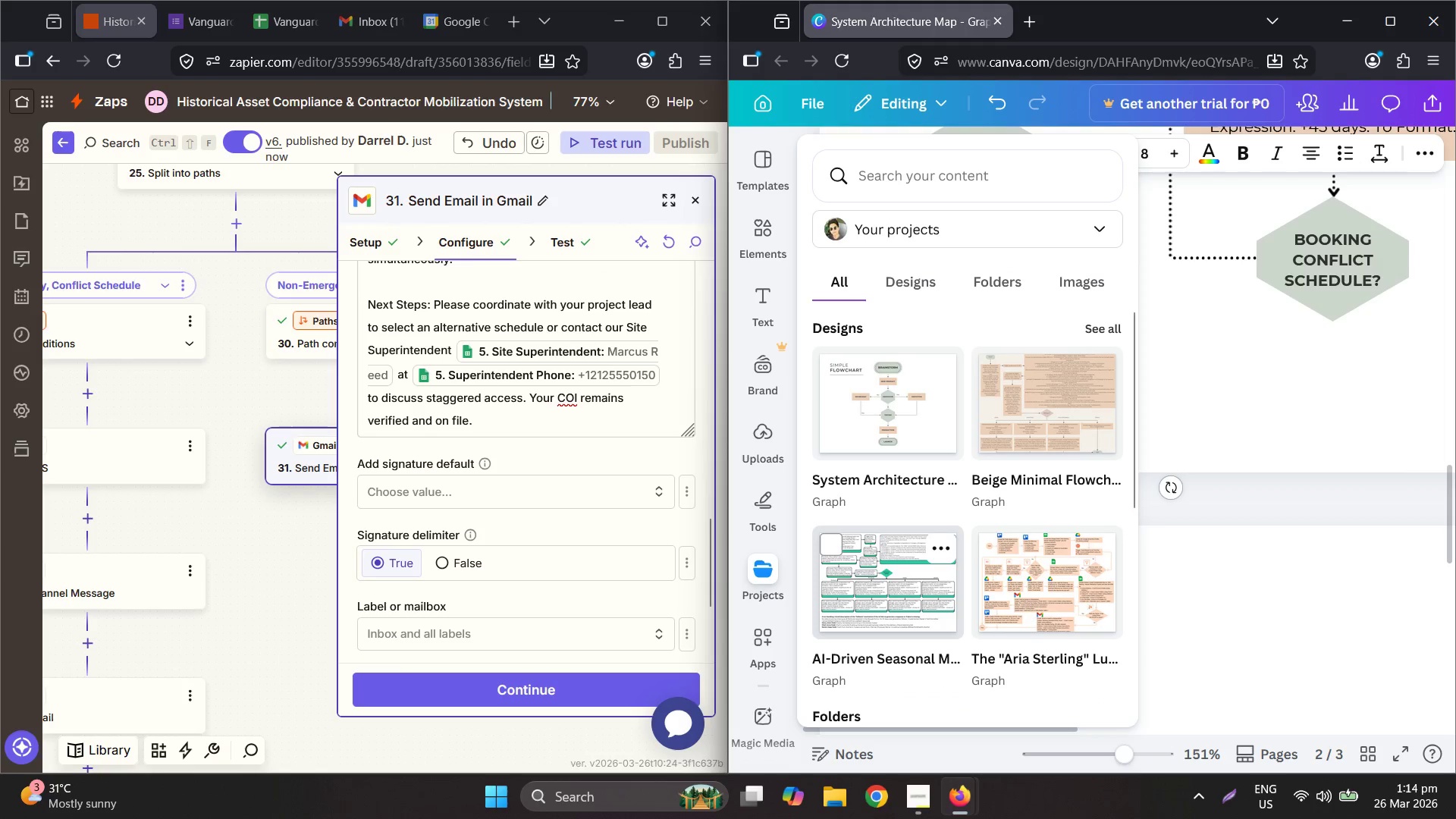 
key(Shift+S)
 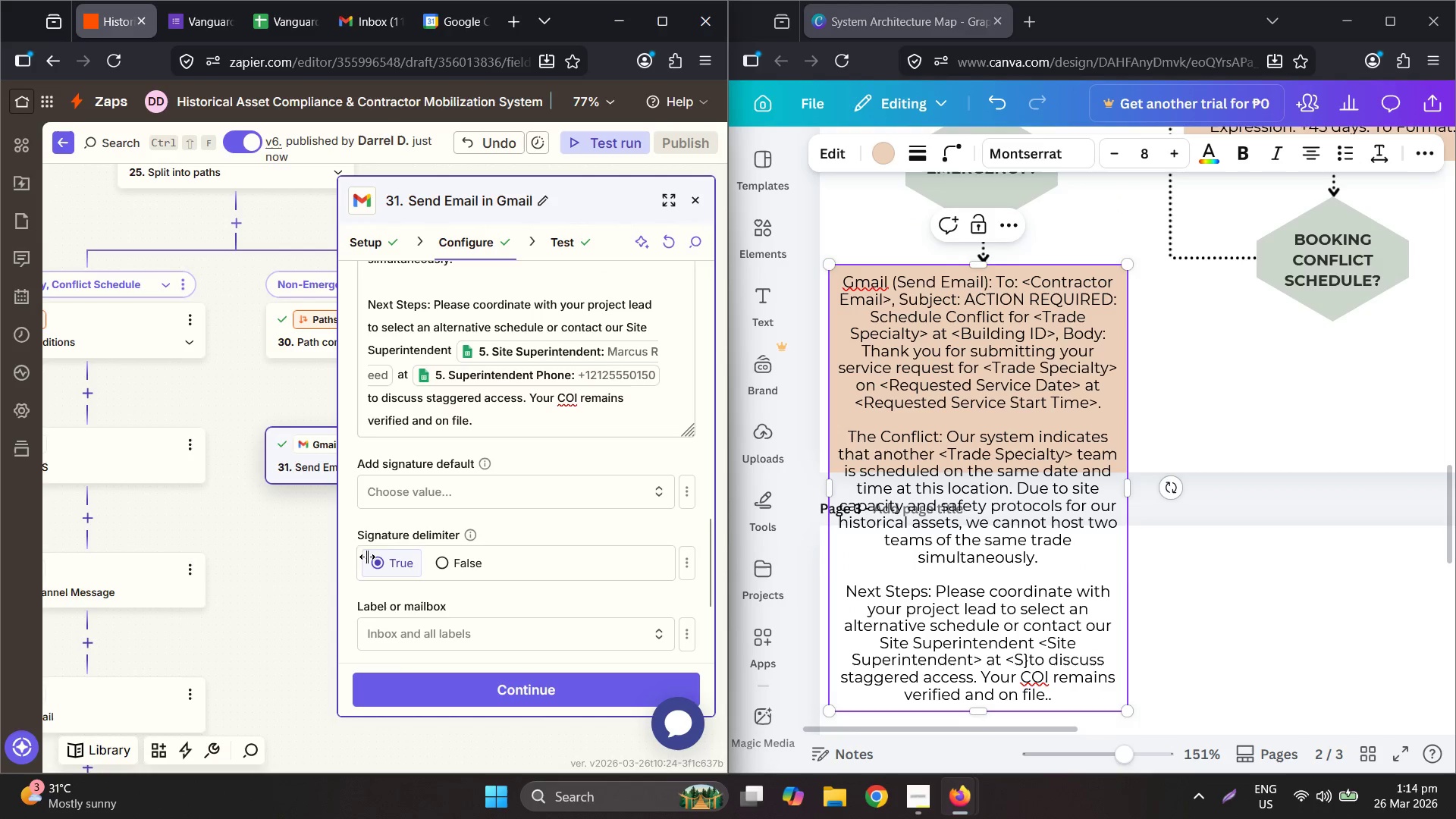 
hold_key(key=ControlLeft, duration=0.31)
scroll: coordinate [275, 573], scroll_direction: down, amount: 3.0
 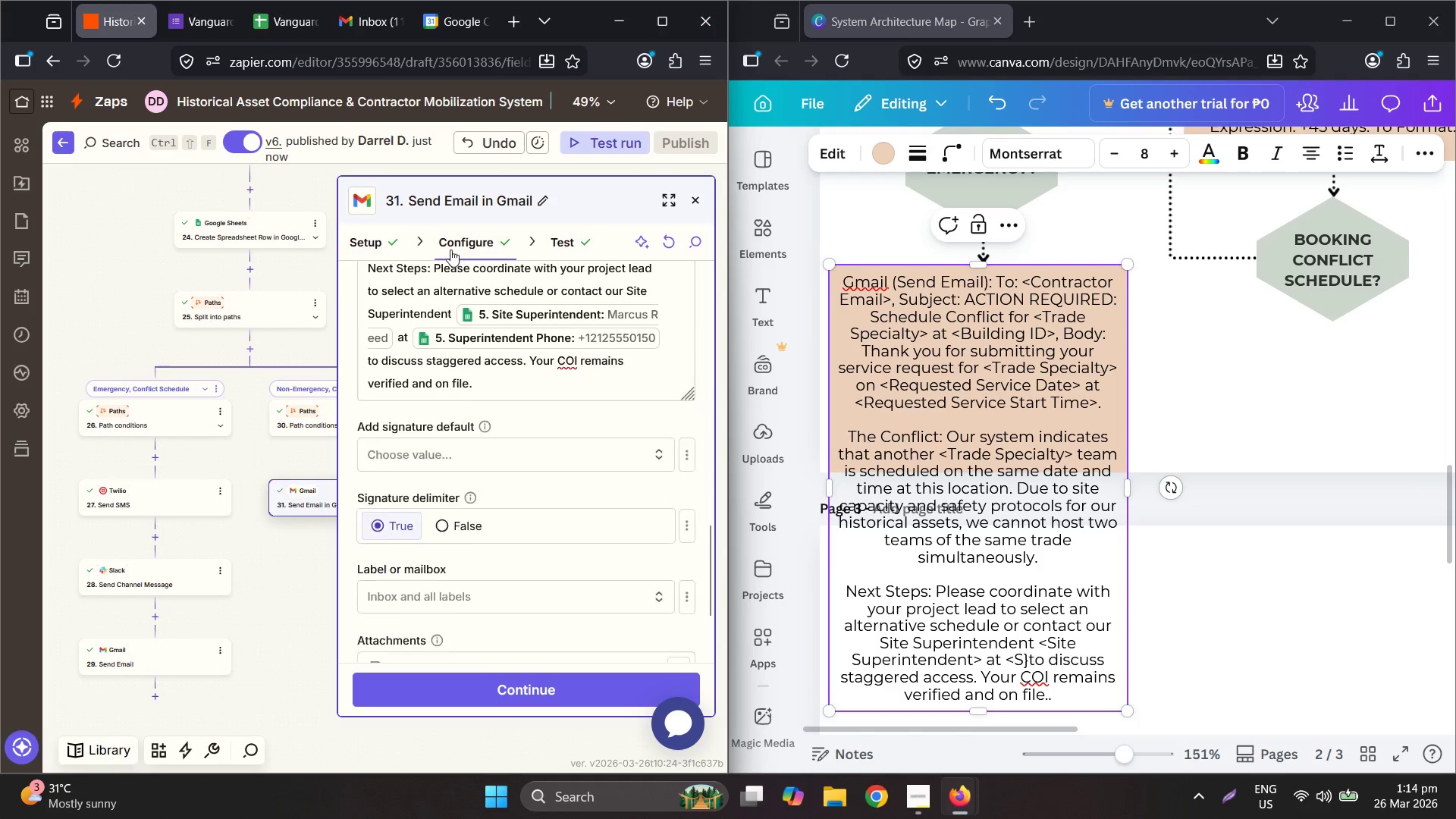 
left_click([582, 338])
 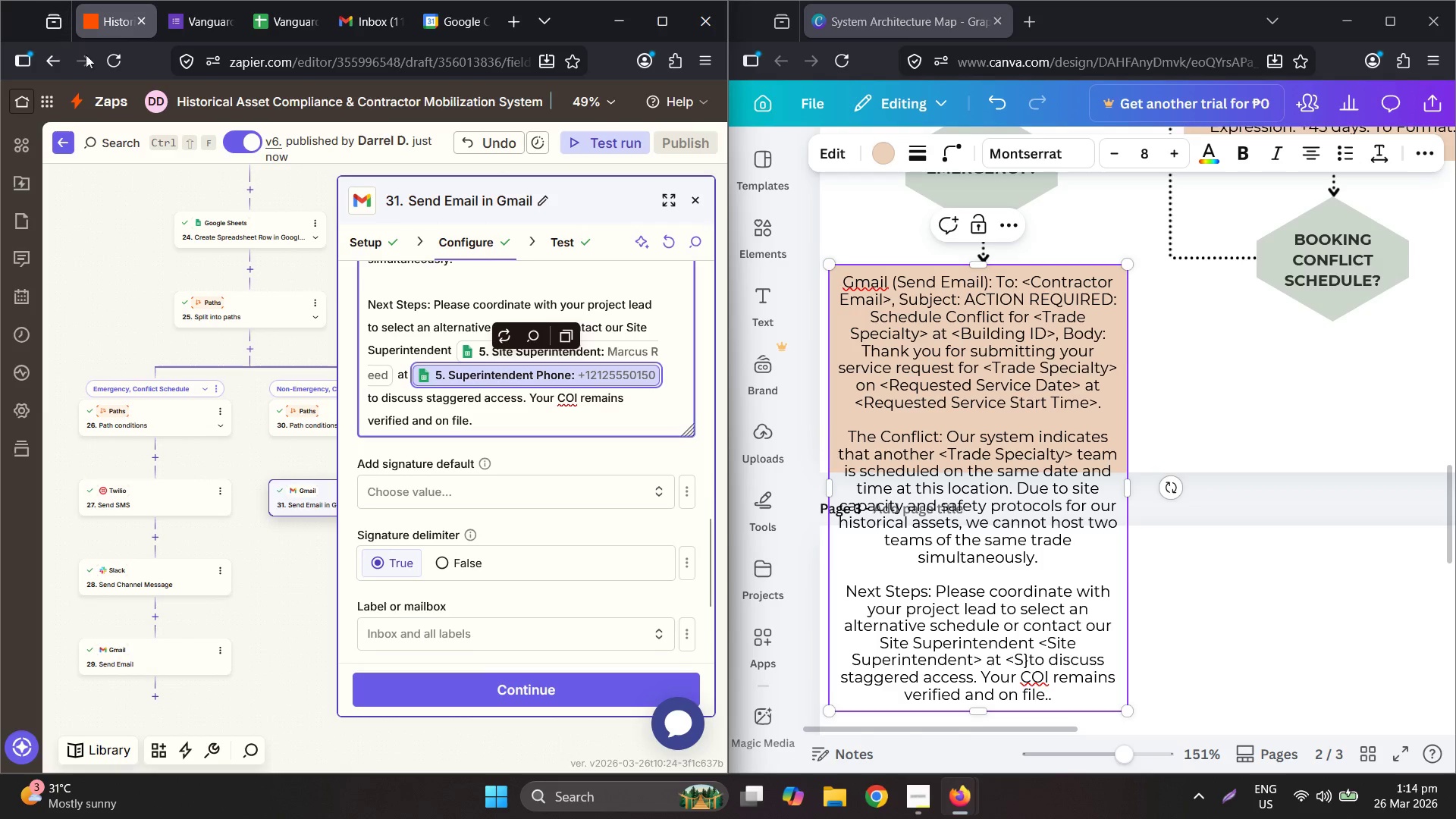 
left_click([105, 59])
 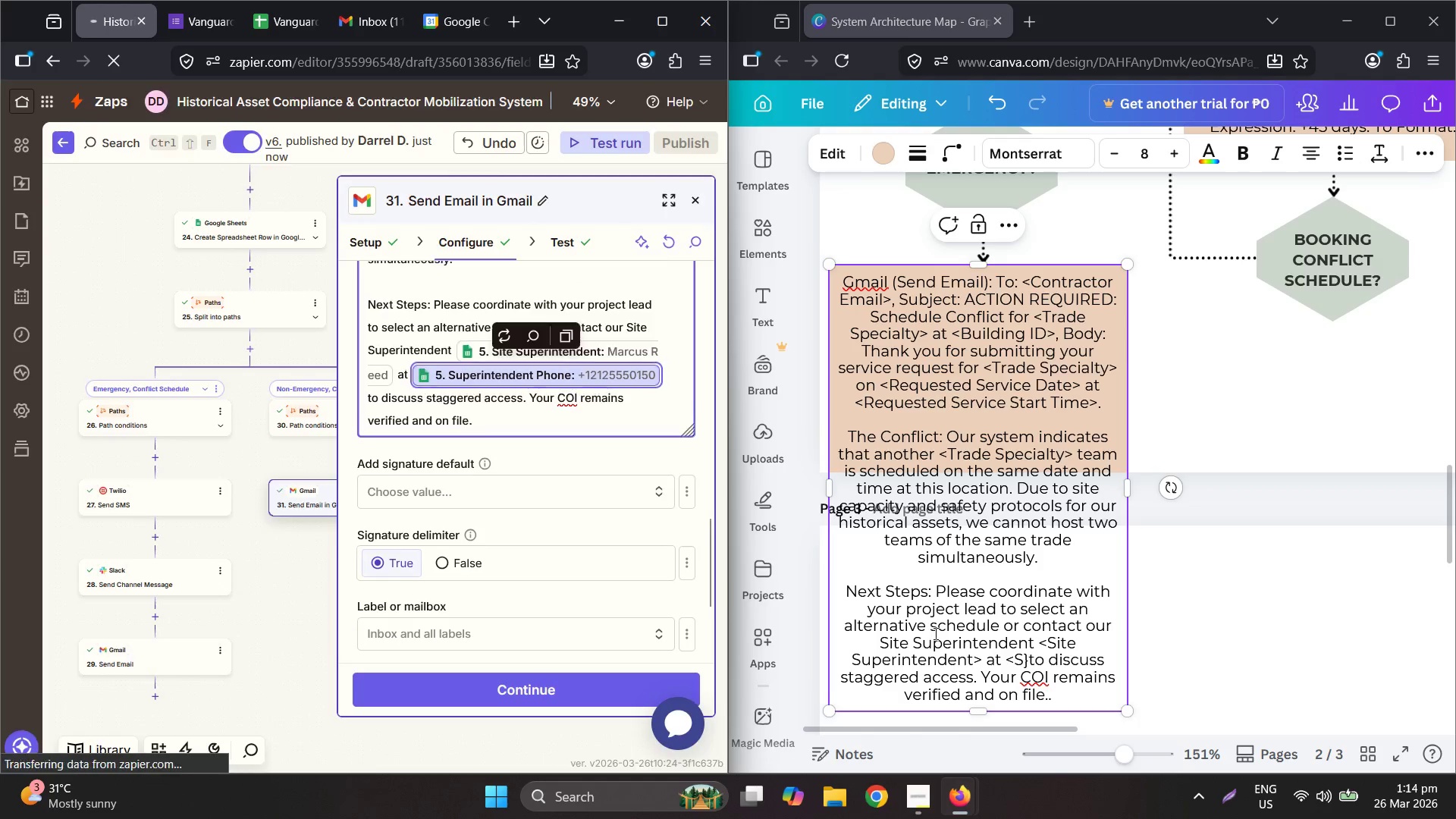 
left_click([983, 592])
 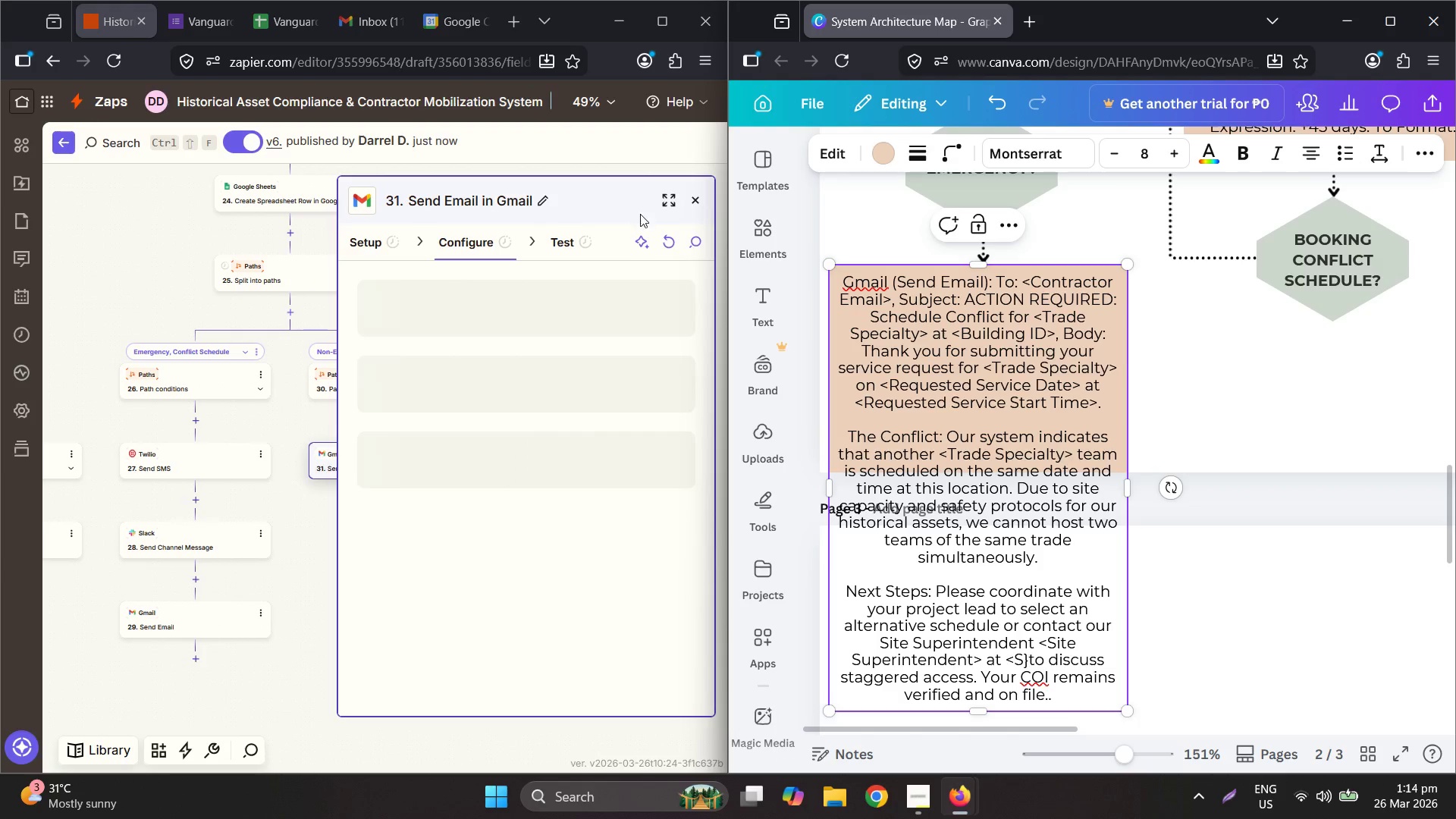 
left_click([664, 15])
 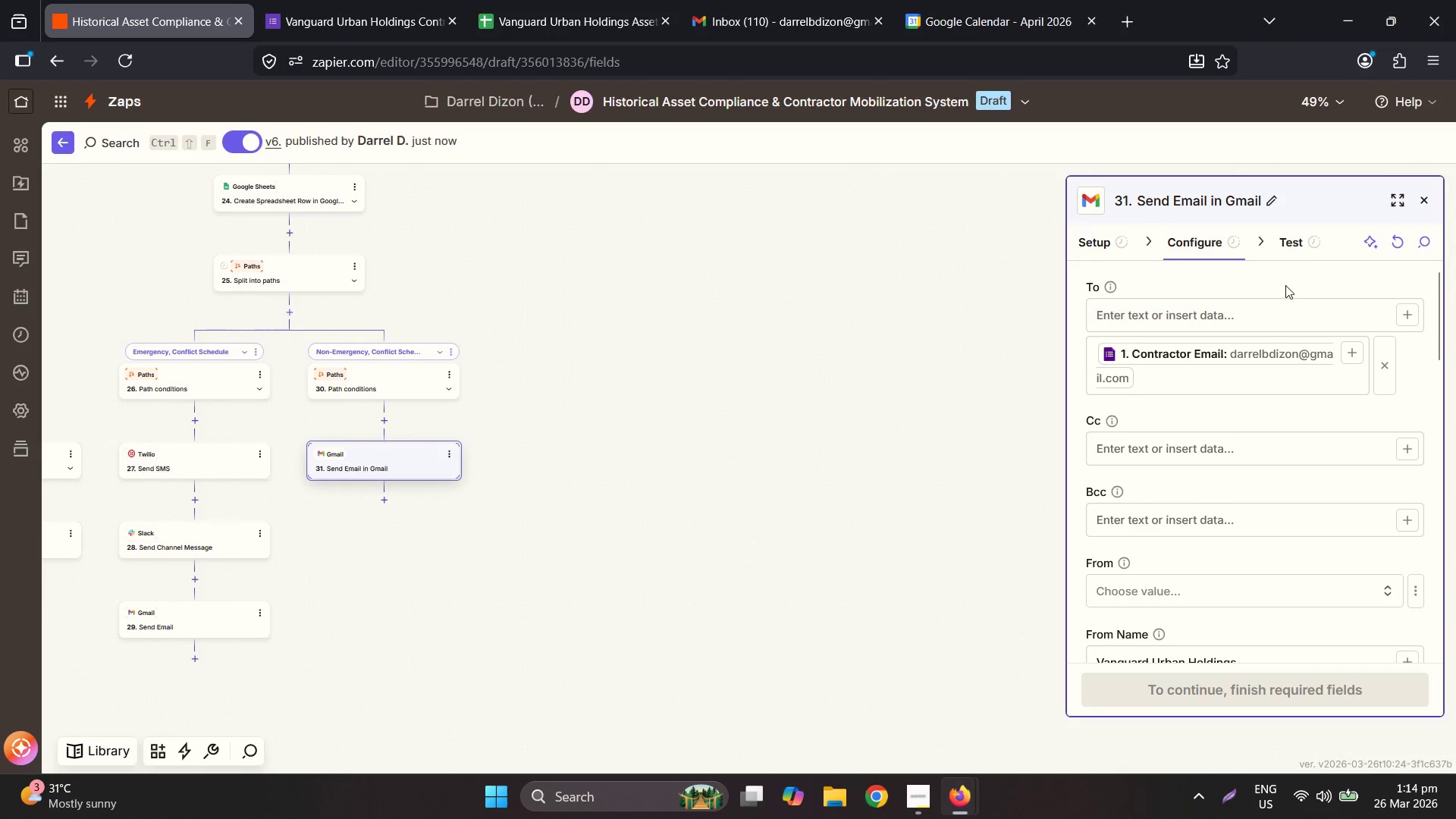 
left_click_drag(start_coordinate=[1228, 2], to_coordinate=[0, 193])
 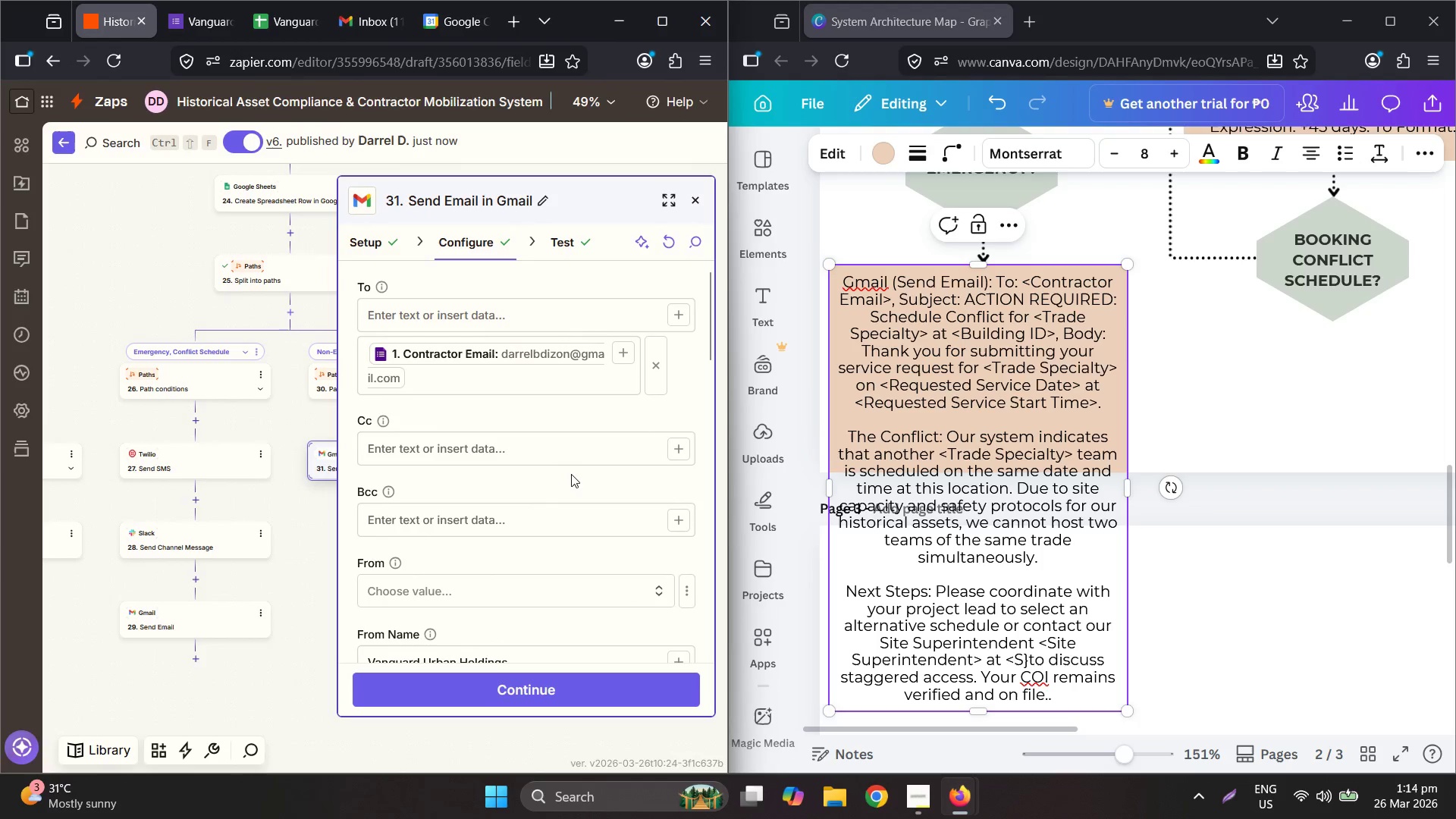 
scroll: coordinate [563, 554], scroll_direction: down, amount: 7.0
 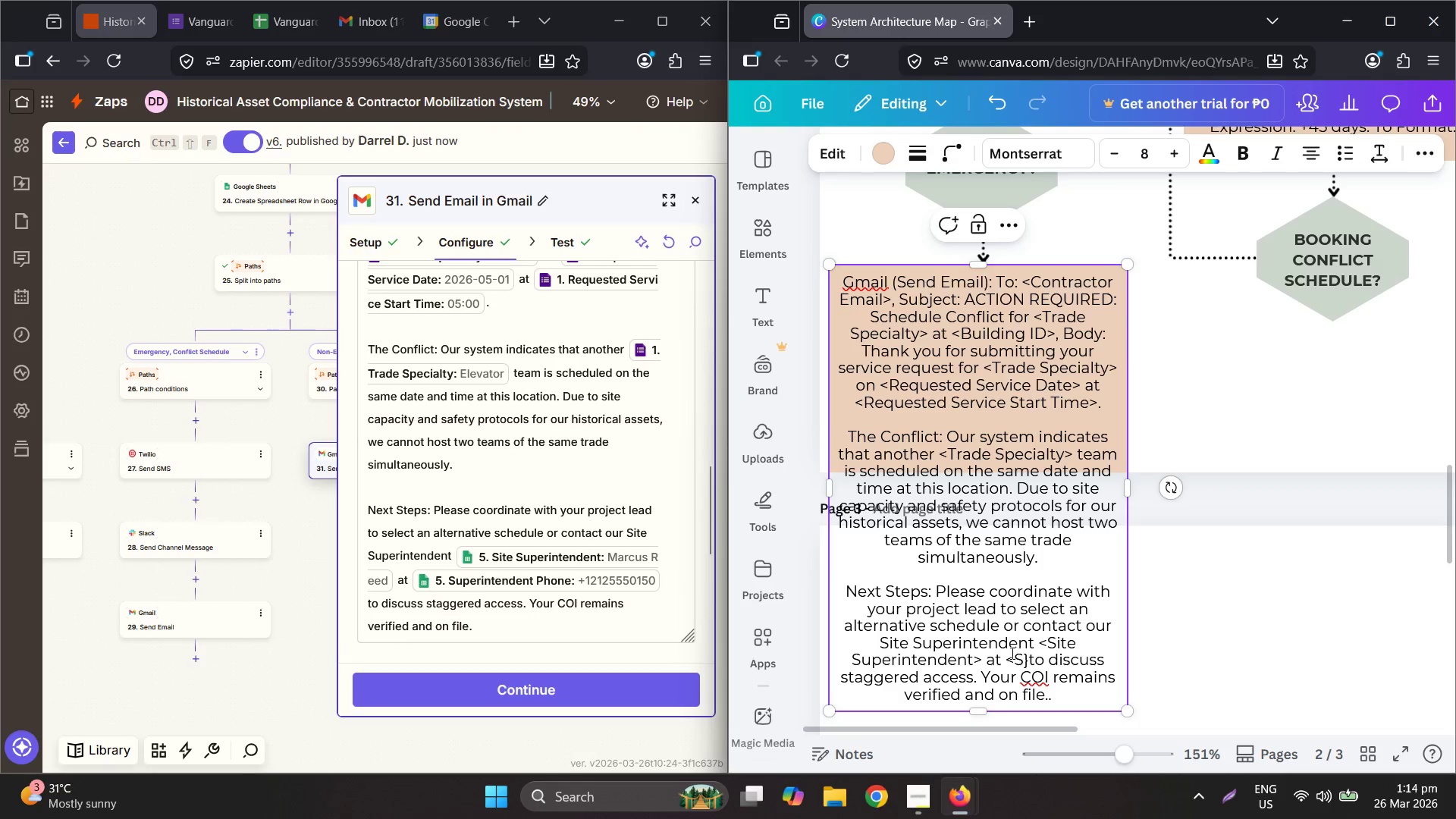 
left_click([1020, 657])
 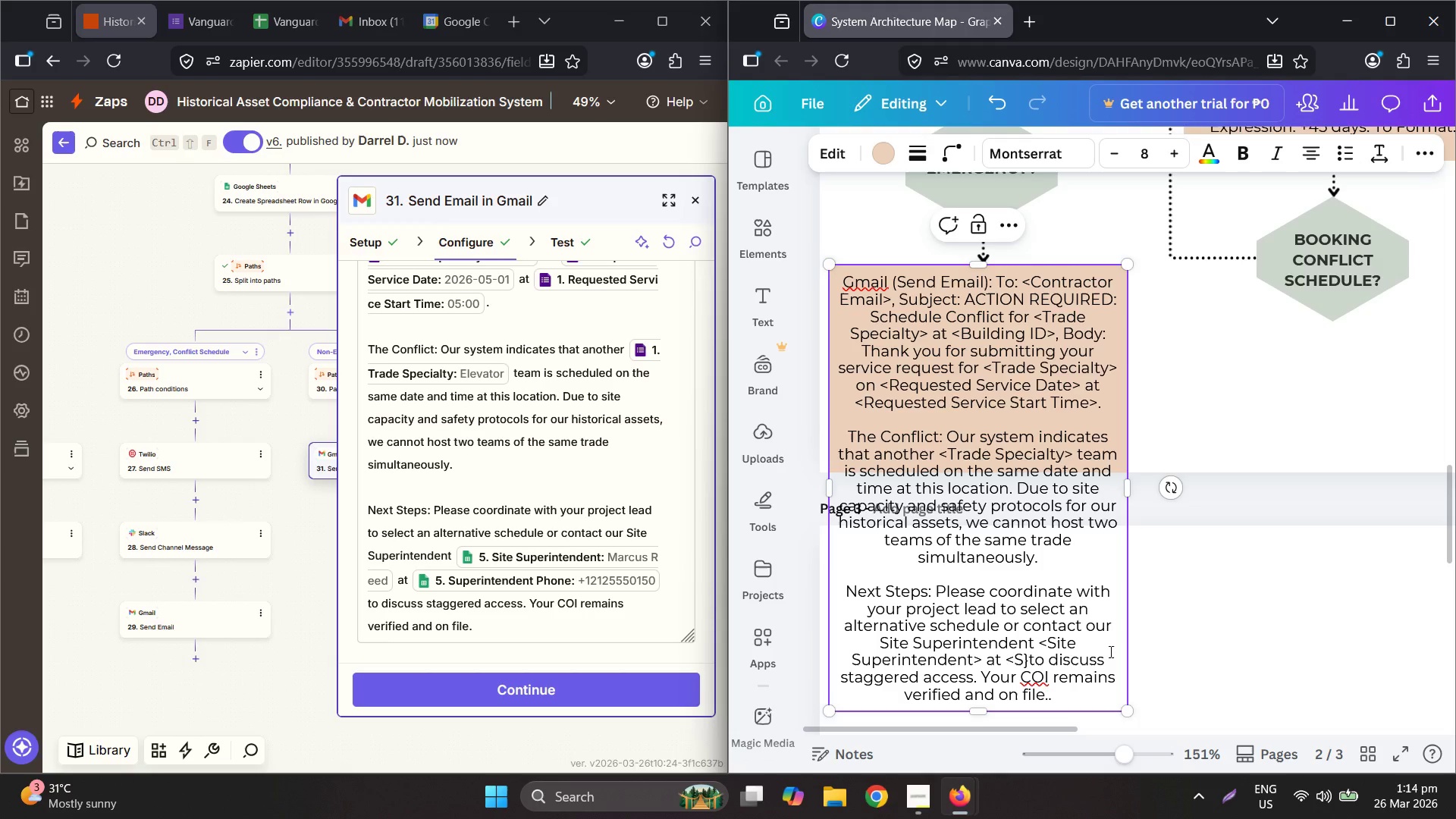 
type(uperintendent hoe)
key(Backspace)
key(Backspace)
key(Backspace)
key(Backspace)
type( Phpn)
key(Backspace)
key(Backspace)
type(one> )
 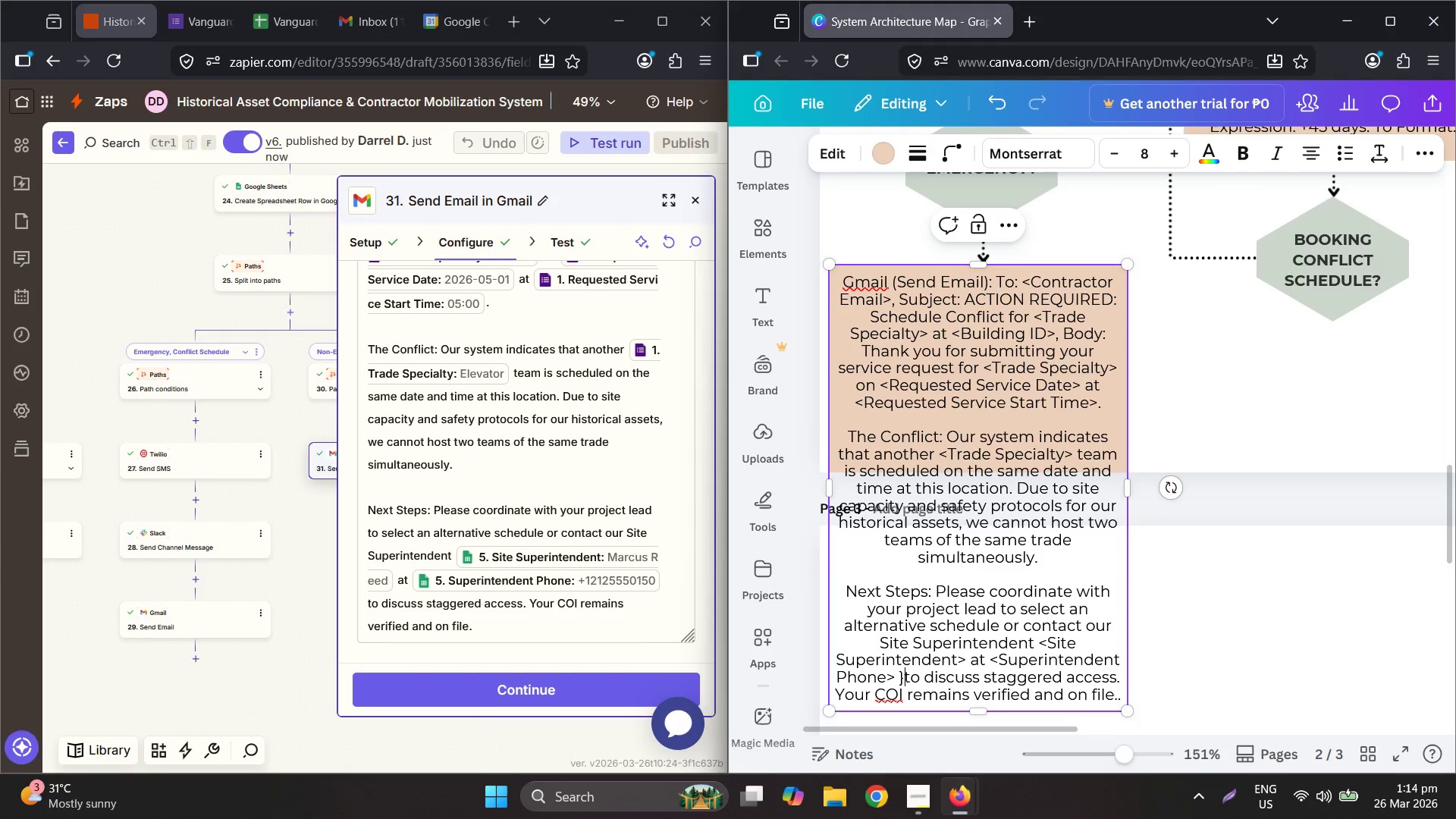 
 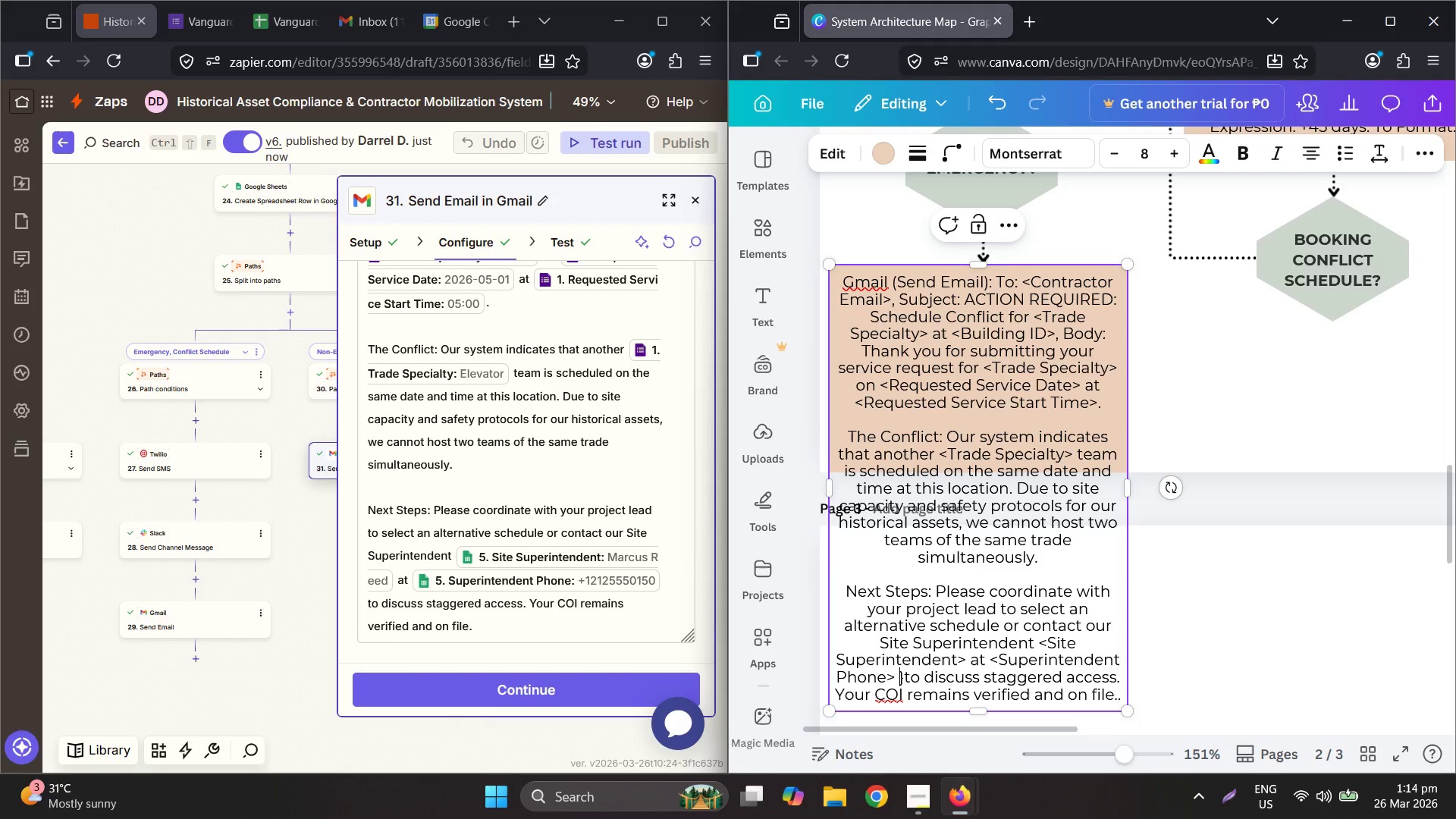 
key(ArrowRight)
 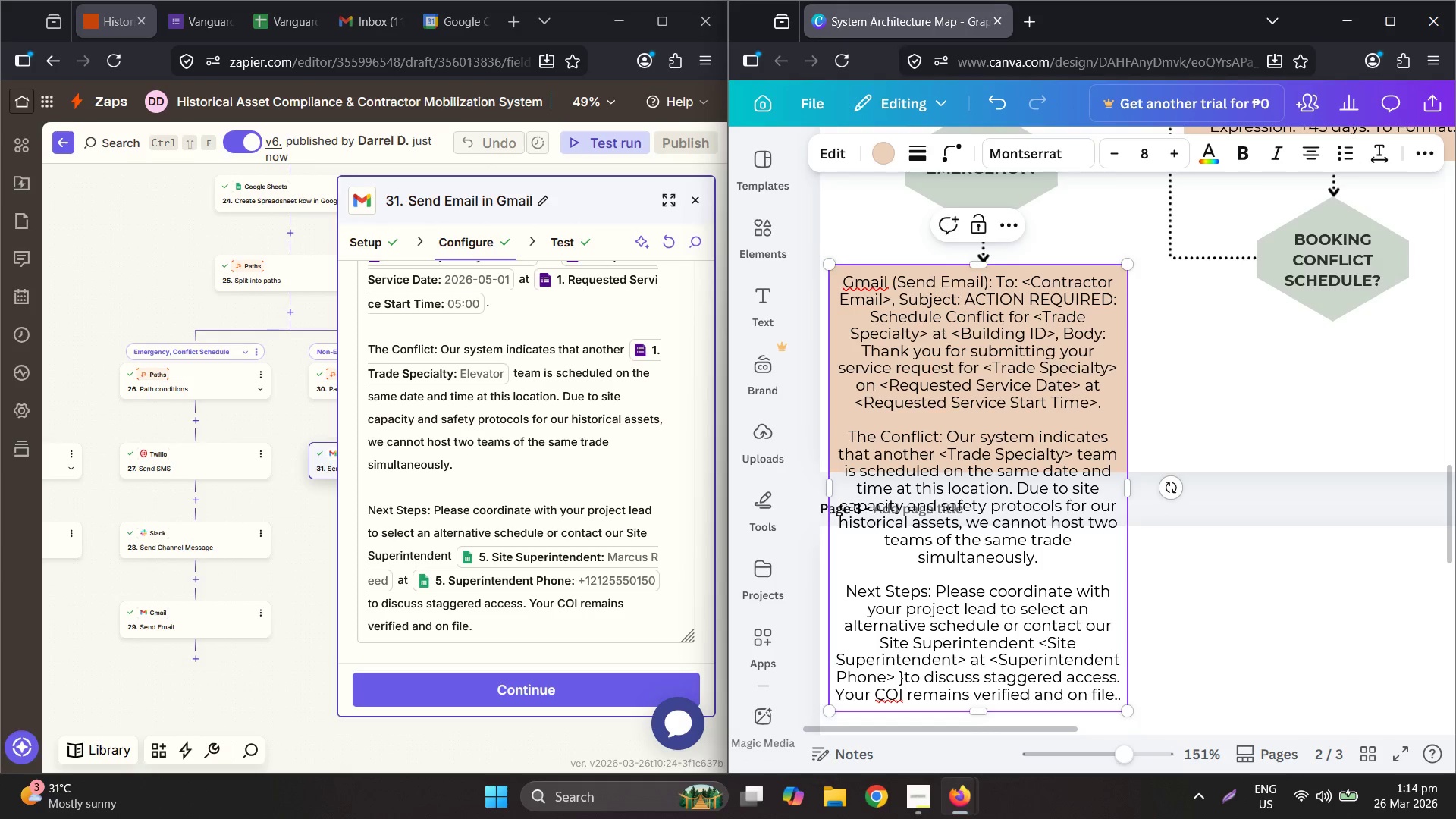 
key(Backspace)
 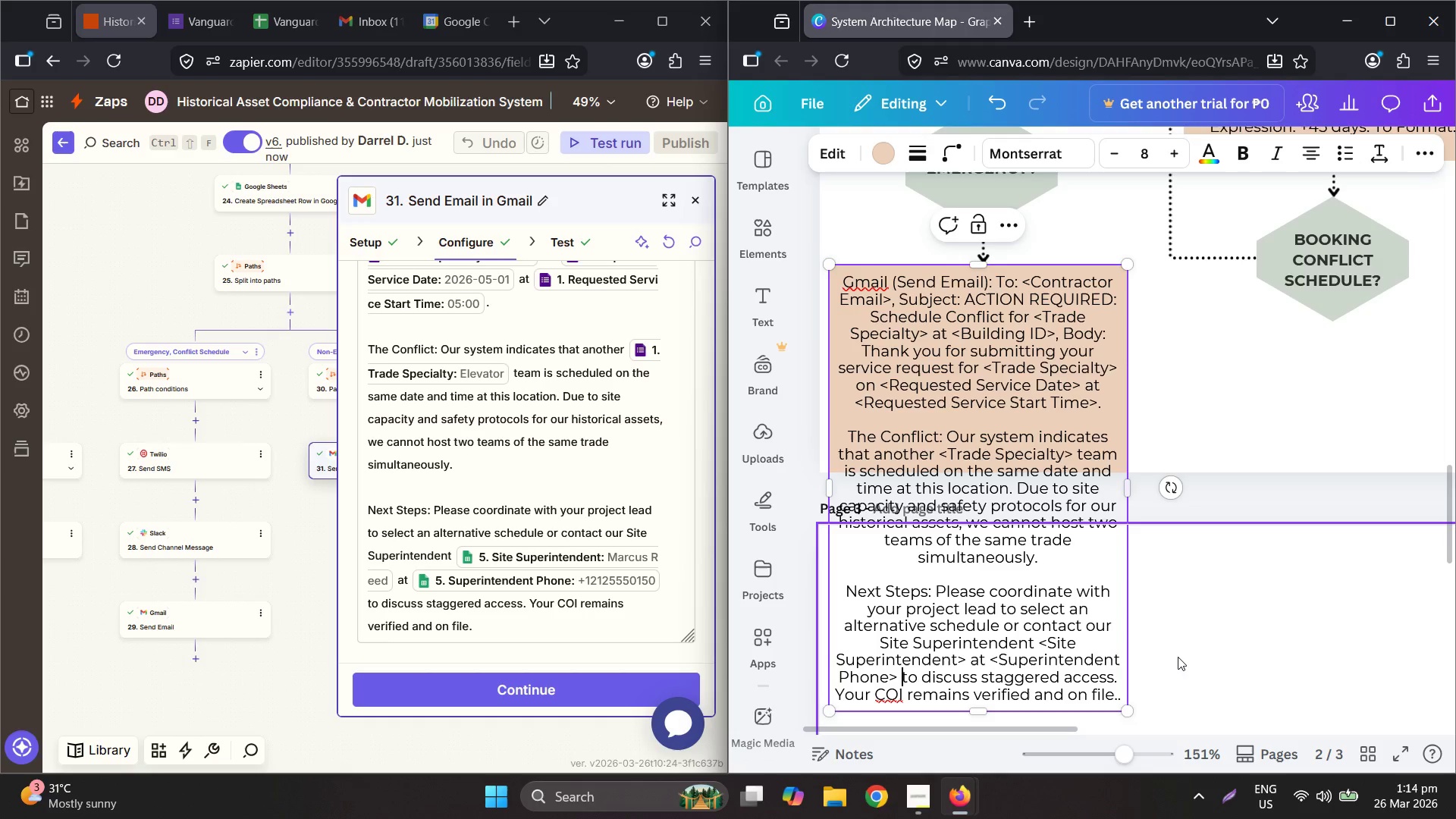 
scroll: coordinate [982, 654], scroll_direction: down, amount: 1.0
 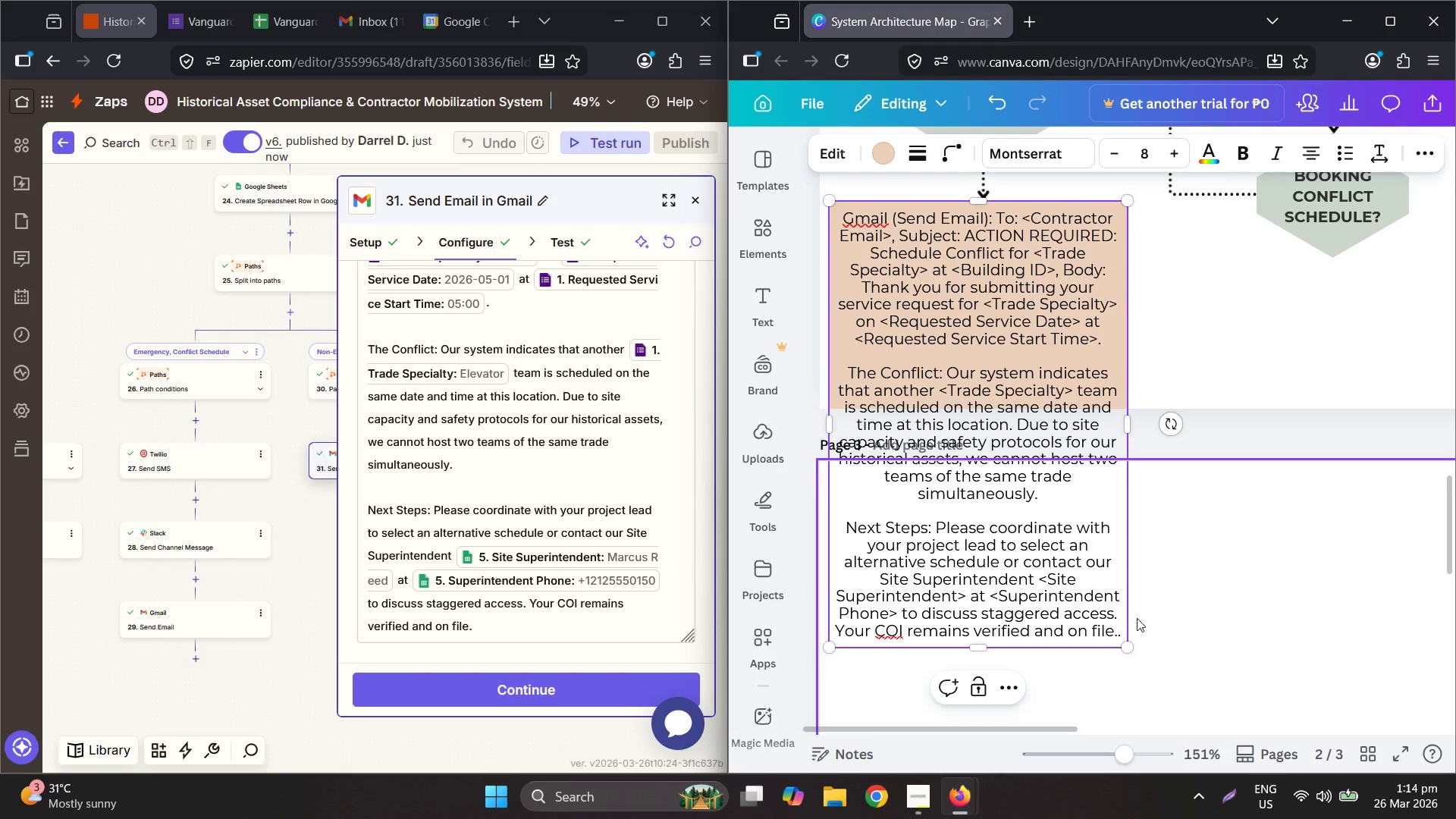 
left_click([1119, 626])
 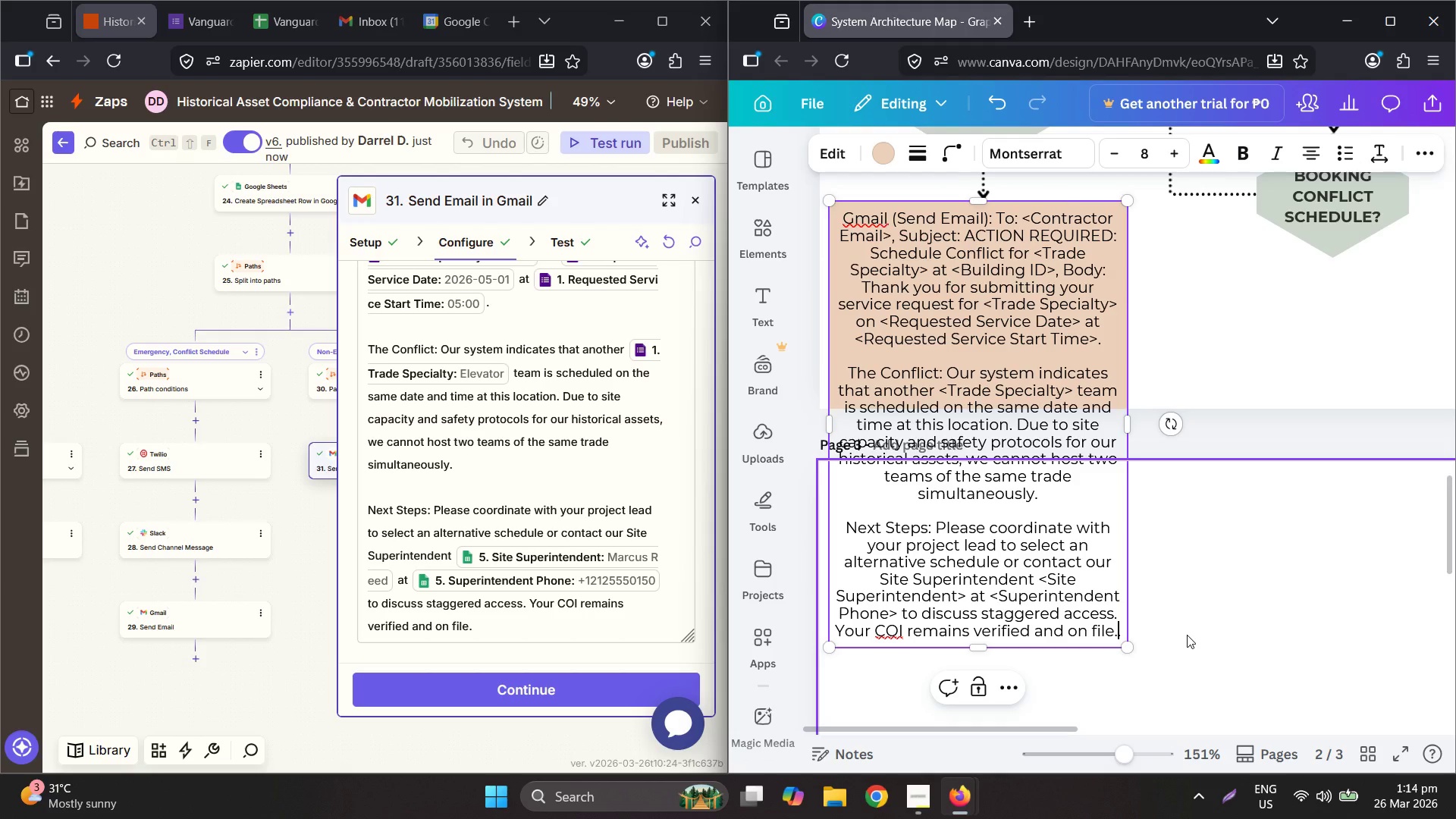 
left_click([1203, 604])
 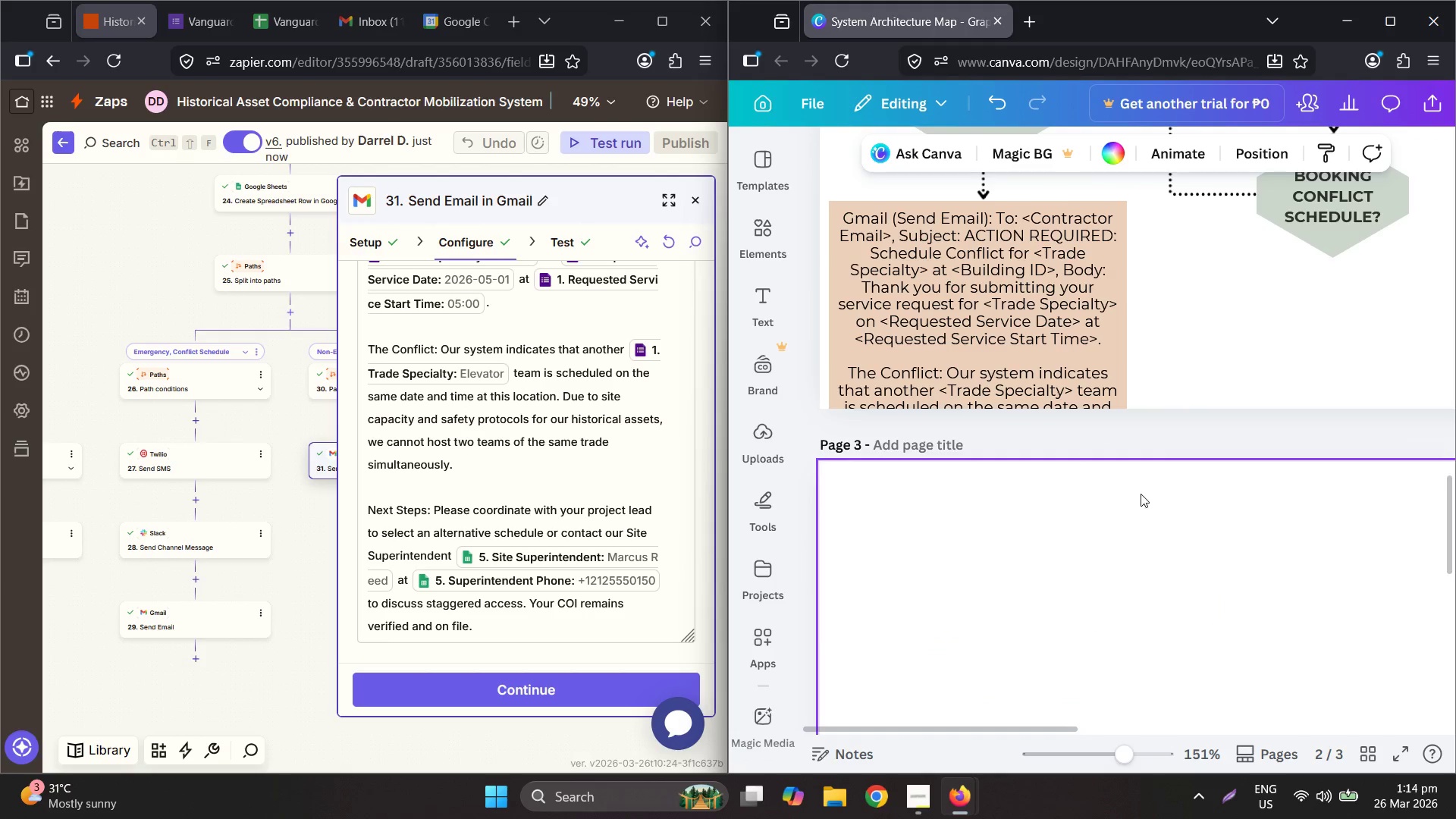 
hold_key(key=ControlLeft, duration=0.61)
scroll: coordinate [1161, 514], scroll_direction: down, amount: 3.0
 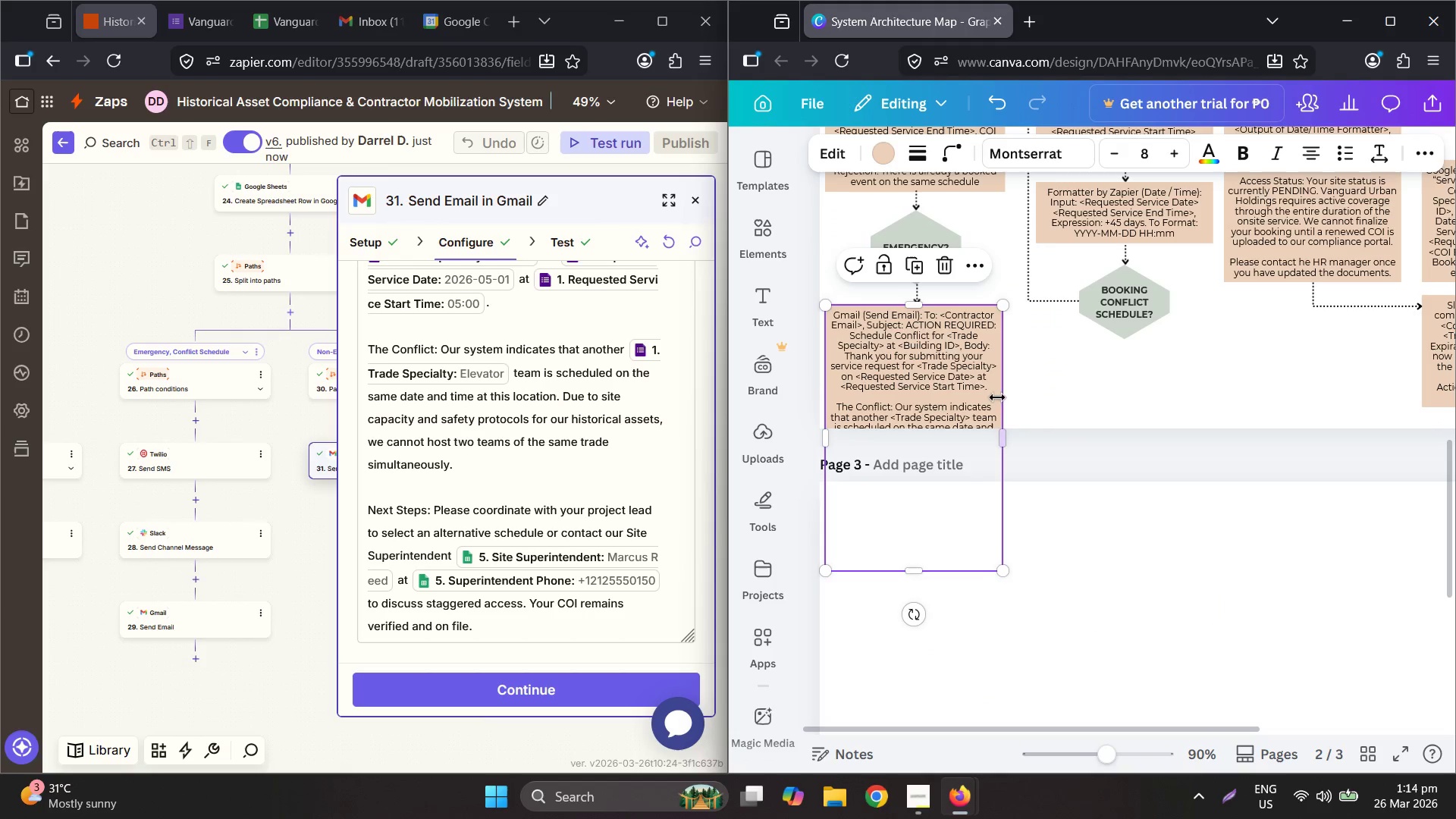 
left_click_drag(start_coordinate=[1004, 429], to_coordinate=[1182, 419])
 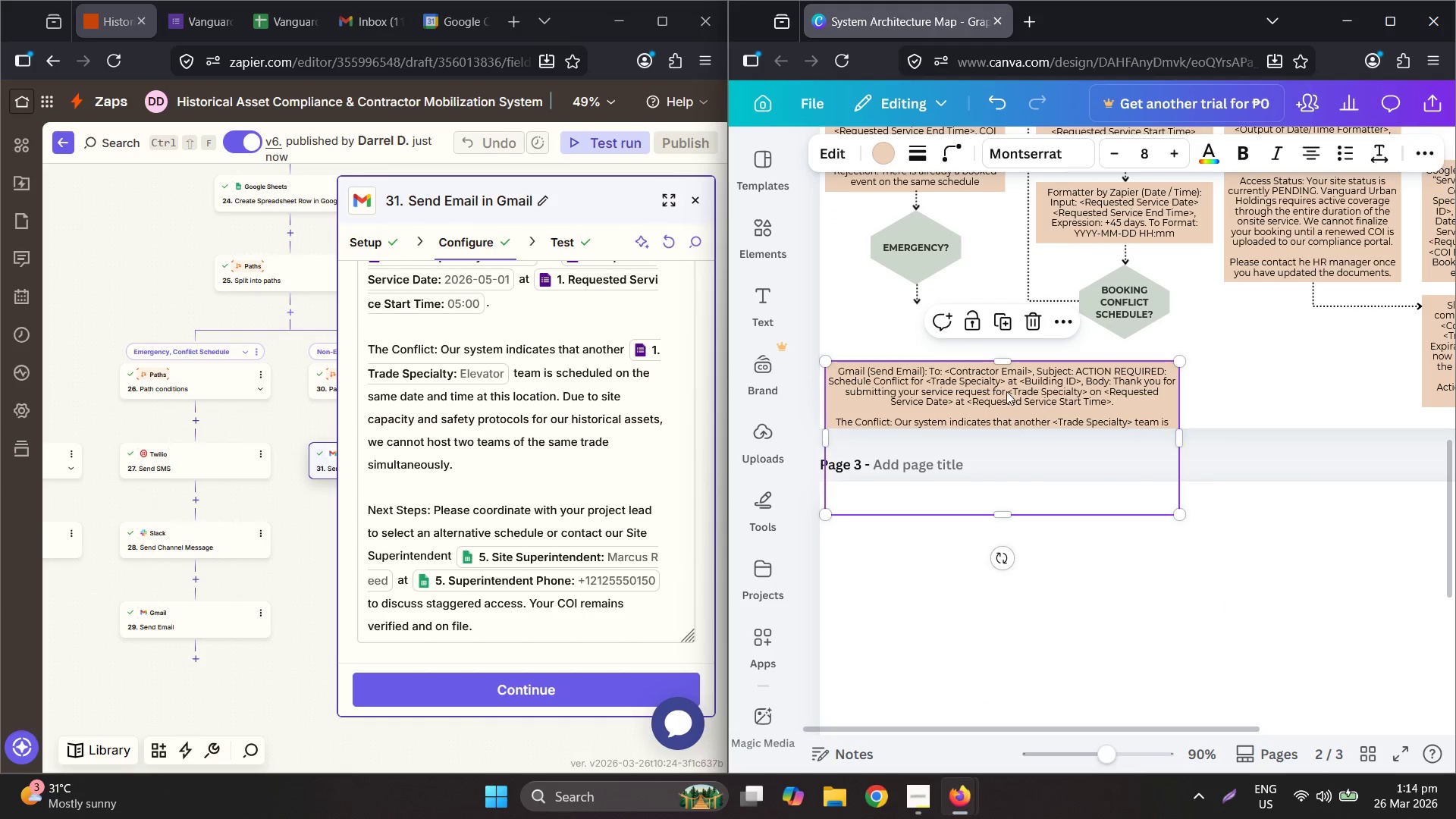 
left_click_drag(start_coordinate=[1006, 391], to_coordinate=[1006, 312])
 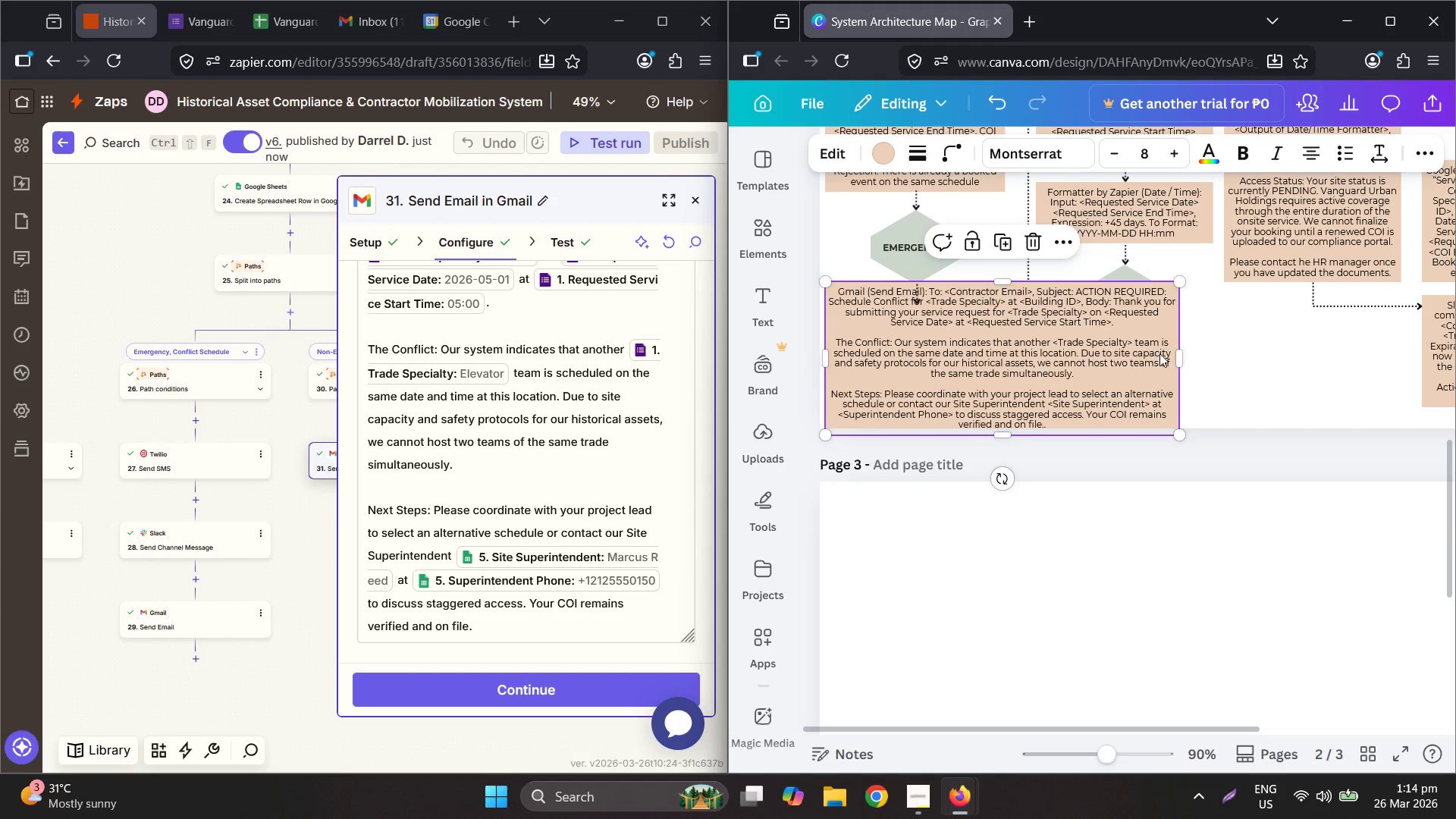 
left_click_drag(start_coordinate=[1181, 352], to_coordinate=[1408, 350])
 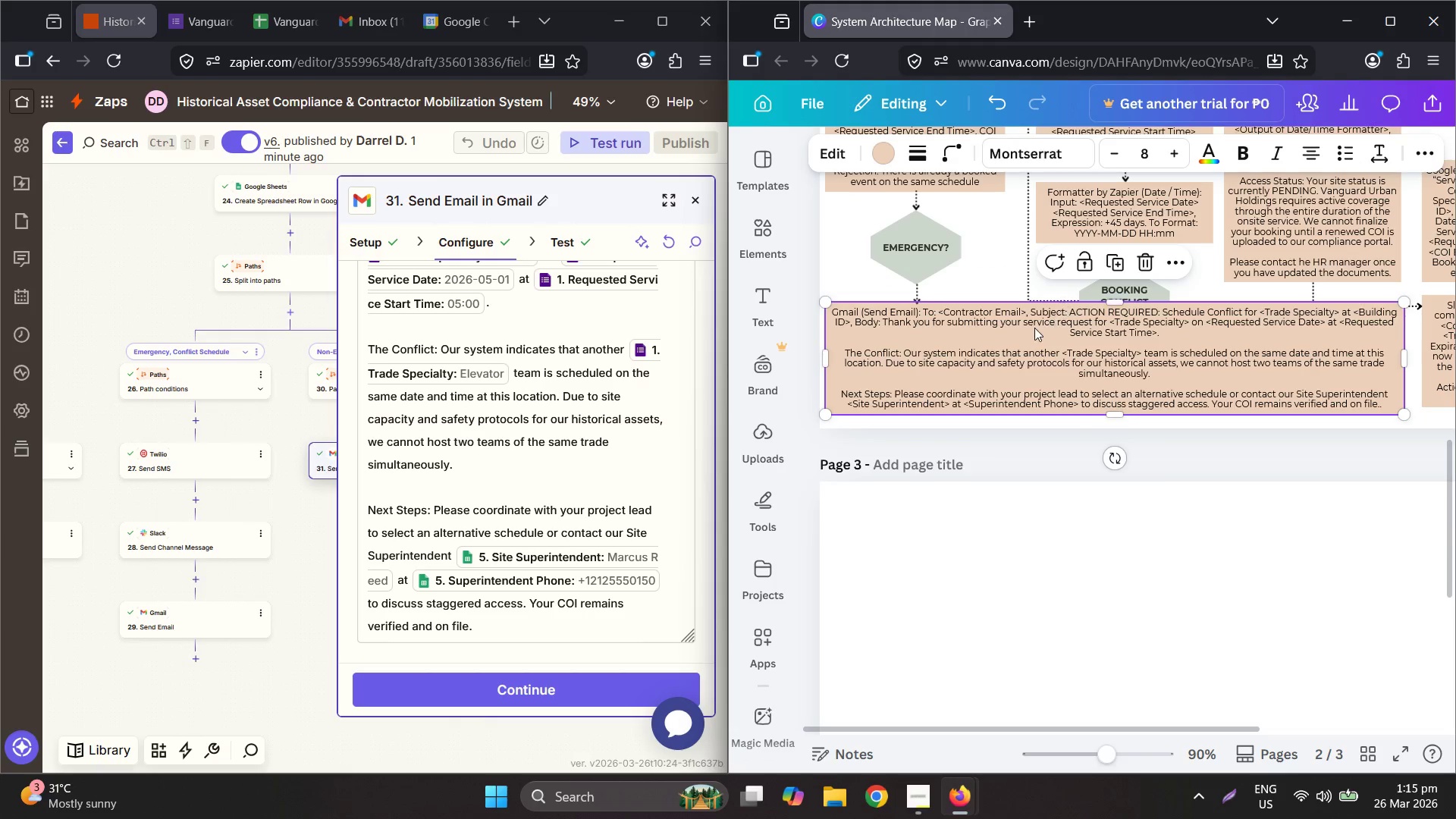 
left_click_drag(start_coordinate=[1033, 328], to_coordinate=[1033, 337])
 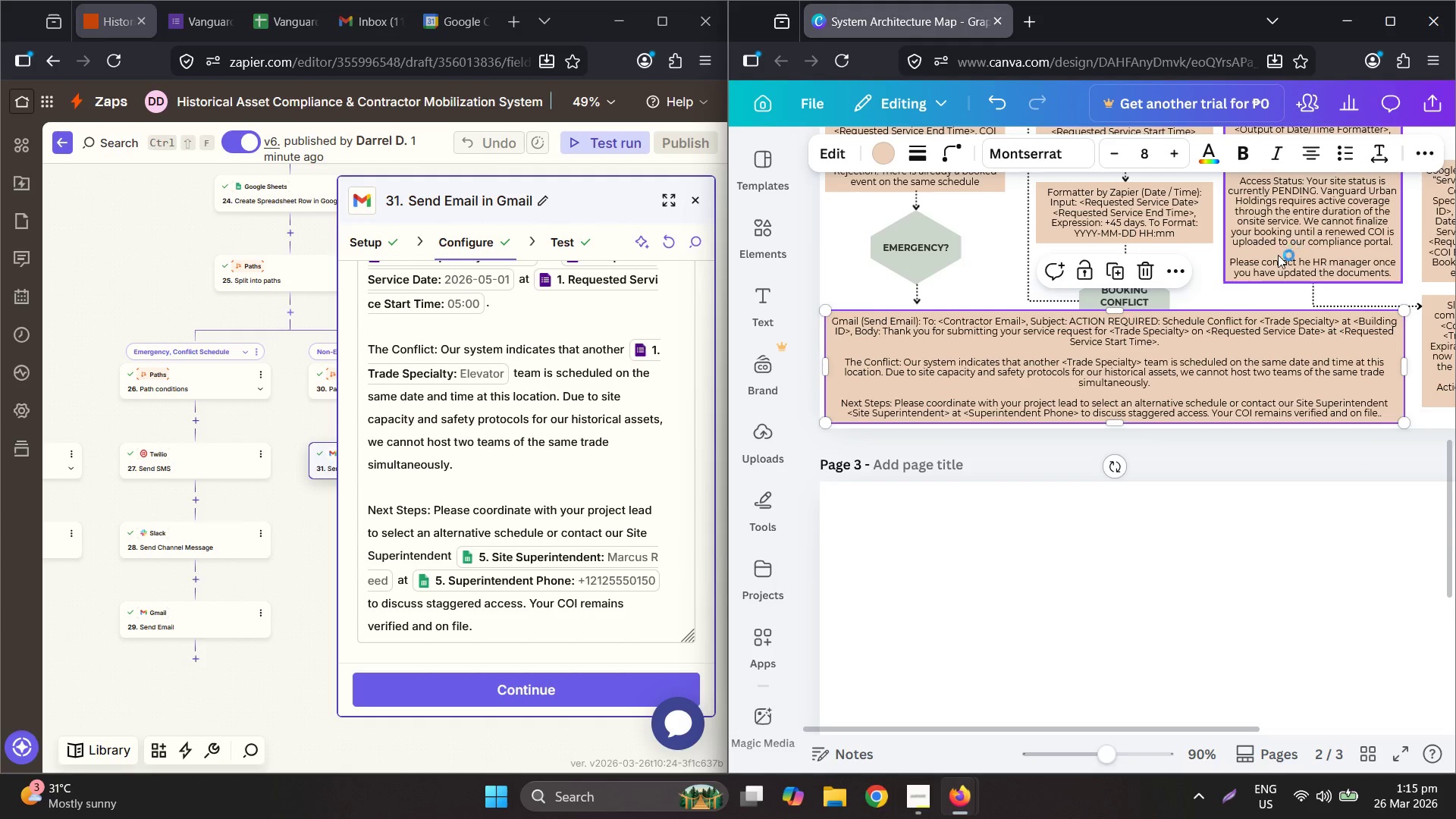 
left_click([1201, 286])
 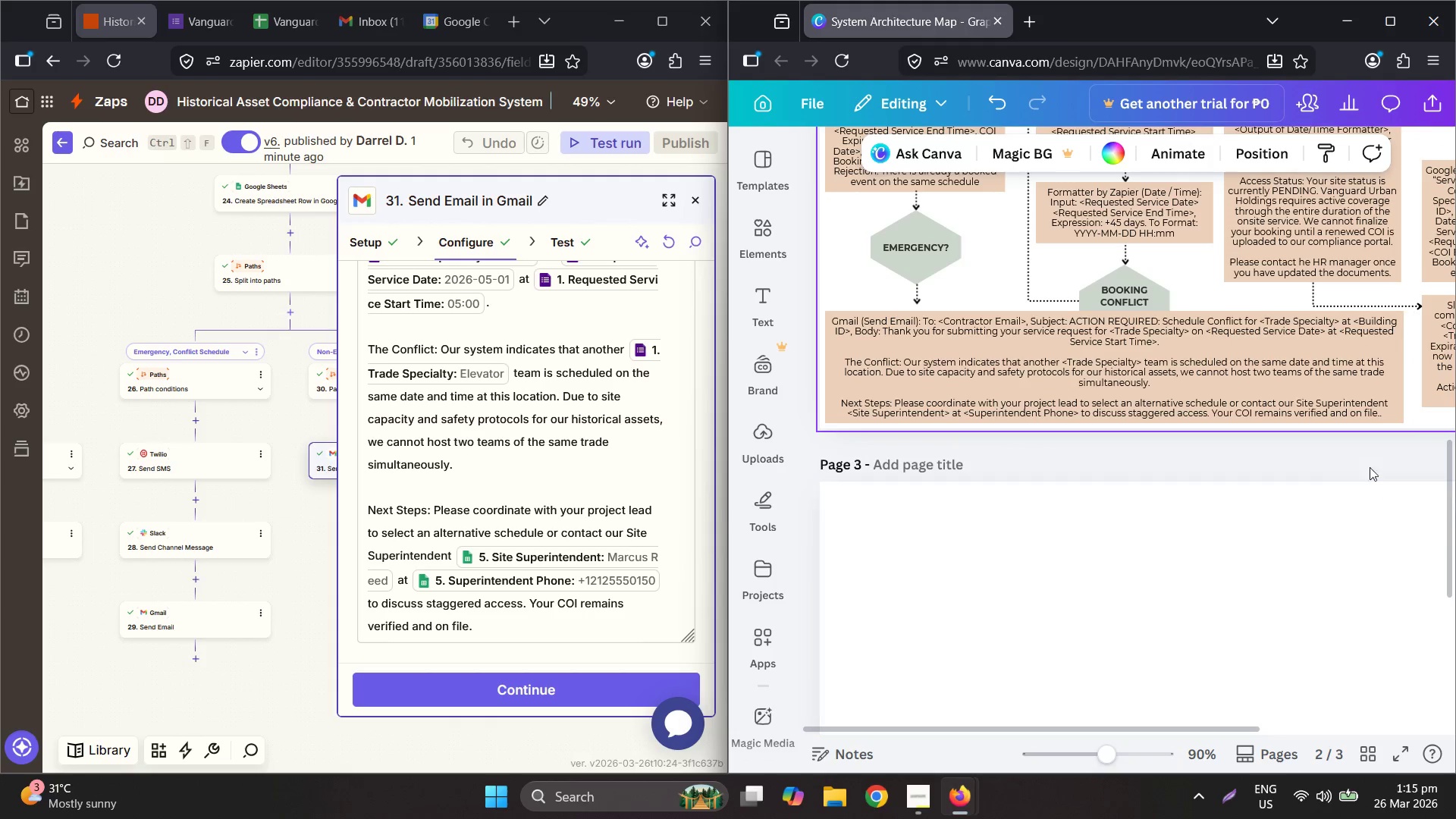 
wait(5.28)
 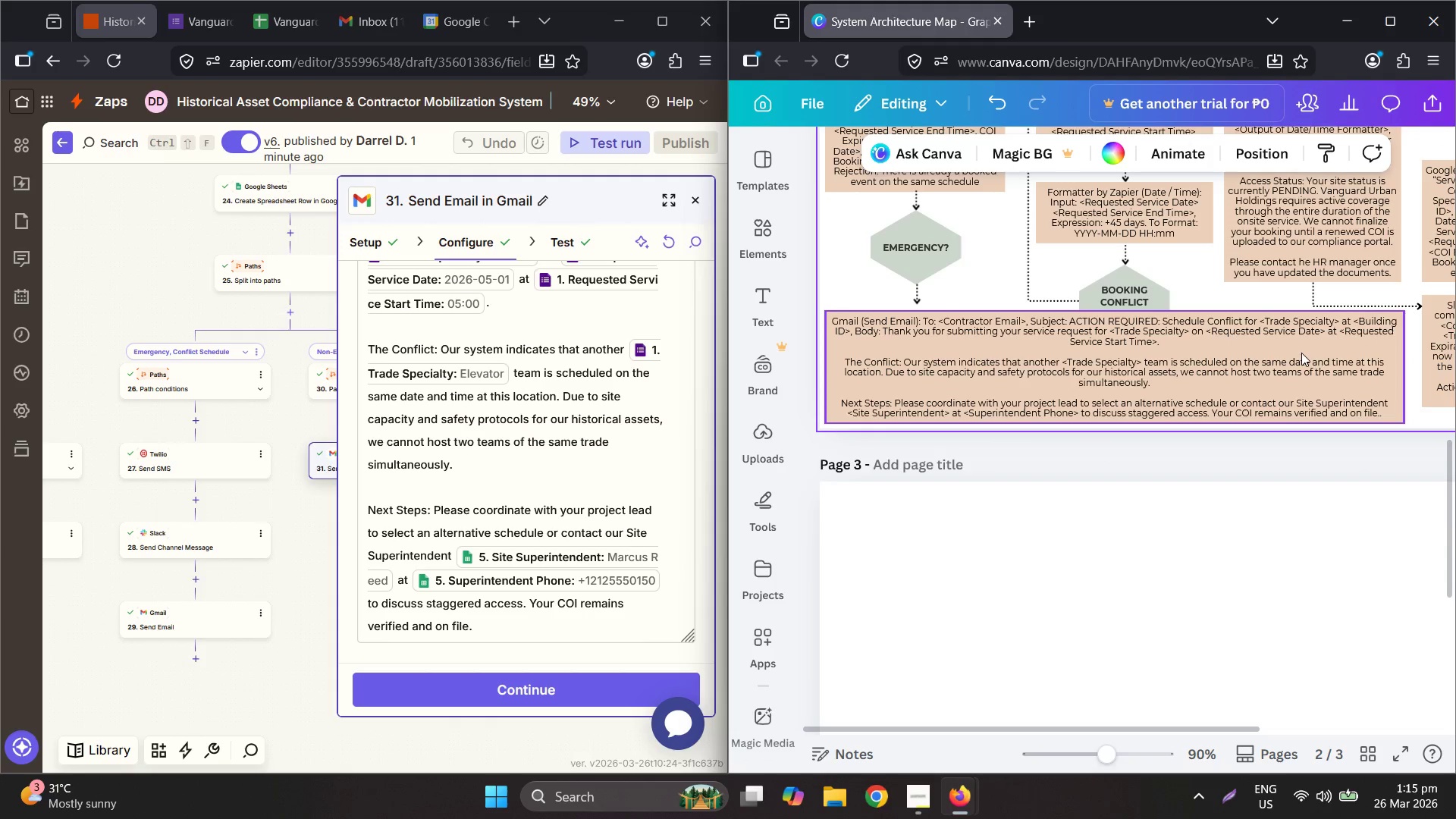 
double_click([1106, 340])
 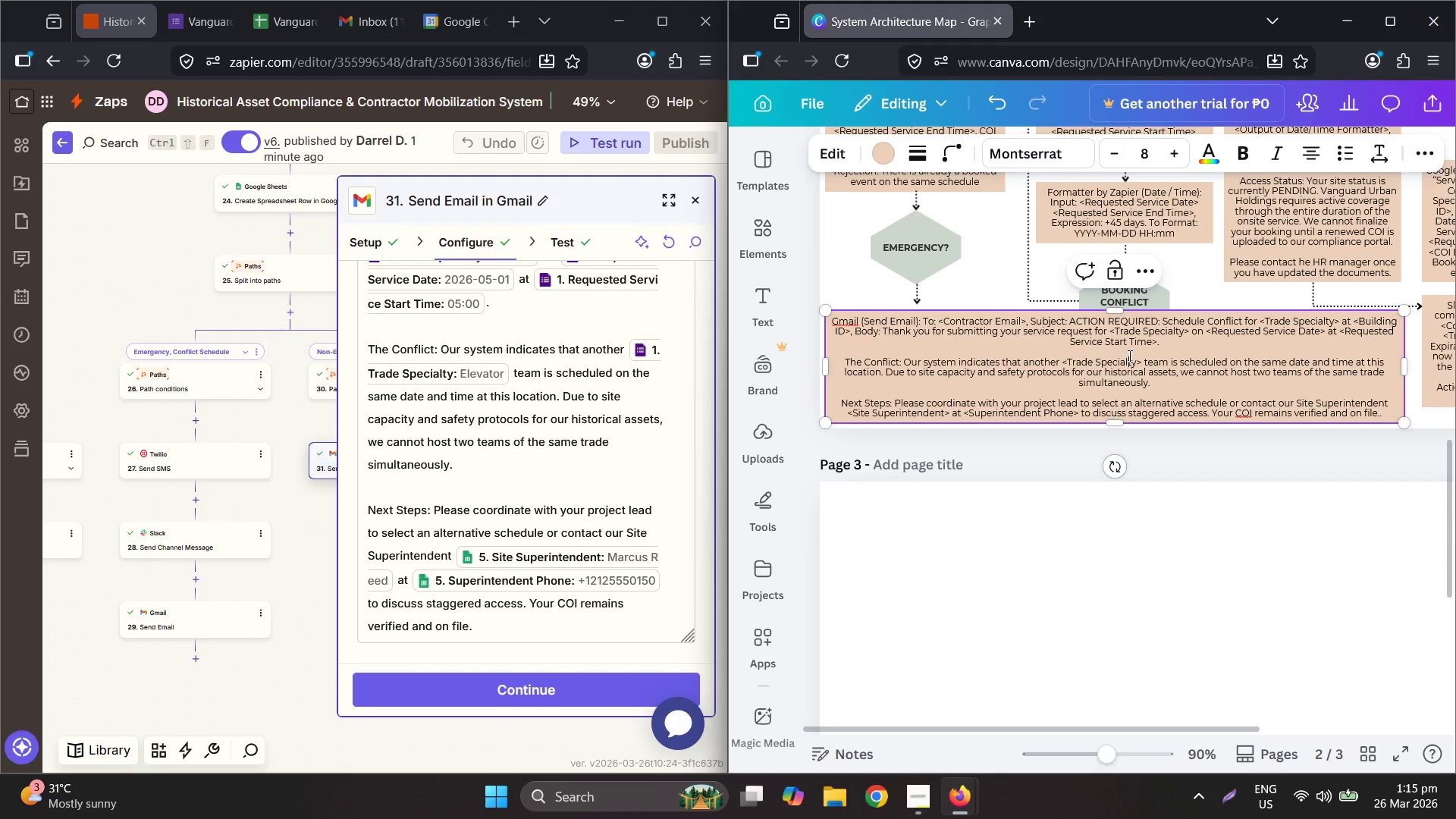 
left_click([1128, 355])
 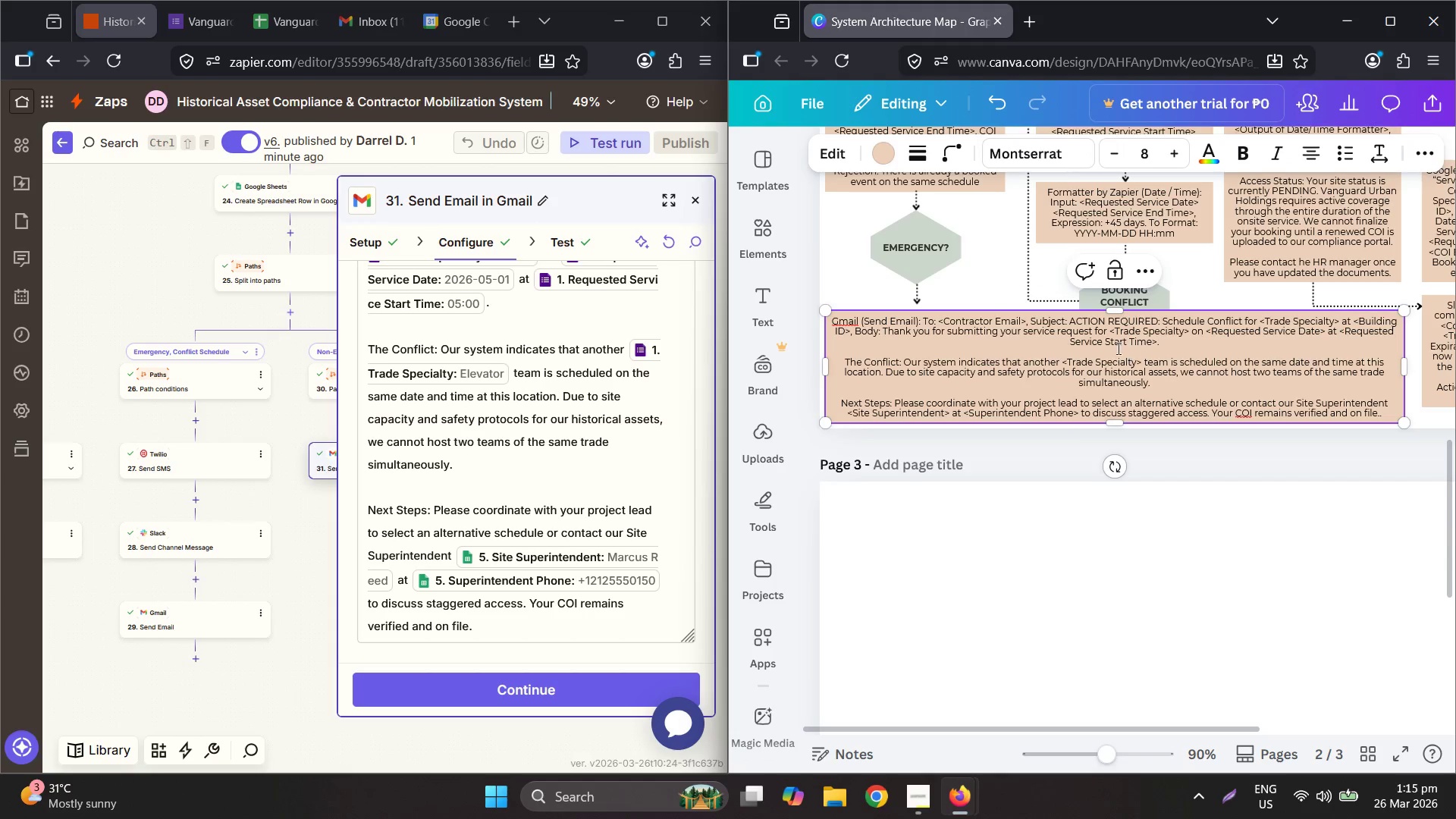 
key(Delete)
 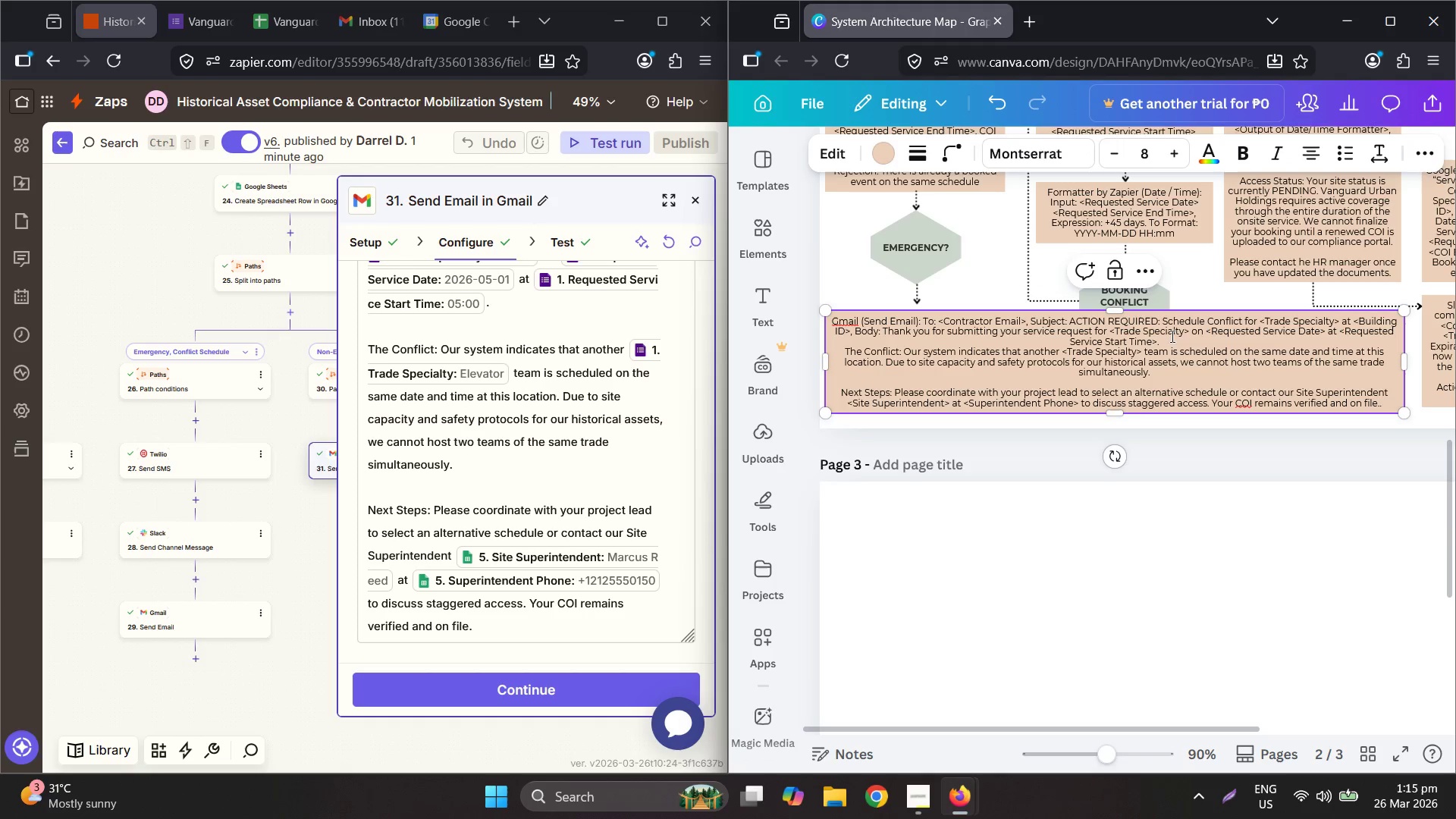 
left_click([1182, 340])
 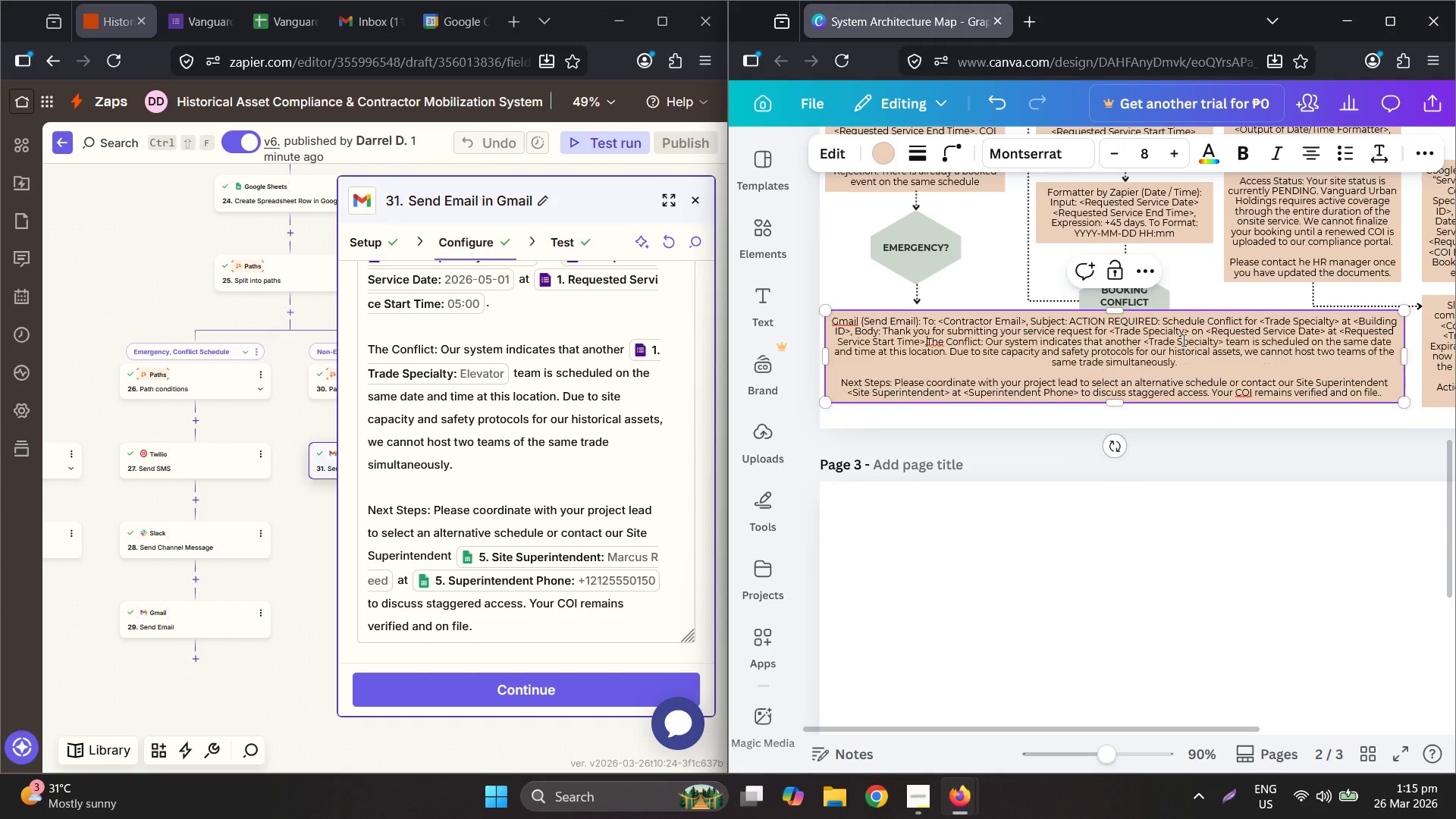 
key(Delete)
 